 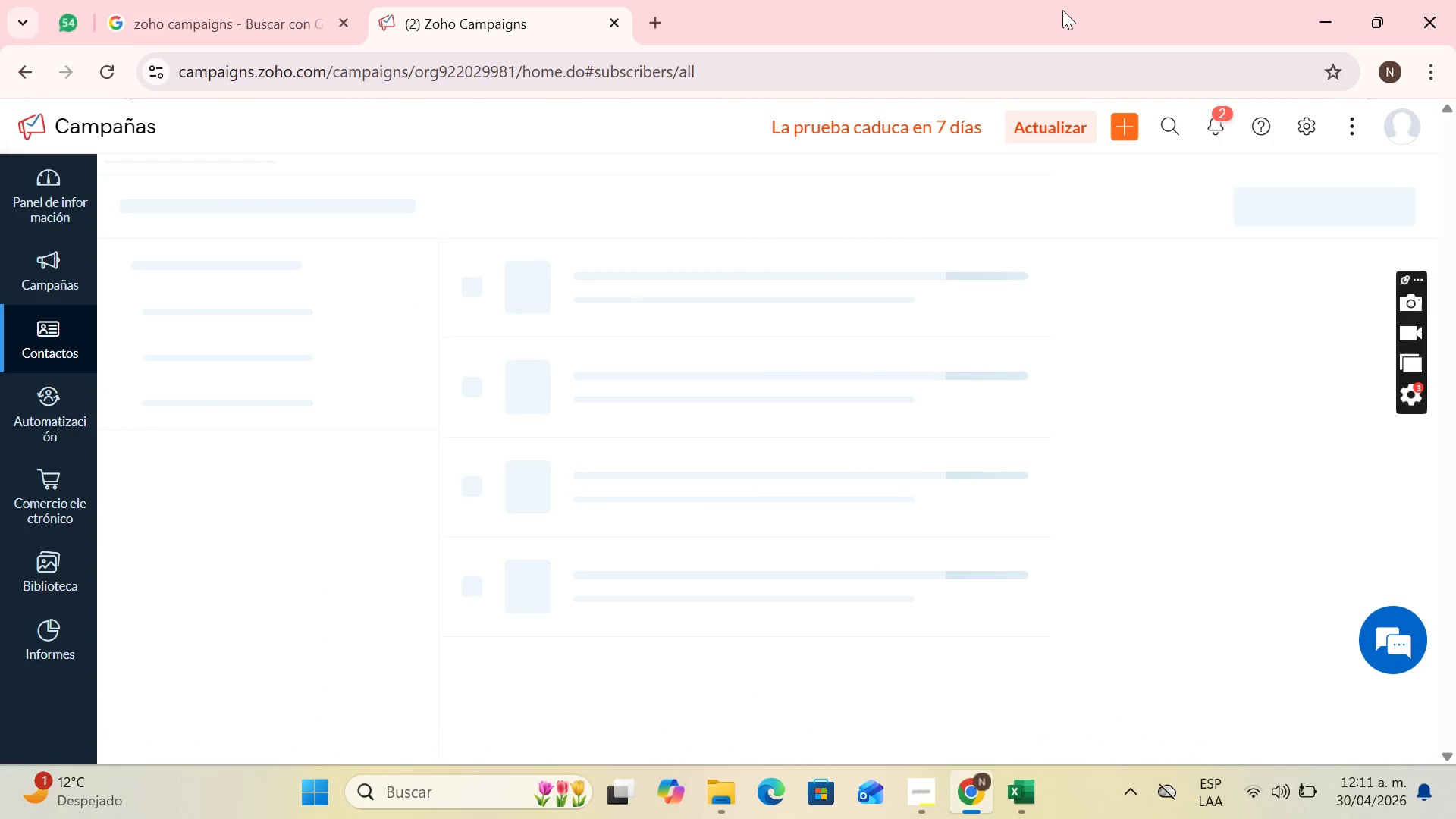 
left_click([1266, 206])
 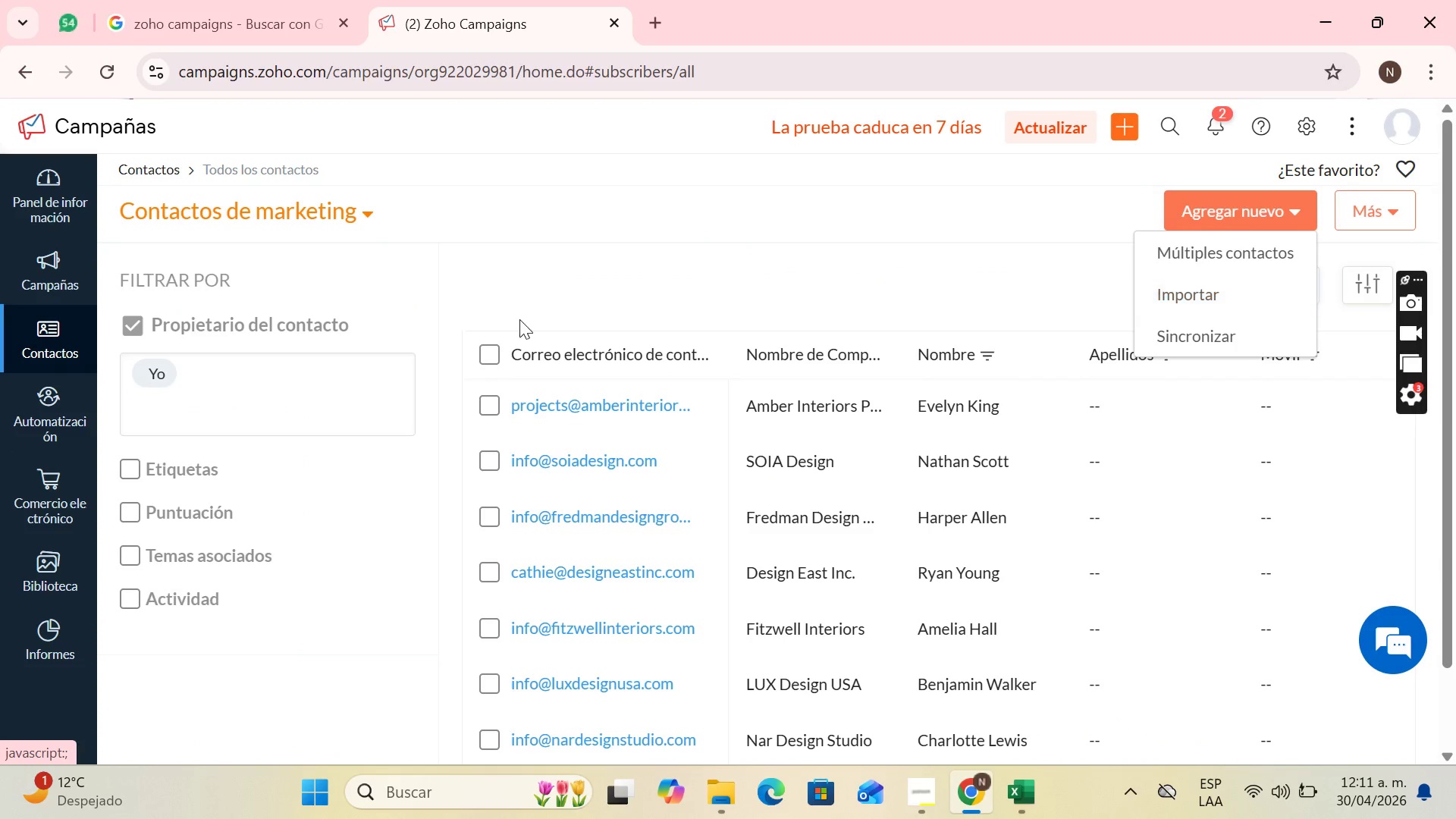 
left_click([26, 330])
 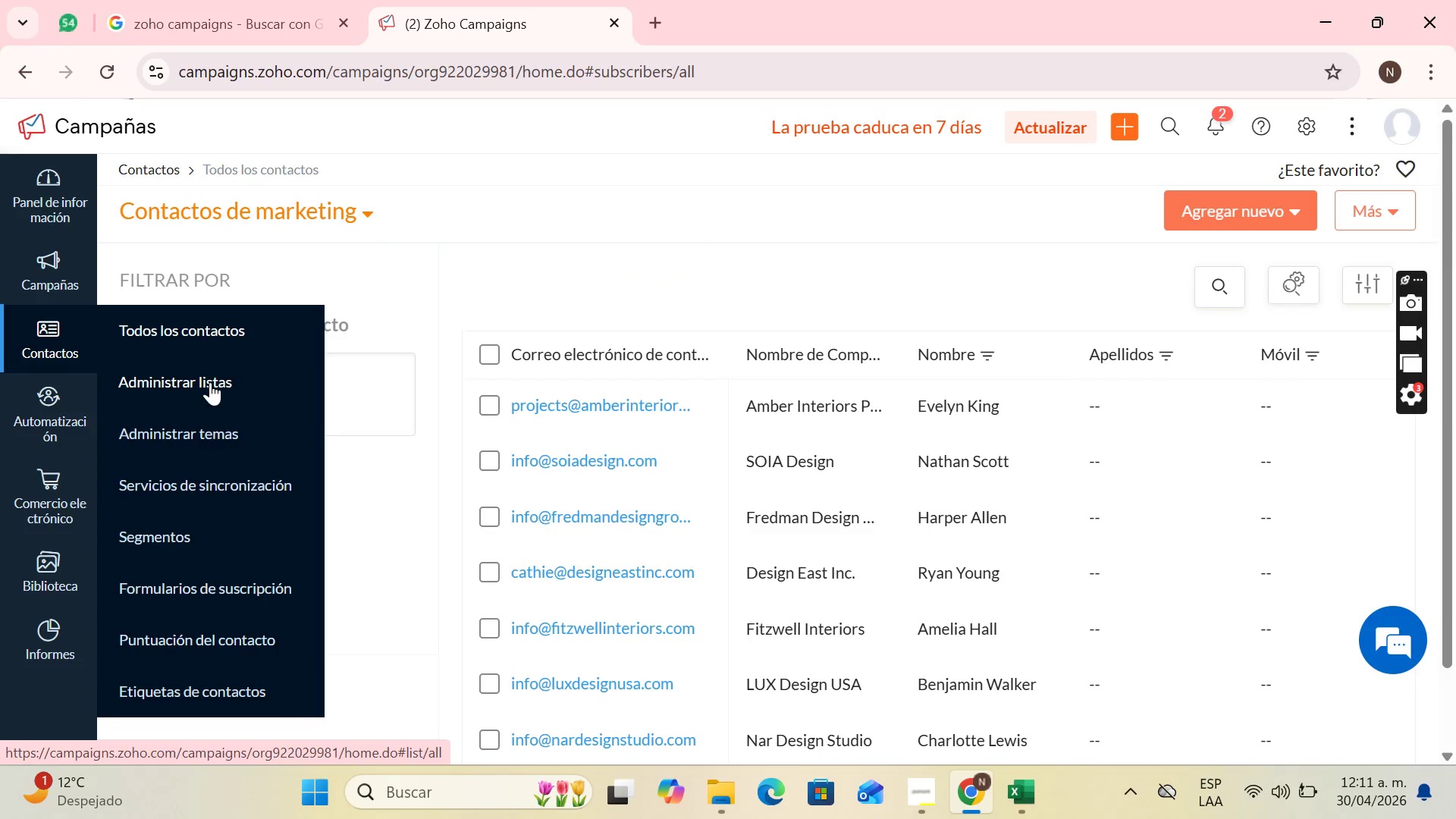 
left_click([211, 382])
 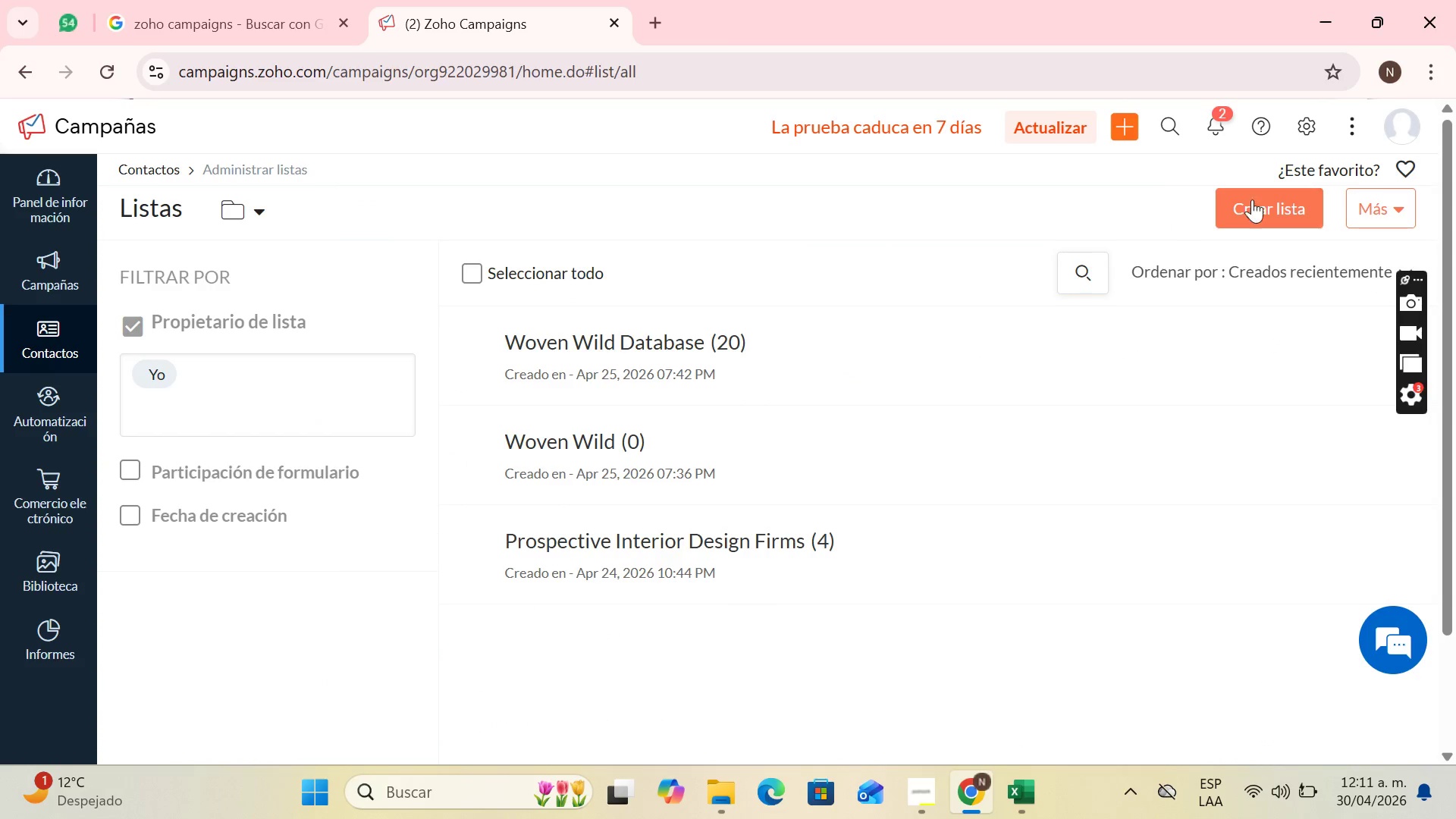 
left_click([1297, 216])
 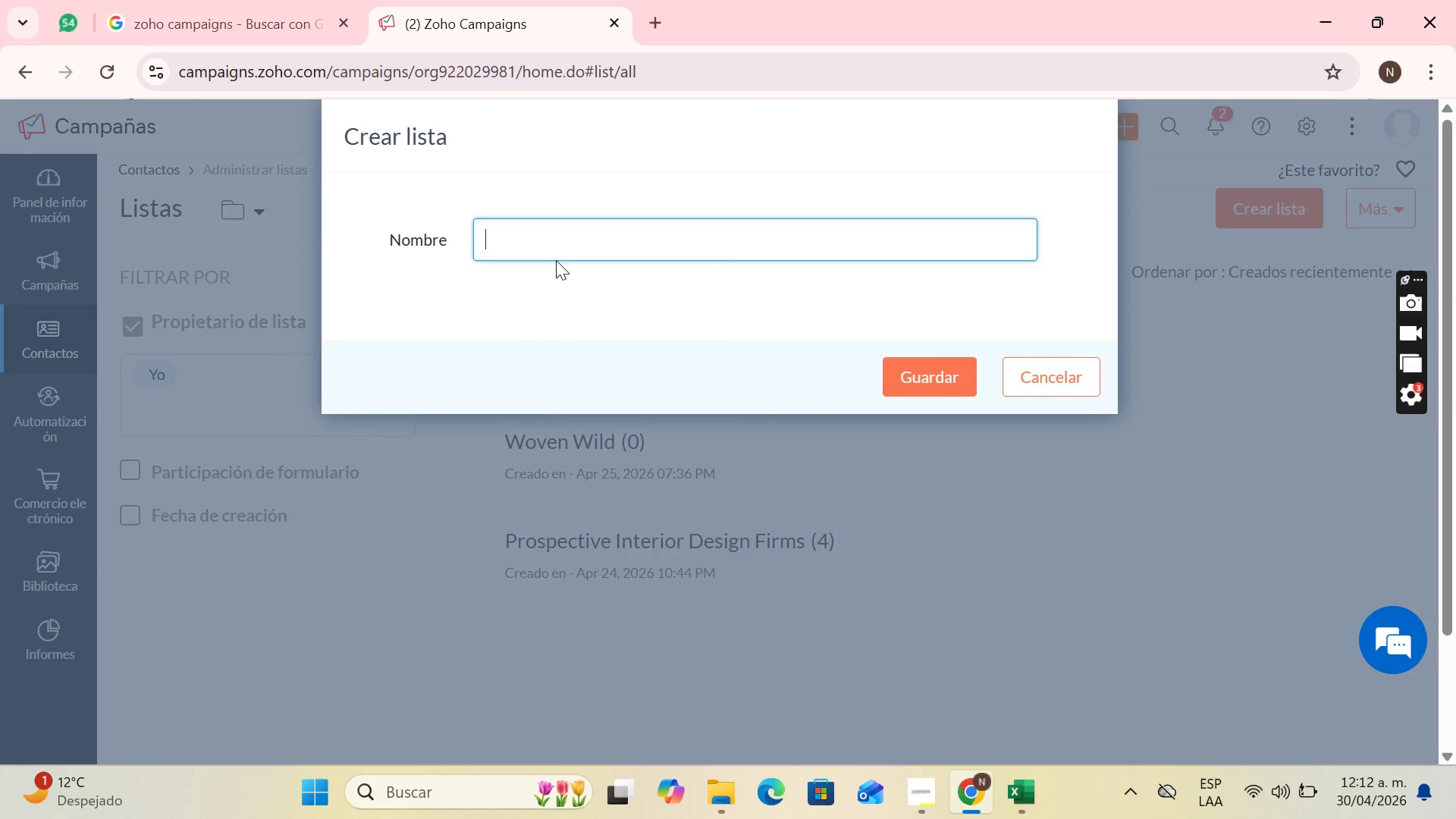 
left_click([522, 243])
 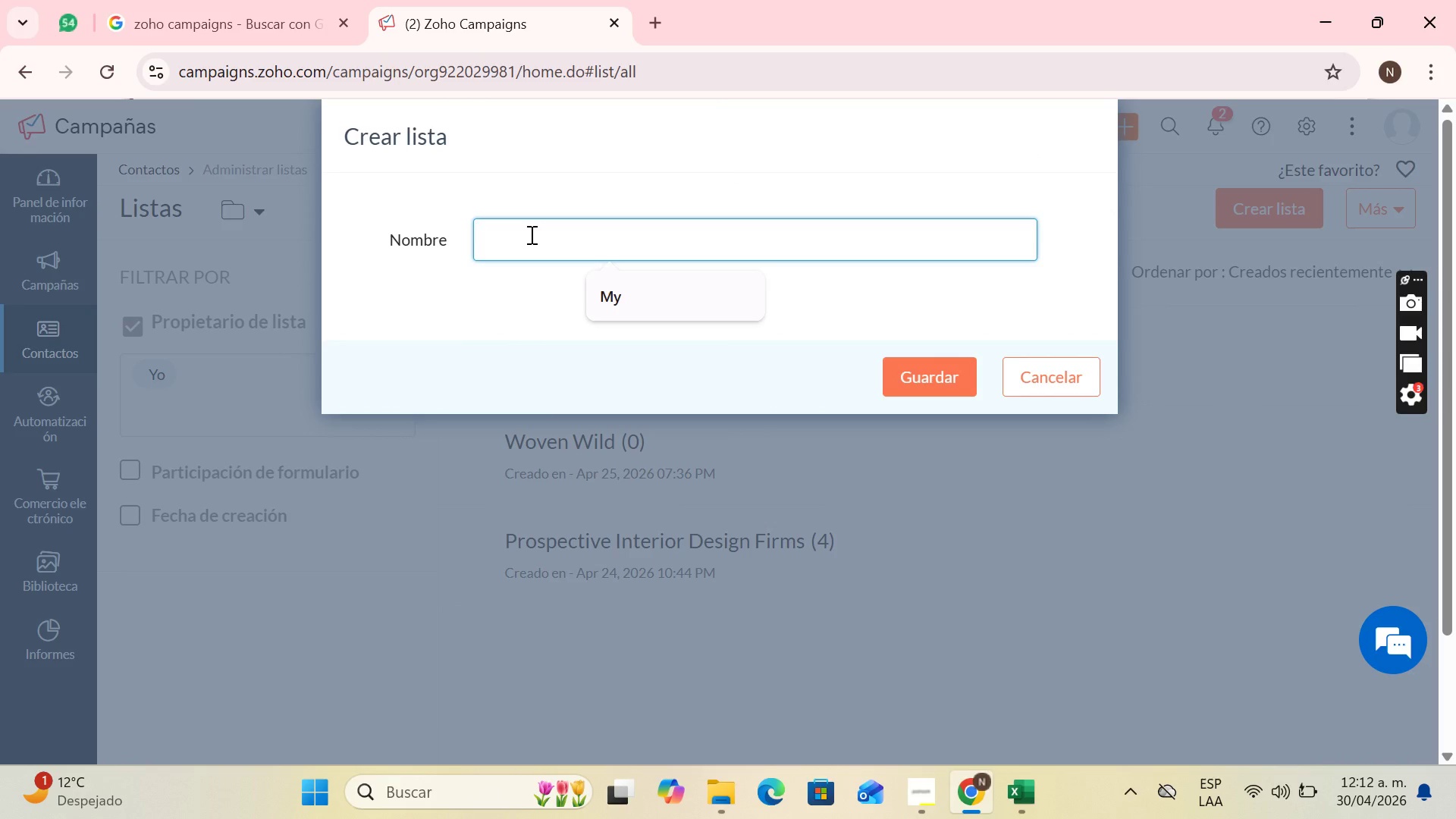 
type(Oakwood Pediatrics Database)
 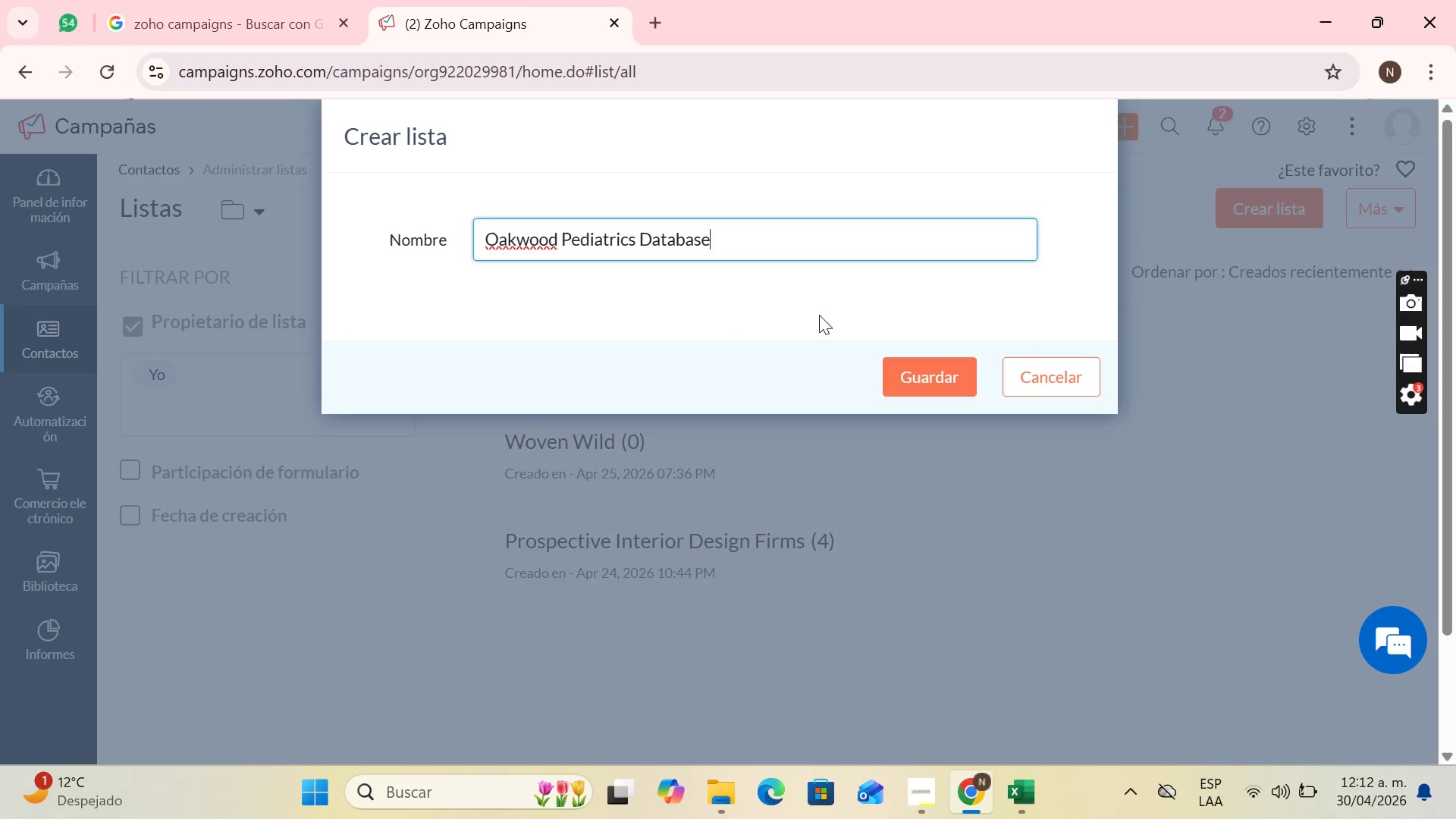 
left_click([913, 378])
 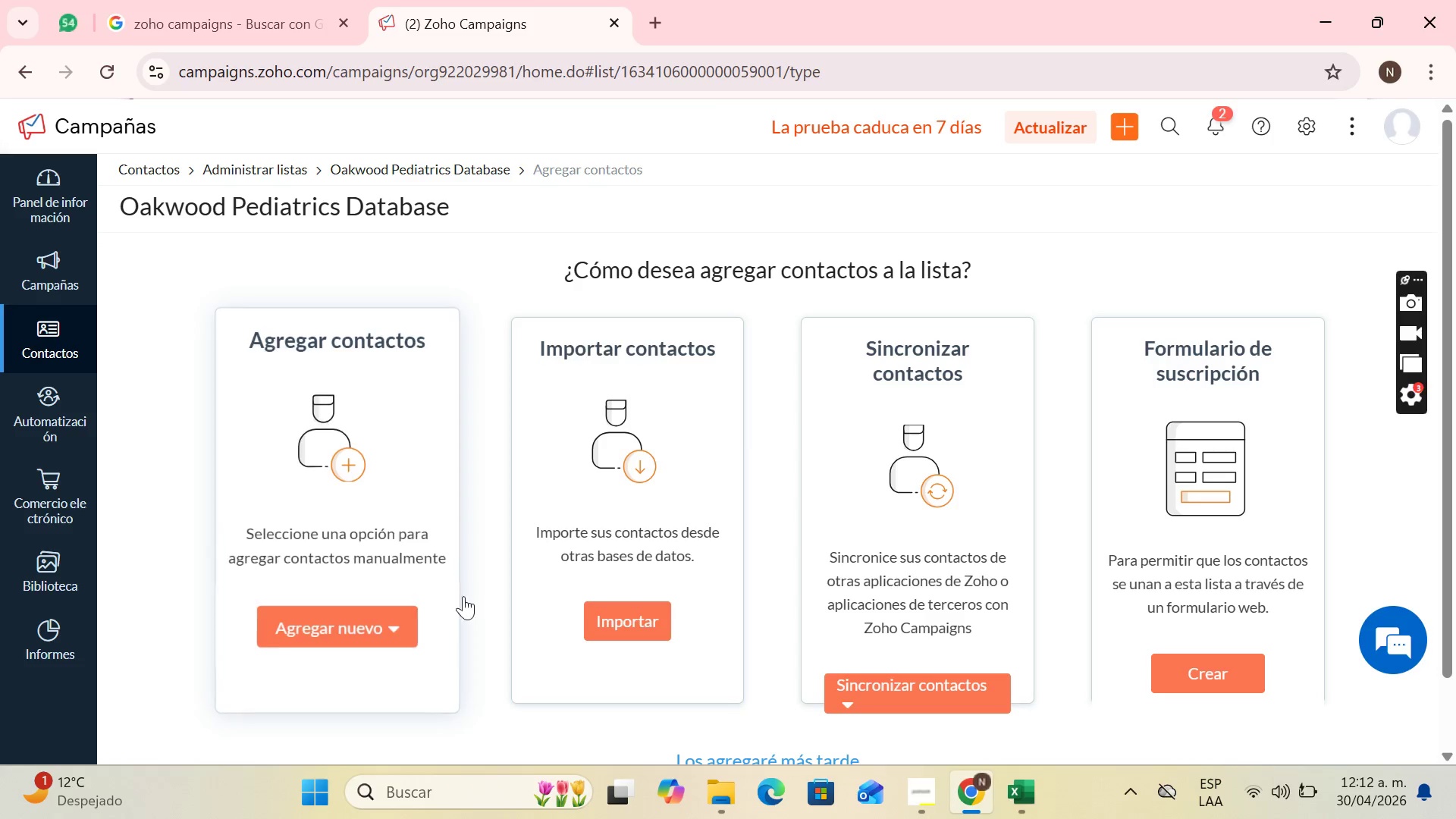 
scroll: coordinate [588, 329], scroll_direction: down, amount: 1.0
 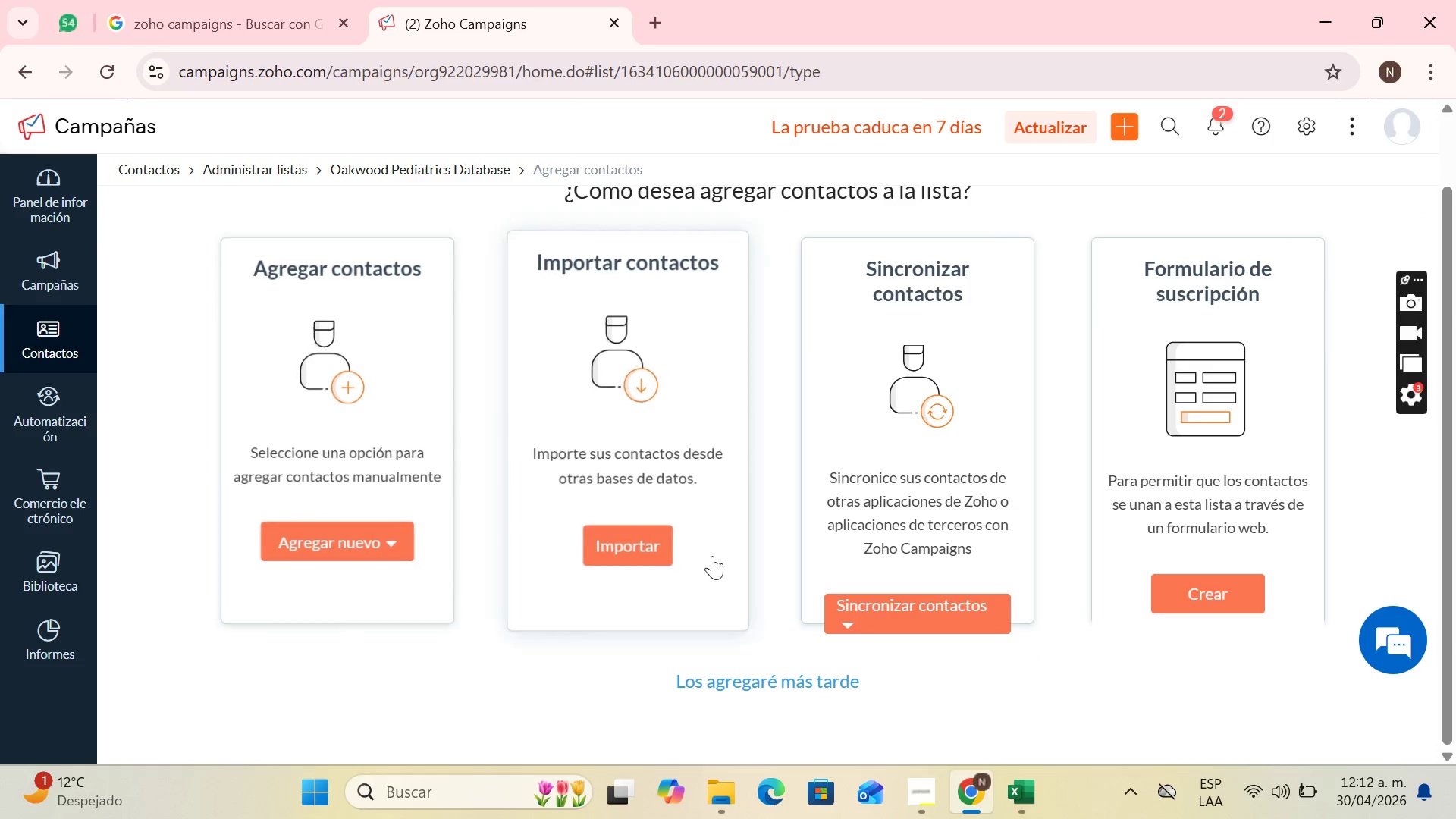 
left_click([629, 553])
 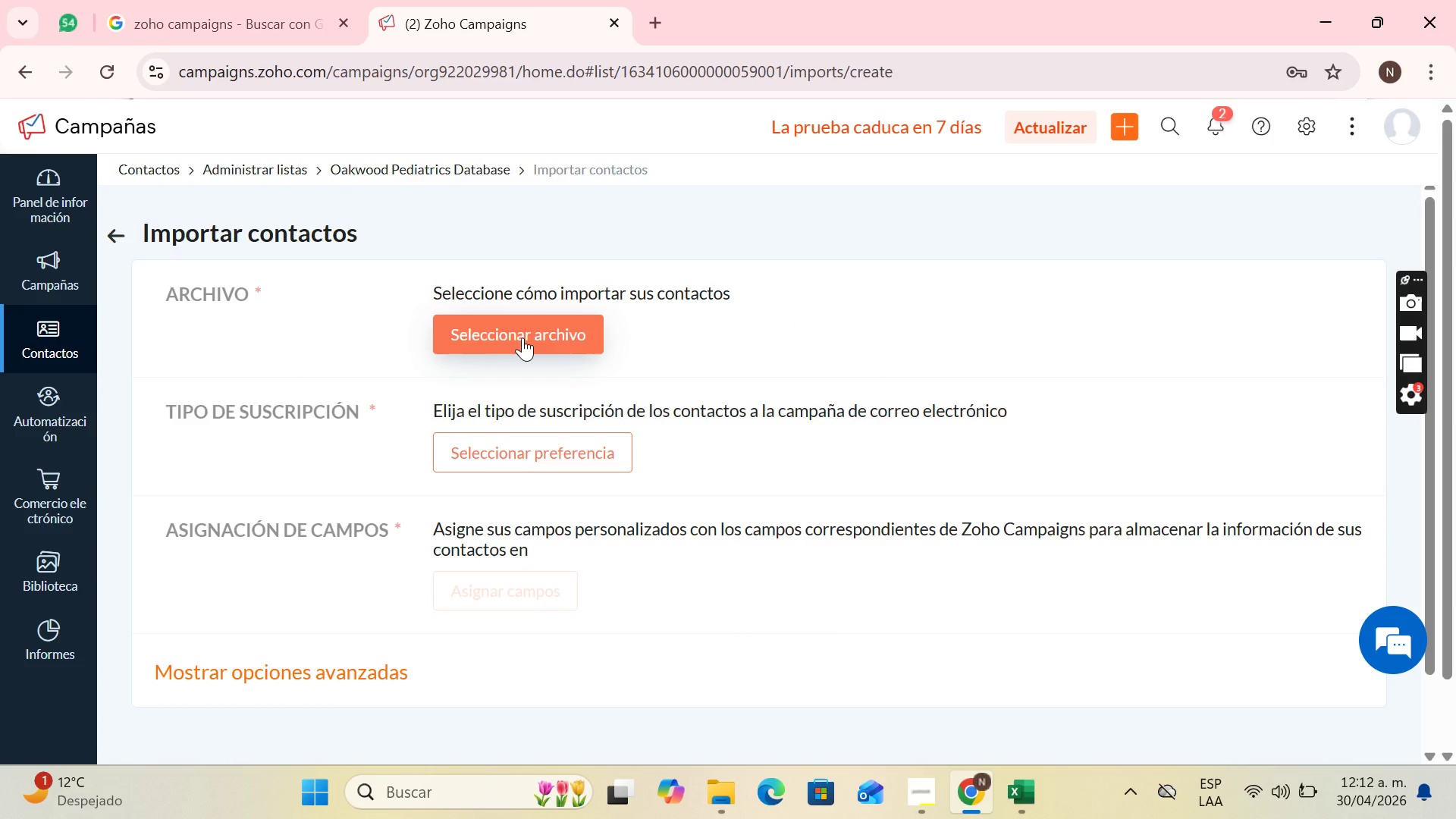 
left_click([522, 337])
 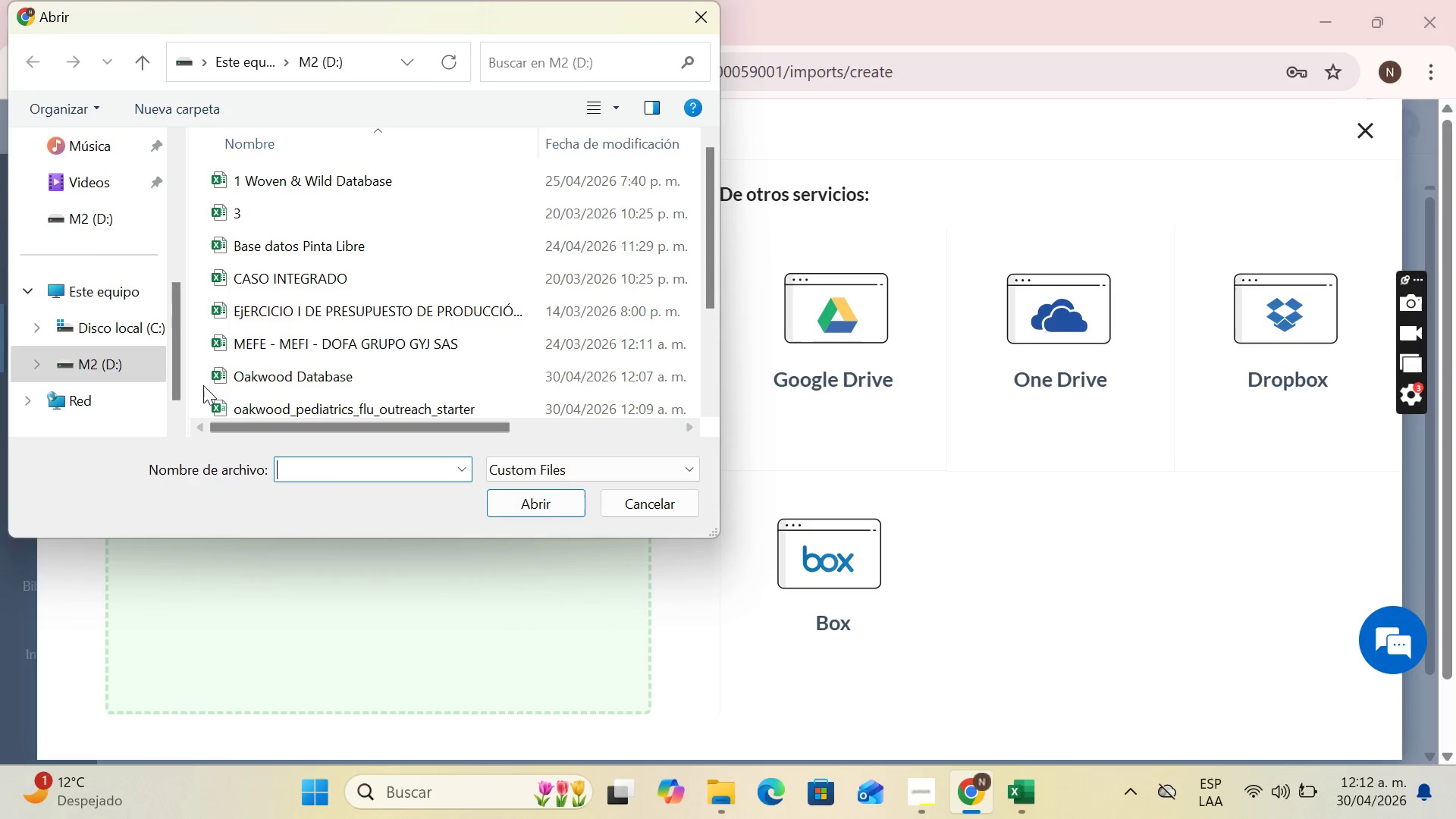 
left_click([356, 407])
 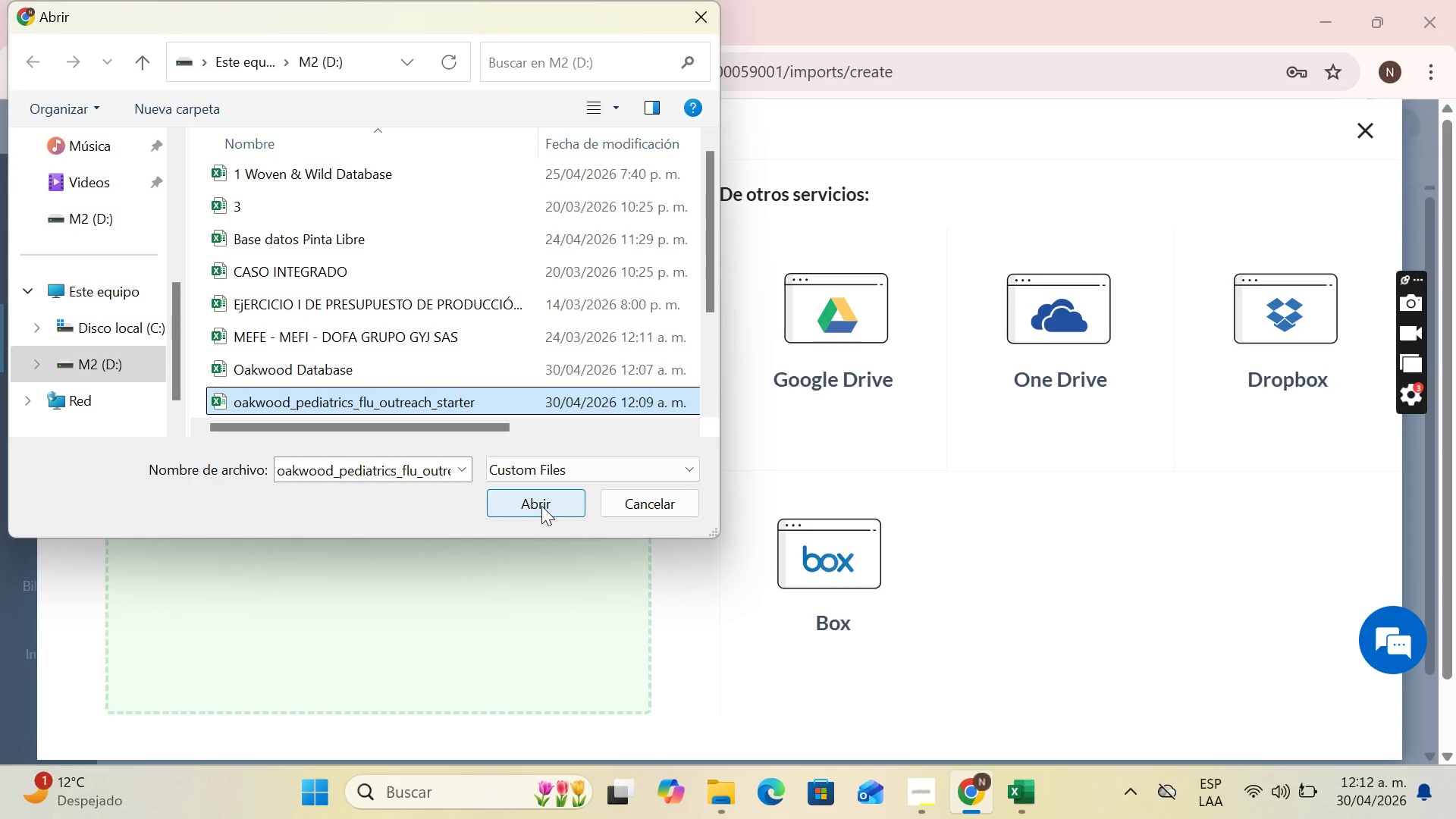 
left_click([541, 506])
 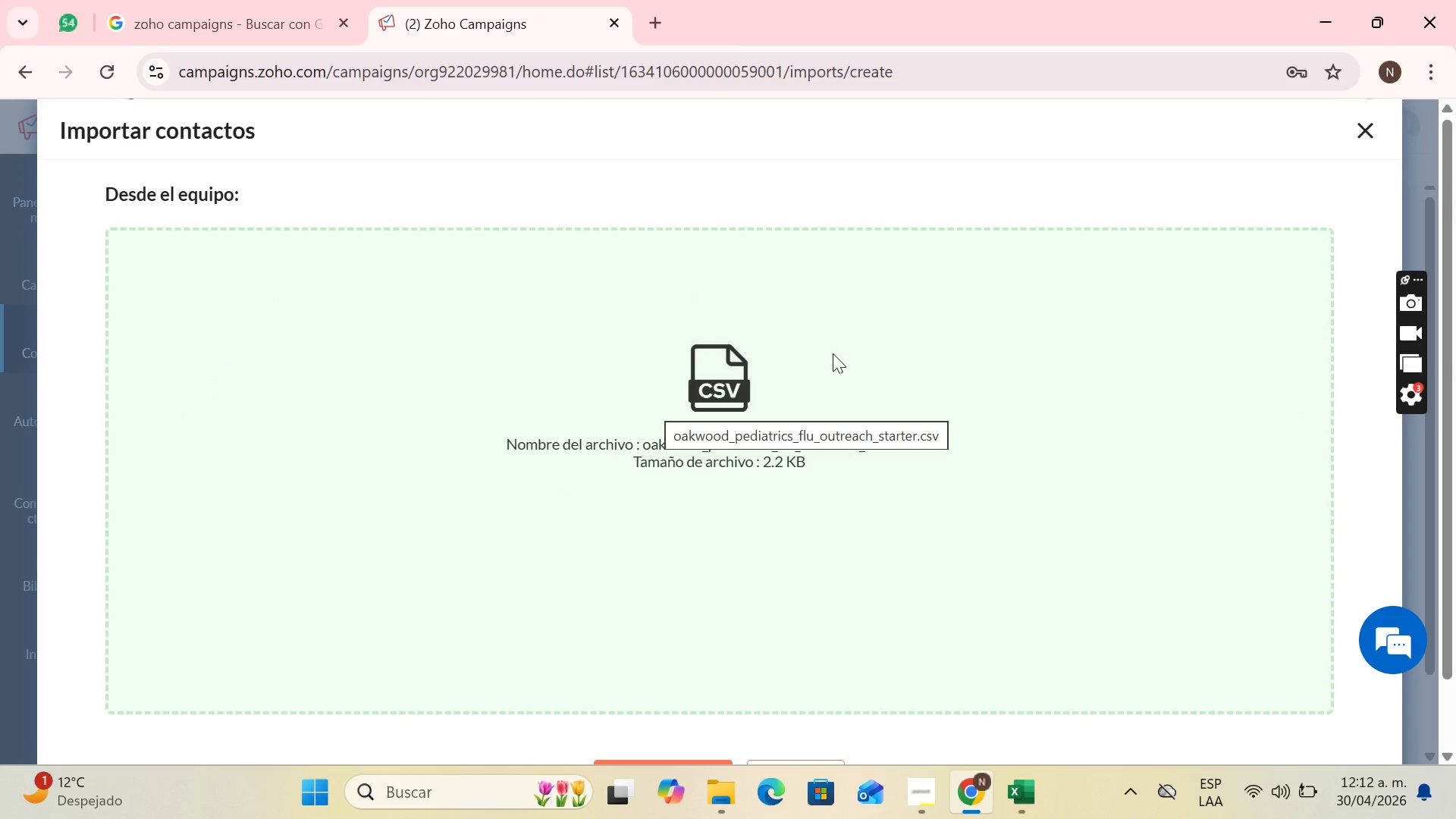 
scroll: coordinate [708, 564], scroll_direction: down, amount: 2.0
 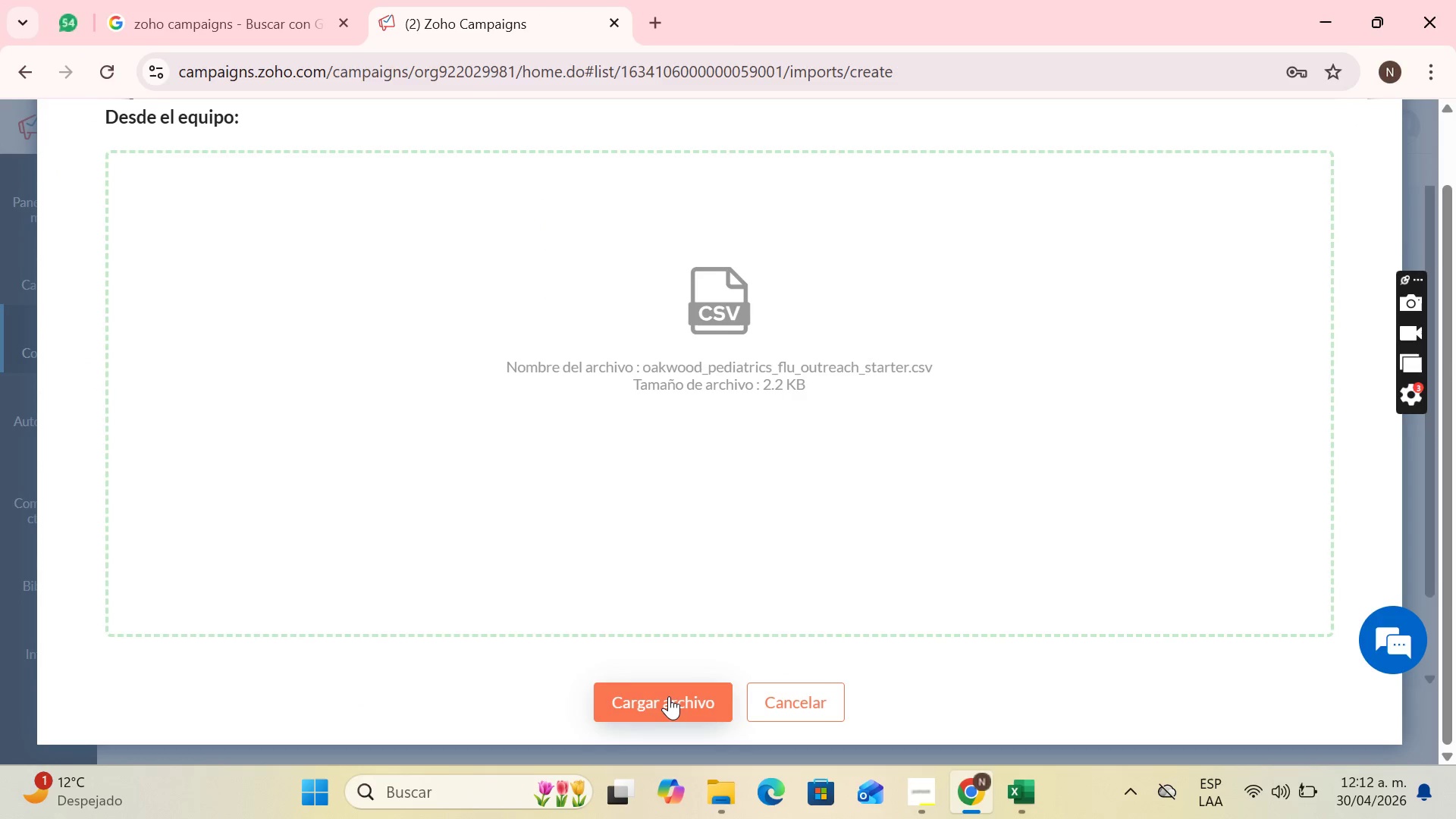 
left_click([669, 696])
 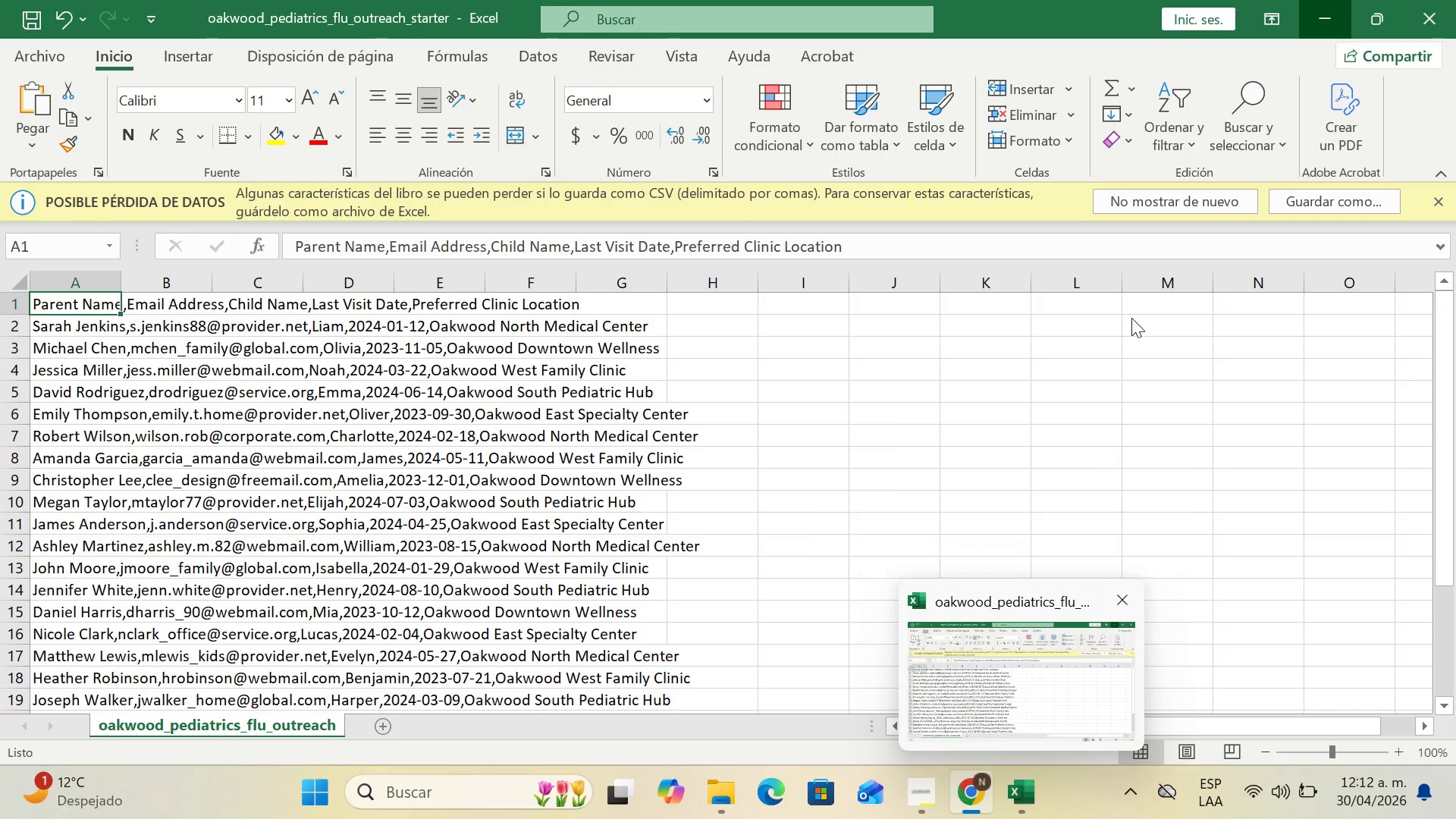 
wait(5.69)
 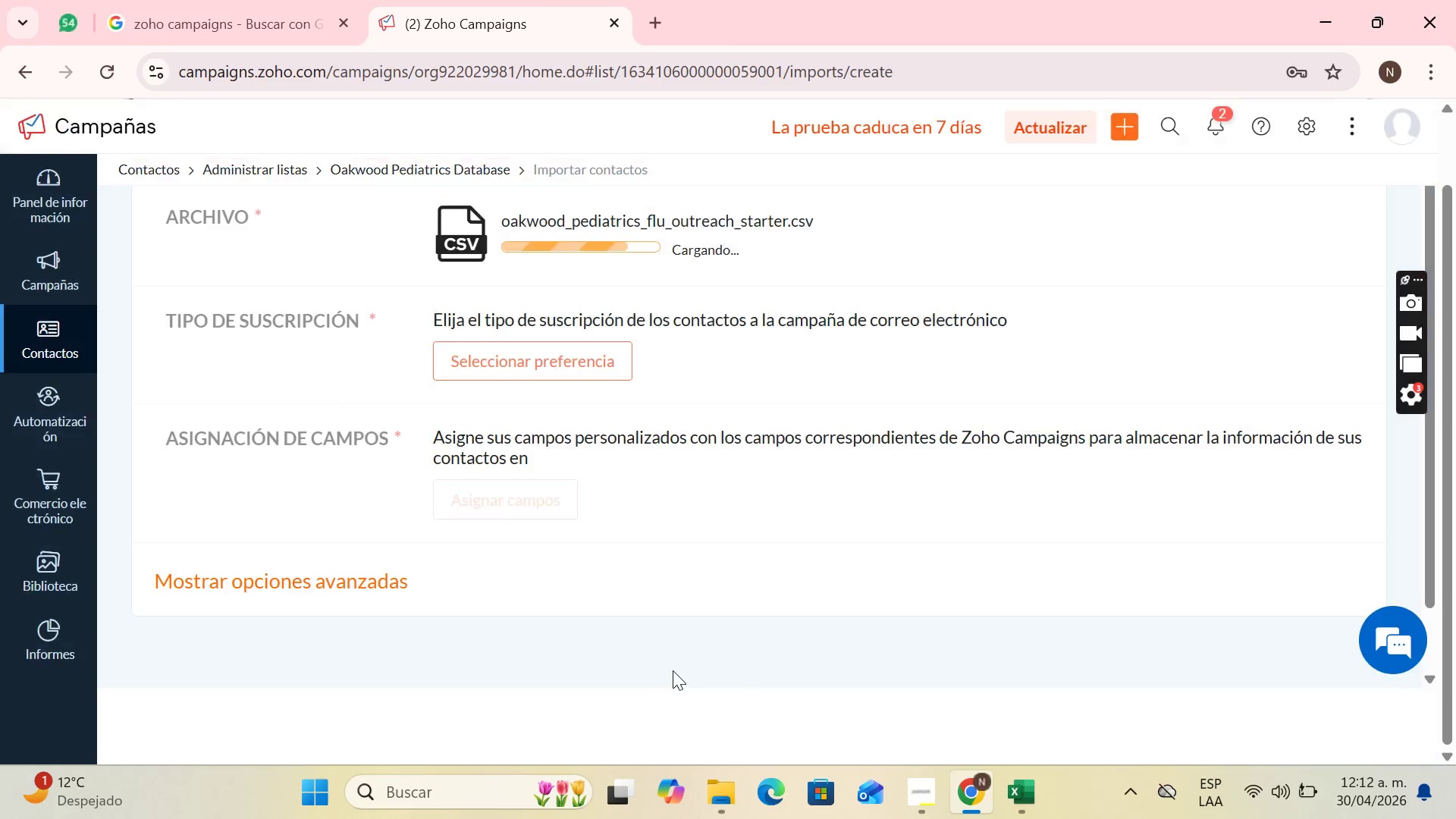 
scroll: coordinate [616, 312], scroll_direction: up, amount: 1.0
 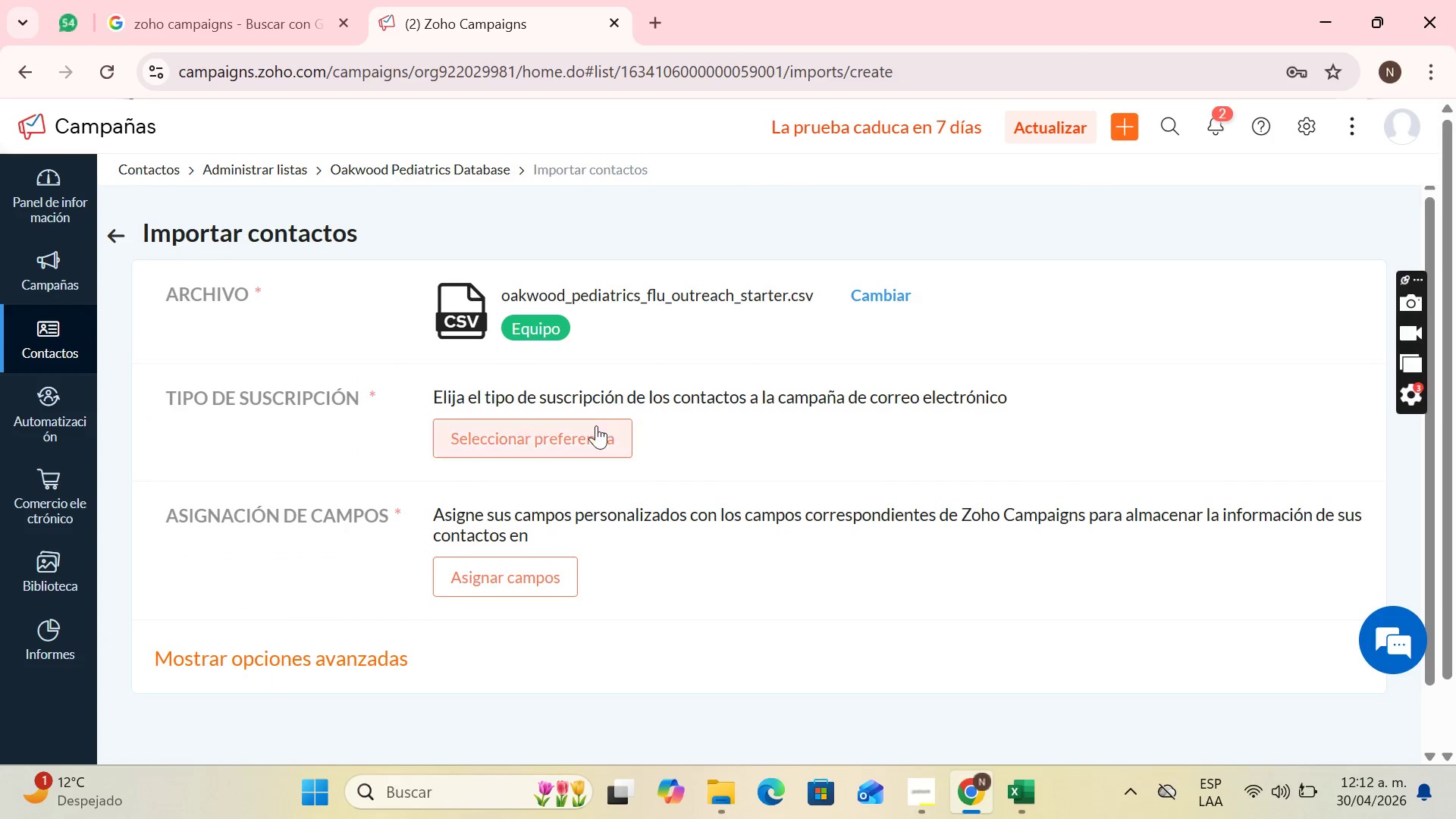 
left_click([596, 427])
 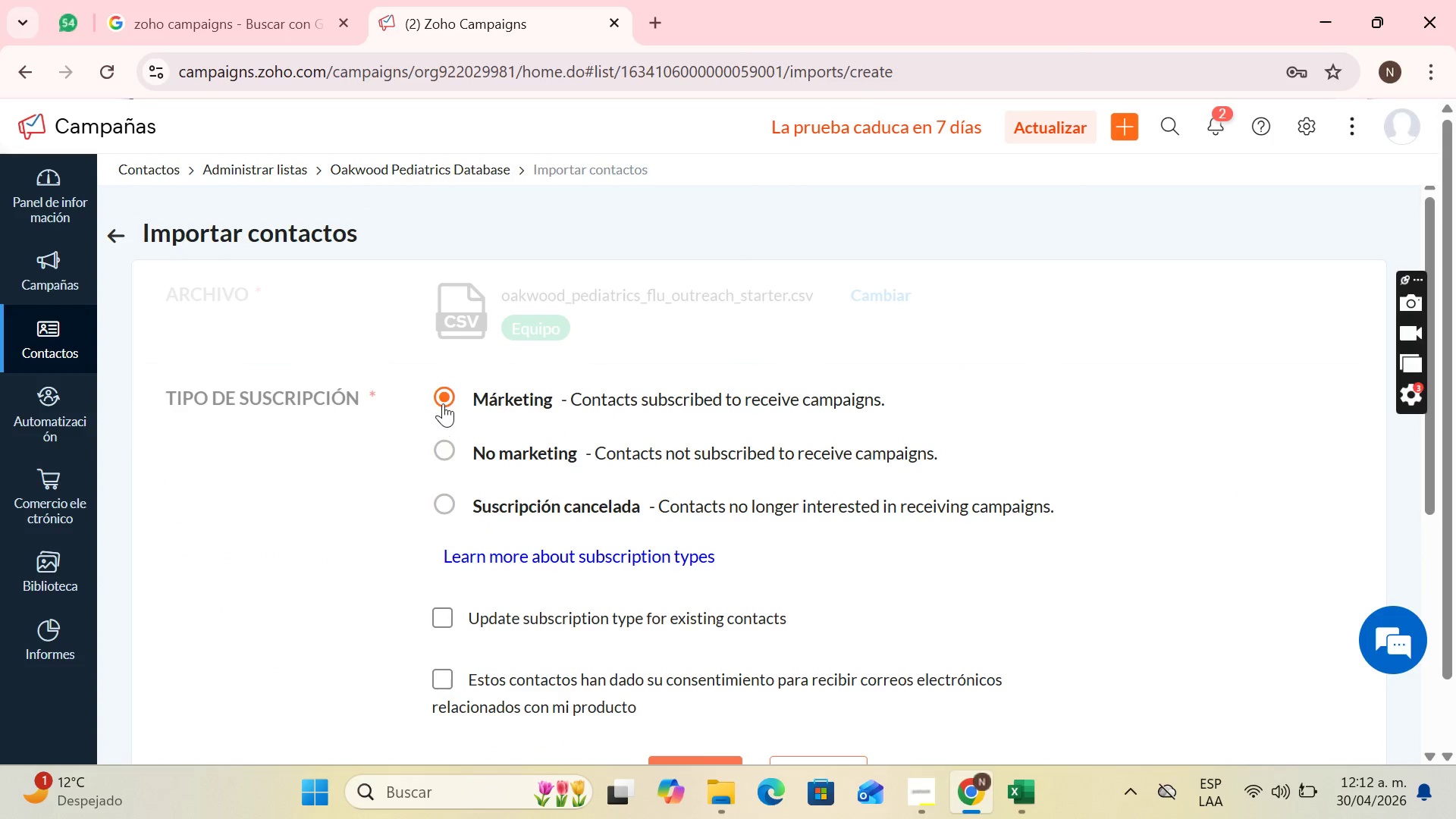 
scroll: coordinate [537, 498], scroll_direction: down, amount: 1.0
 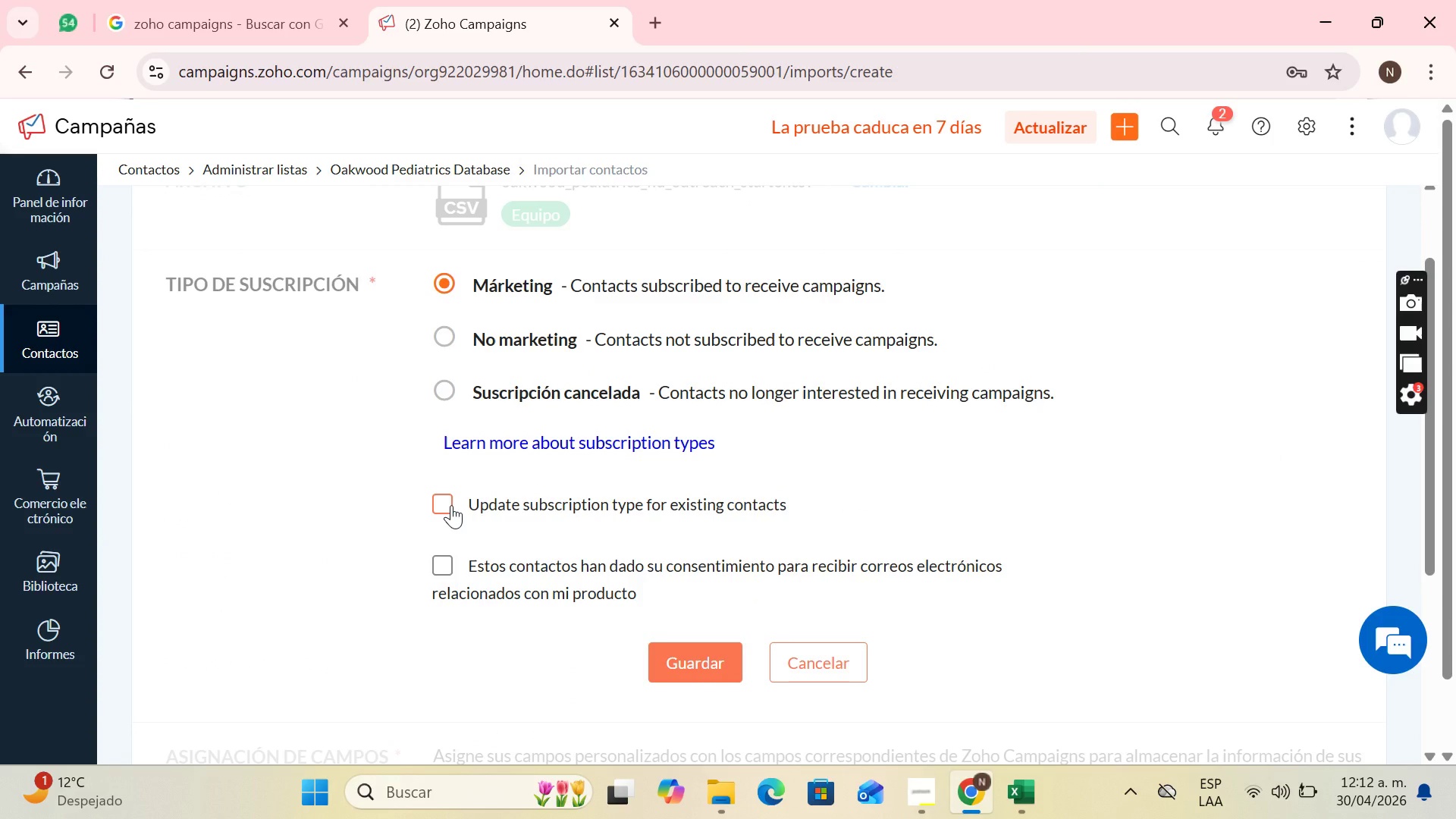 
left_click([451, 505])
 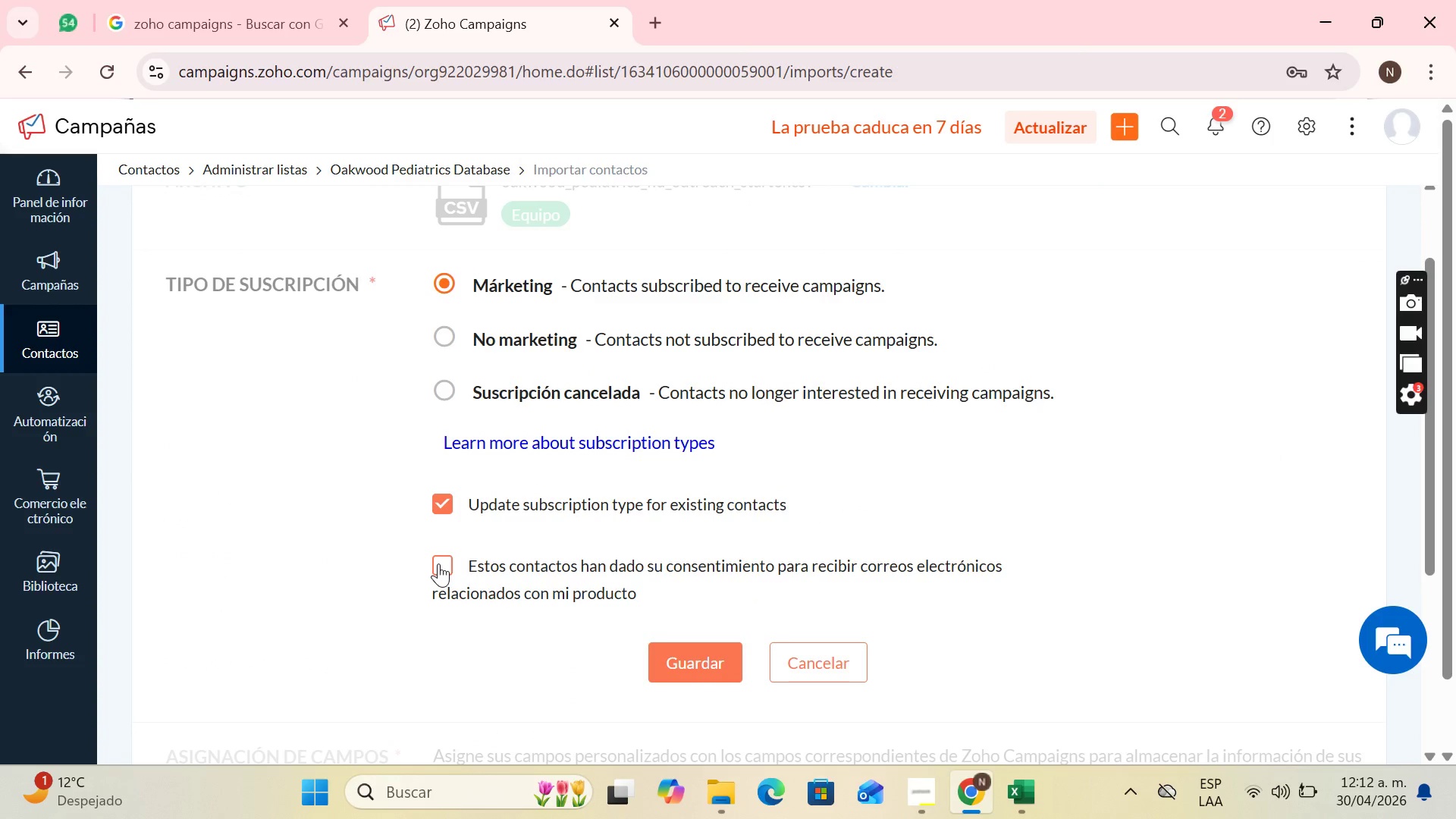 
left_click([438, 563])
 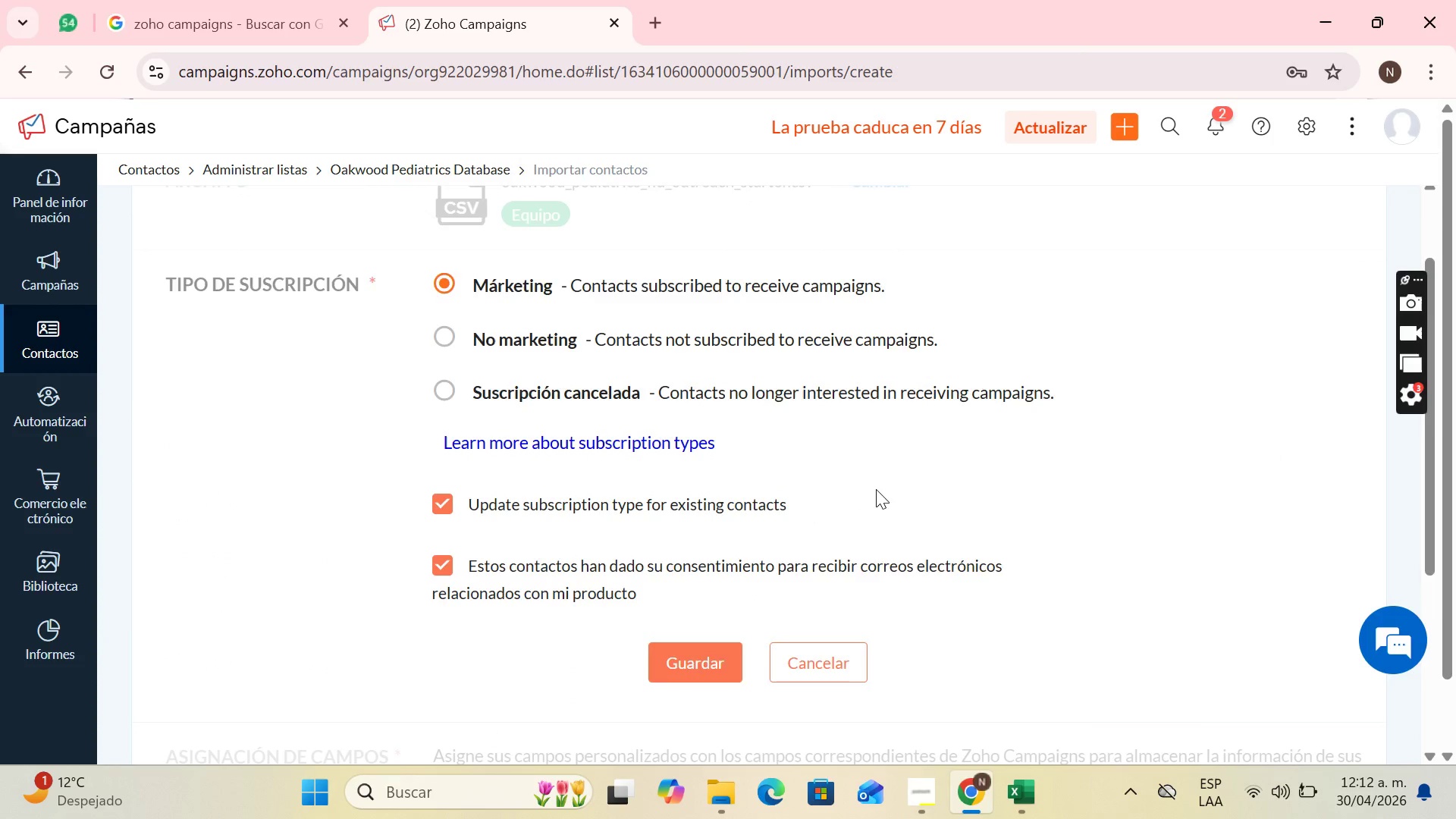 
scroll: coordinate [876, 489], scroll_direction: down, amount: 1.0
 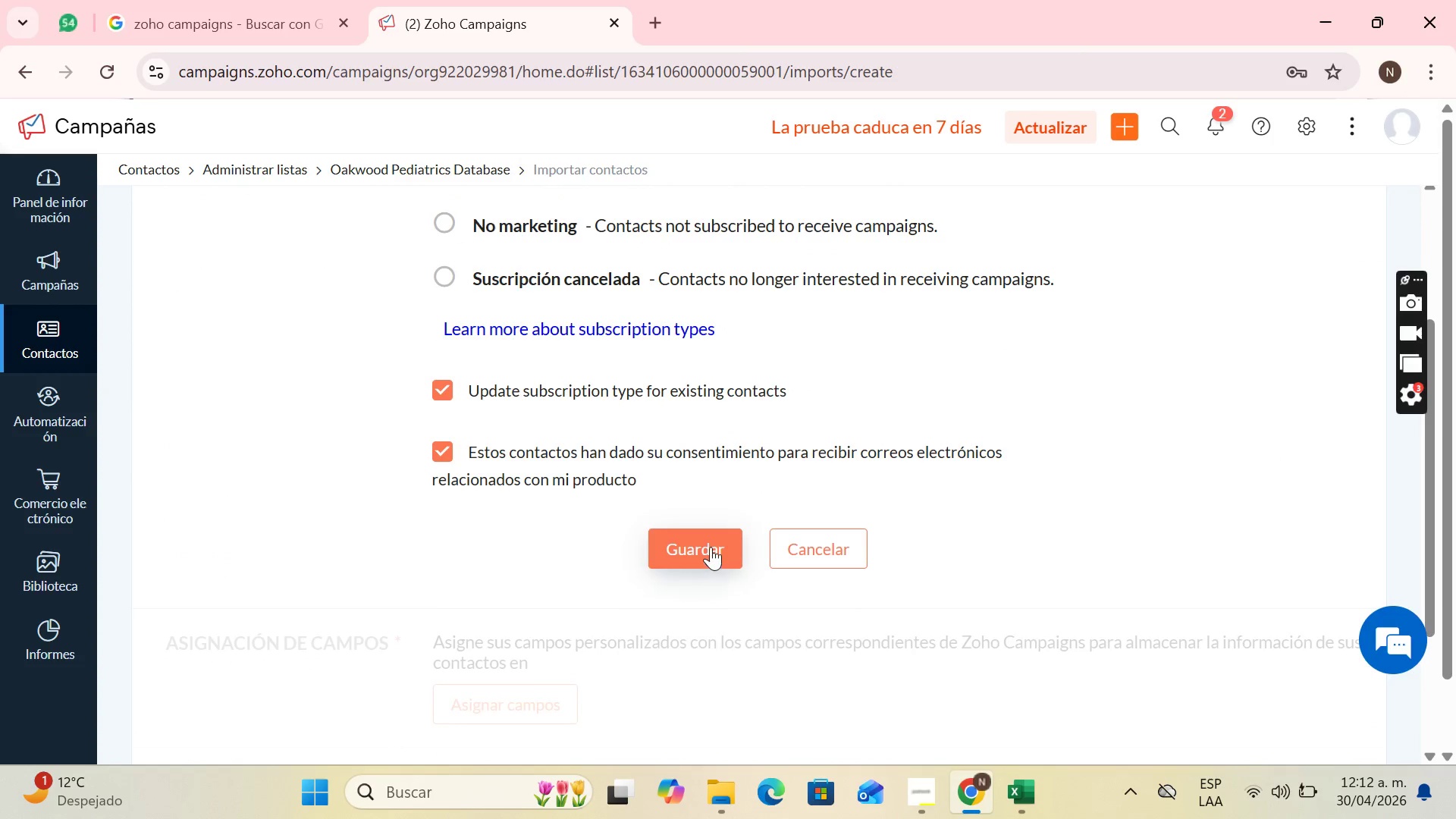 
left_click([711, 547])
 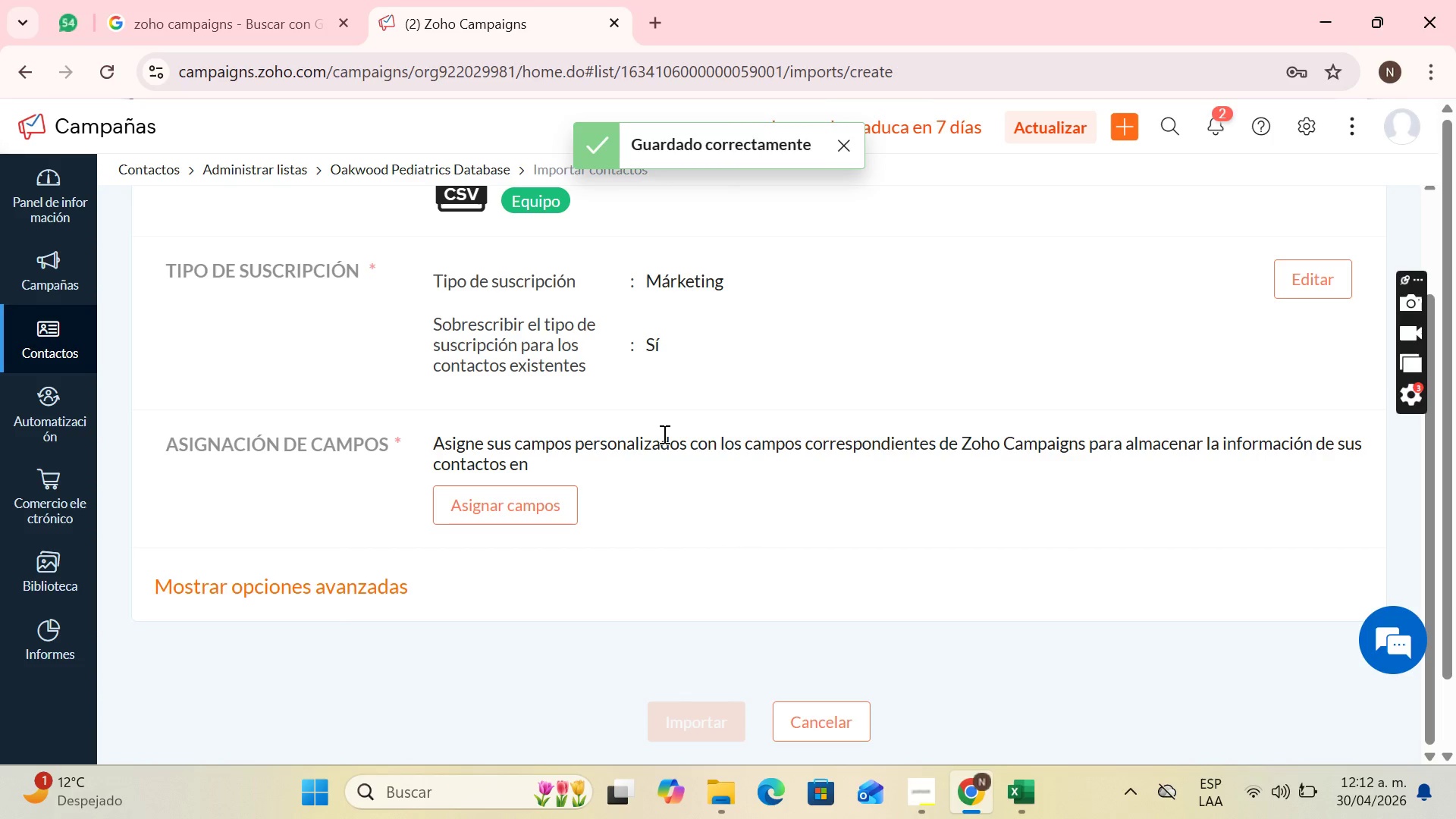 
scroll: coordinate [664, 431], scroll_direction: up, amount: 1.0
 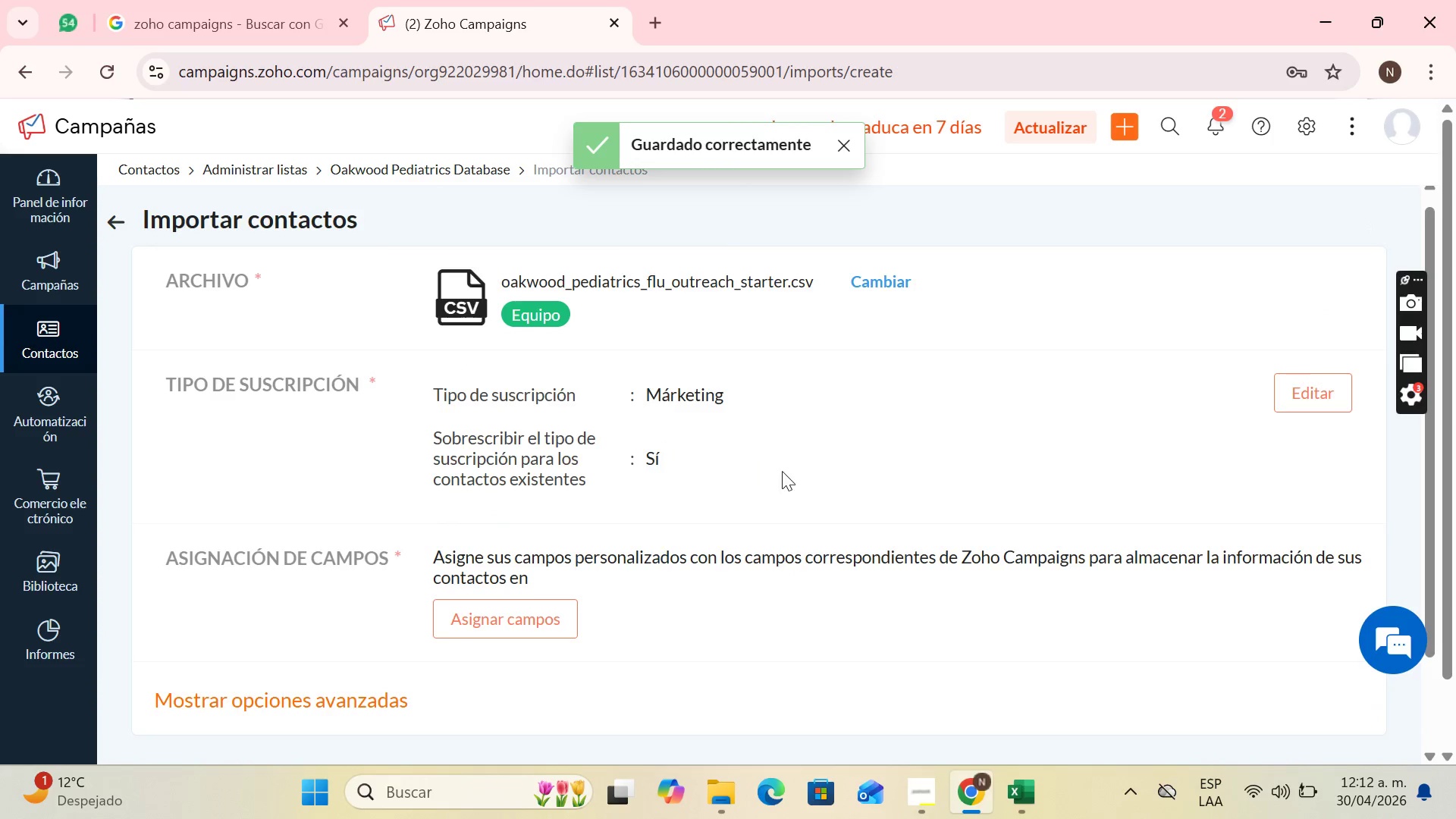 
scroll: coordinate [782, 471], scroll_direction: down, amount: 1.0
 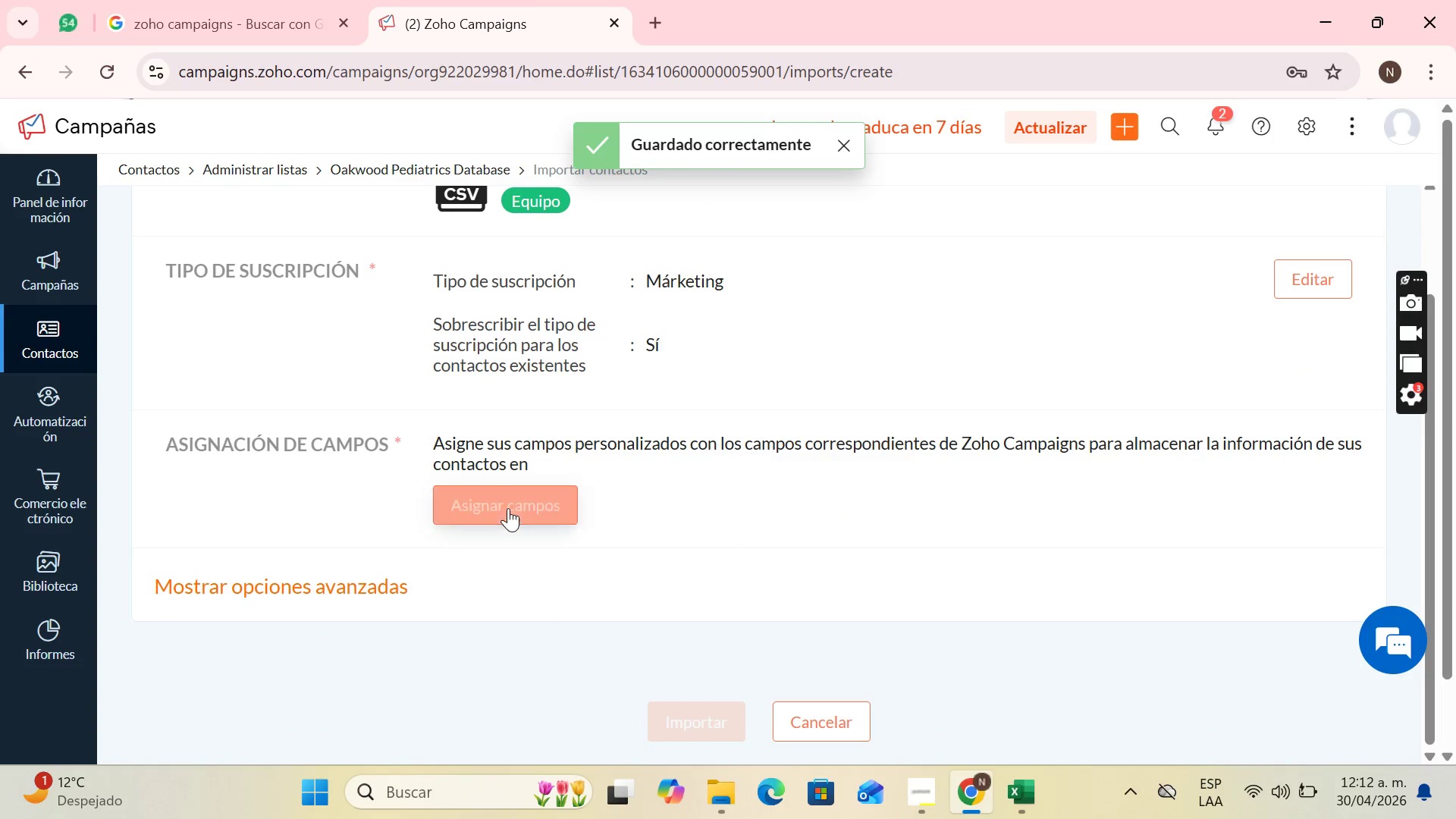 
left_click([508, 507])
 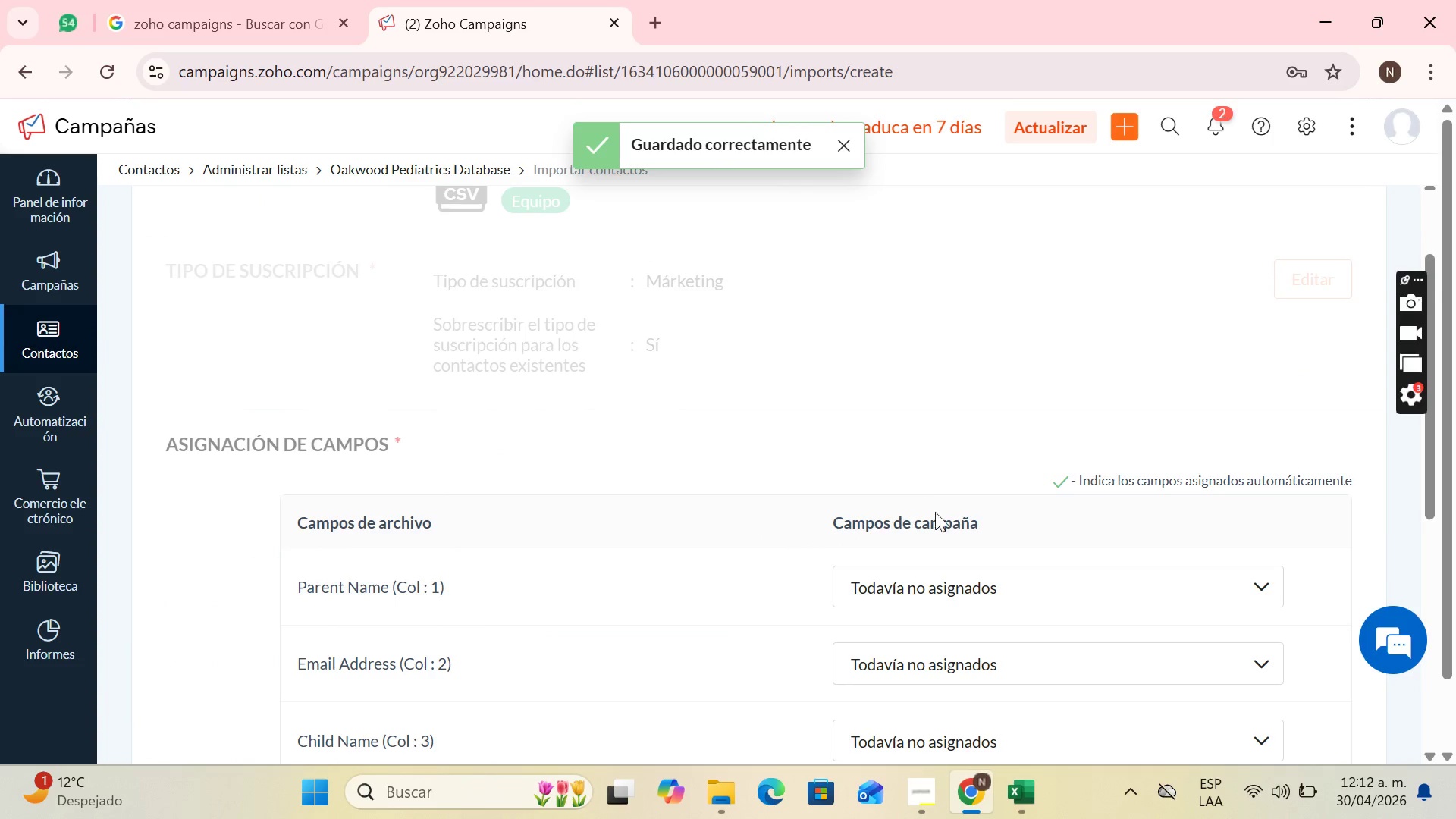 
scroll: coordinate [1061, 462], scroll_direction: down, amount: 3.0
 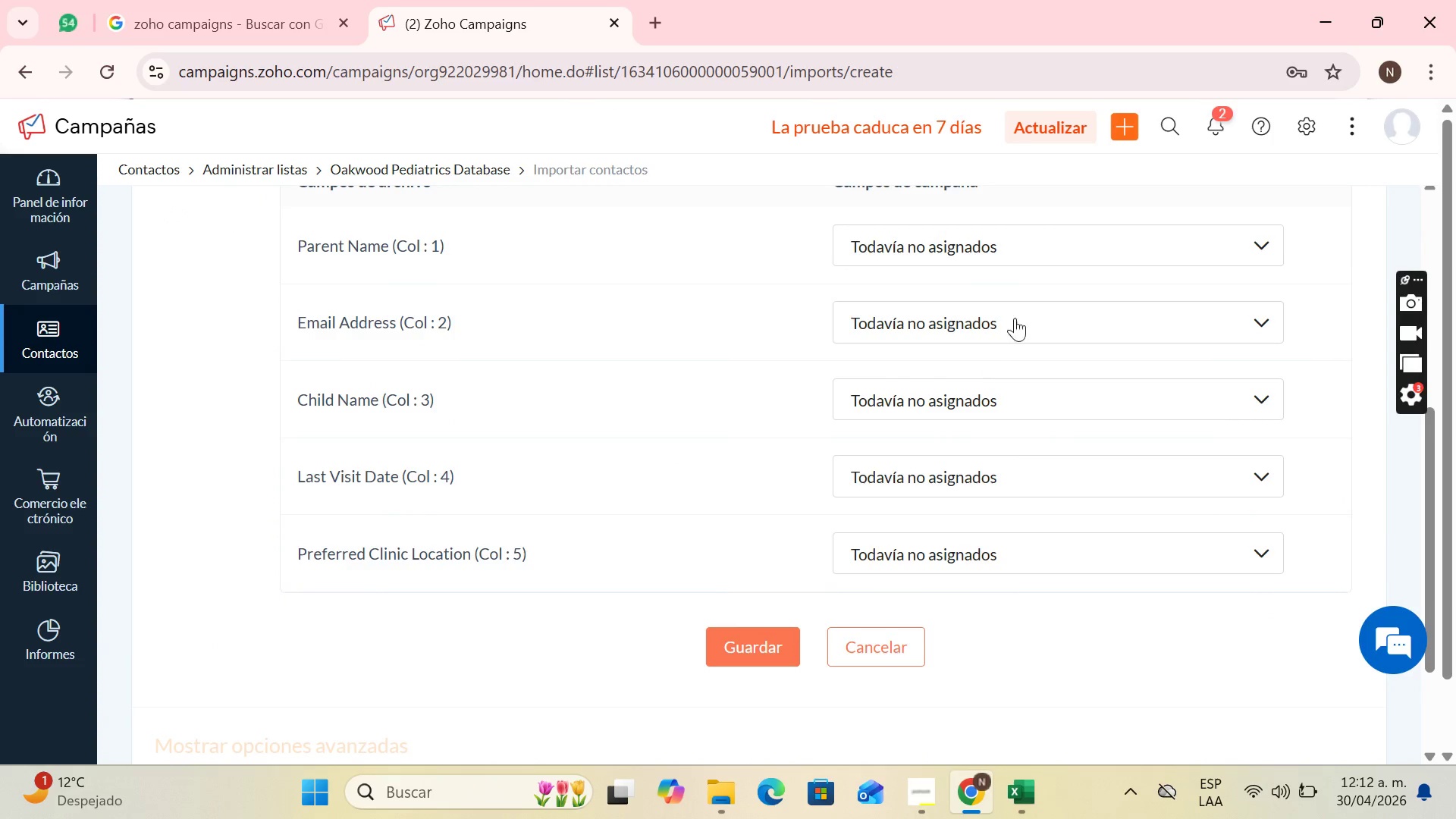 
left_click([1011, 229])
 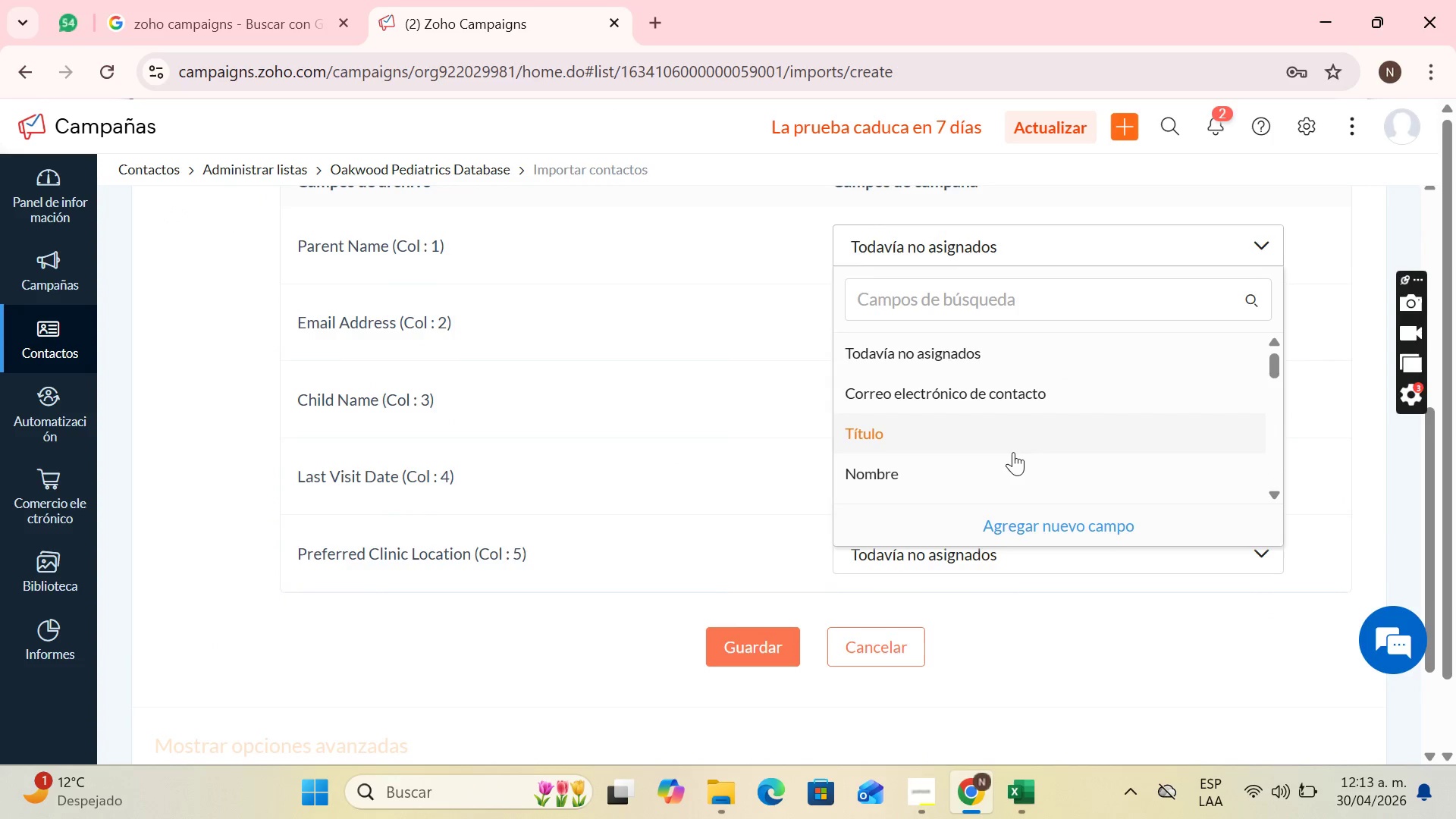 
scroll: coordinate [1031, 450], scroll_direction: down, amount: 6.0
 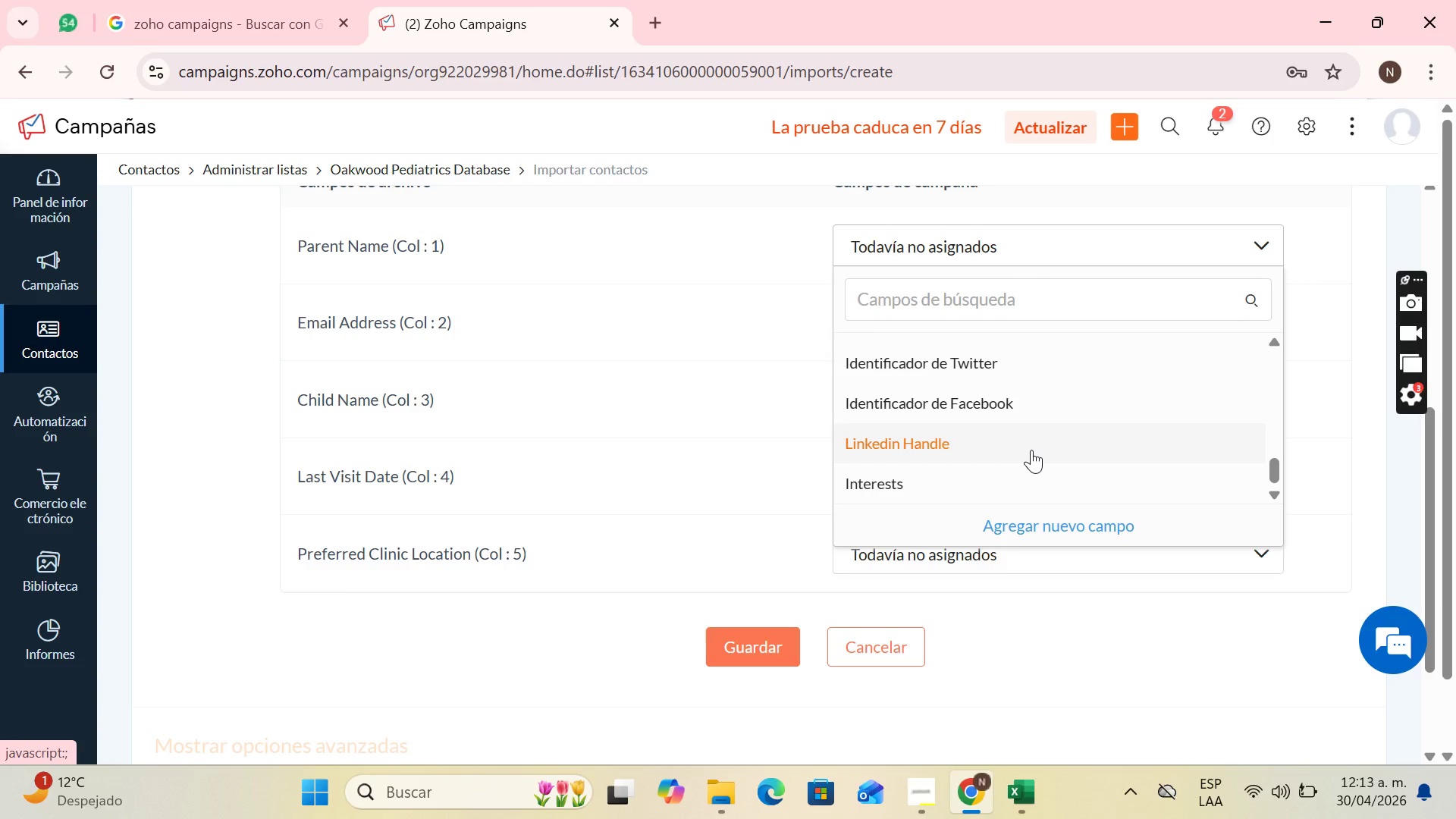 
scroll: coordinate [989, 347], scroll_direction: up, amount: 4.0
 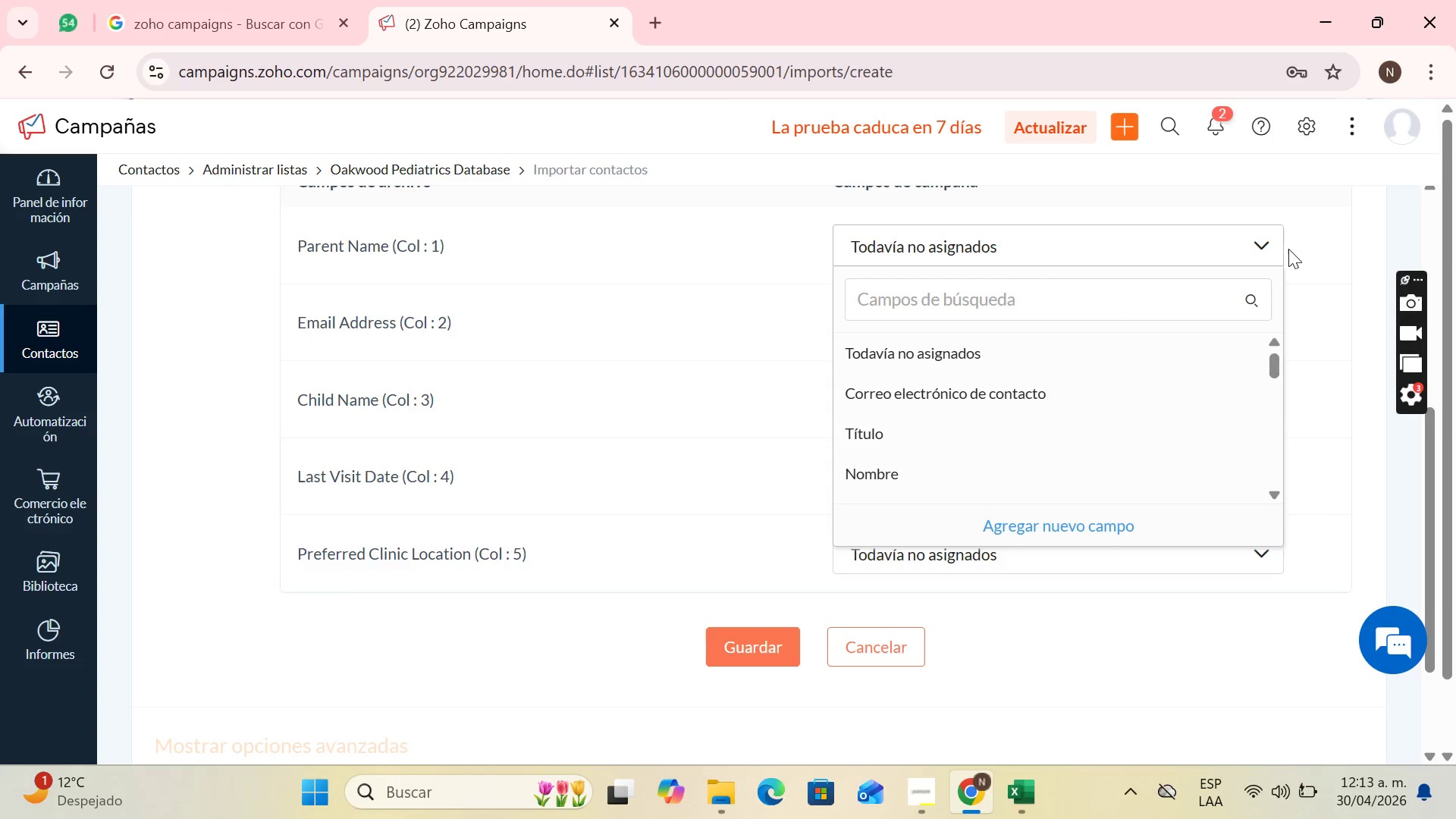 
left_click([1274, 243])
 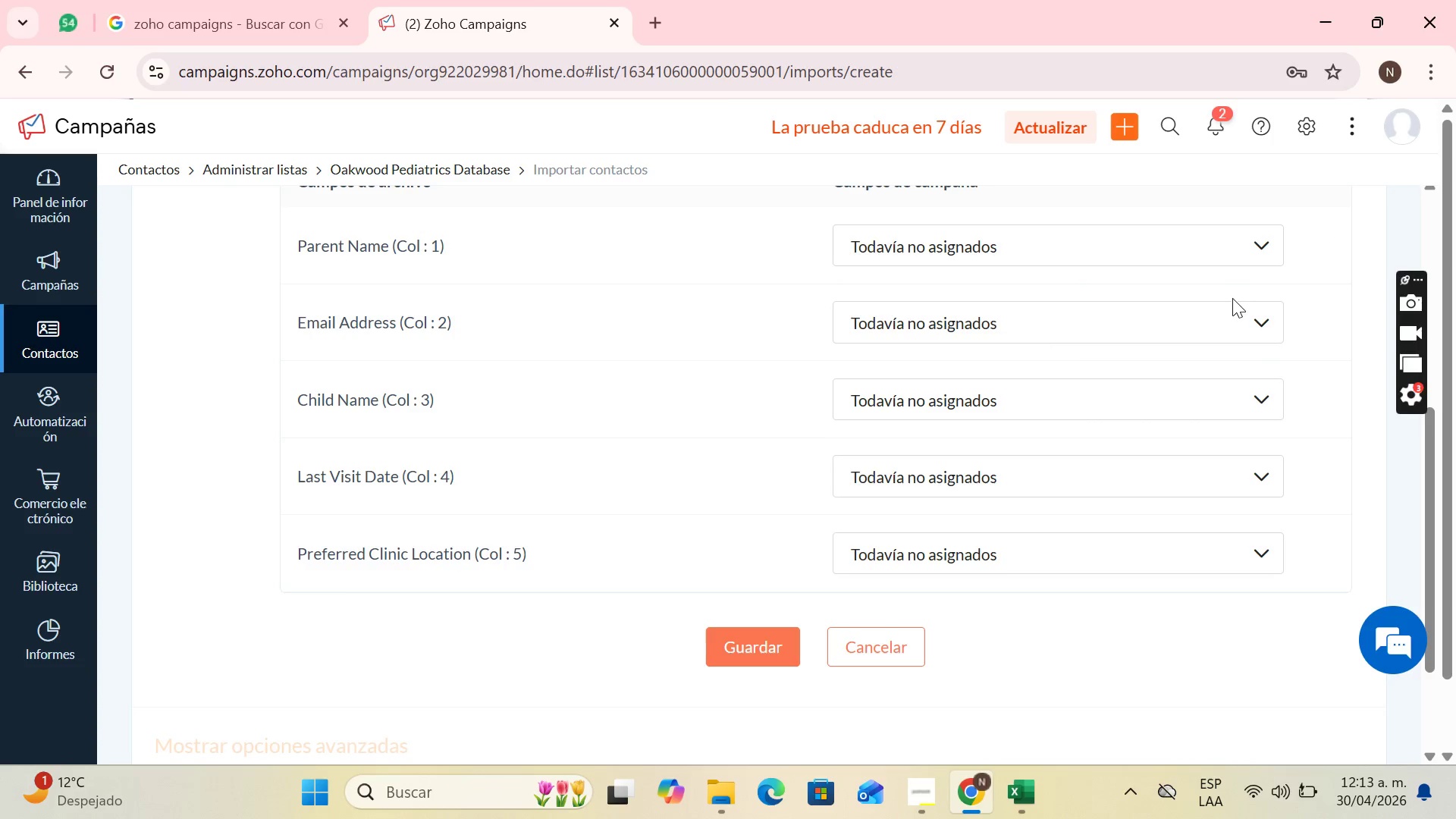 
left_click([1227, 331])
 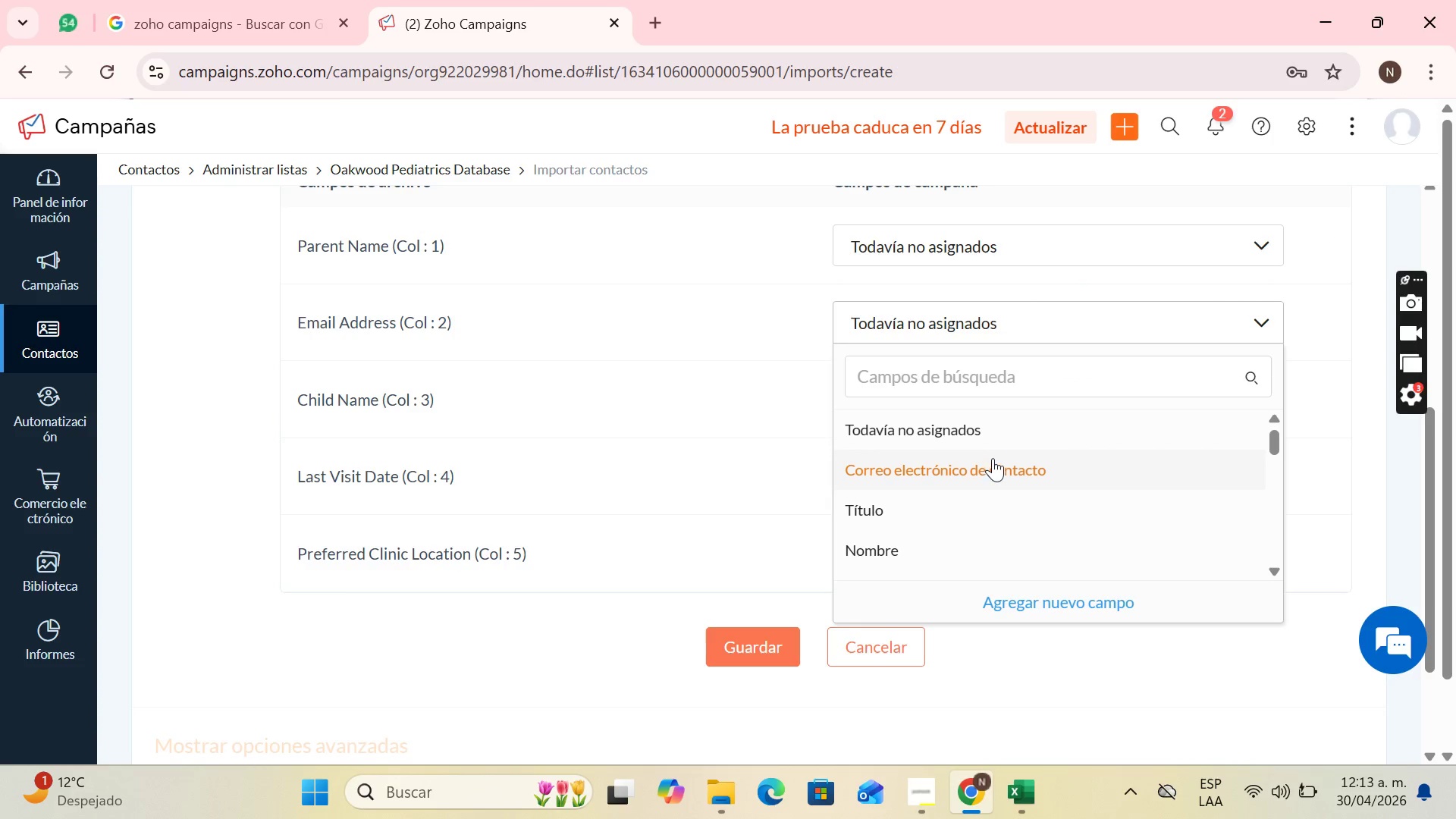 
left_click([993, 458])
 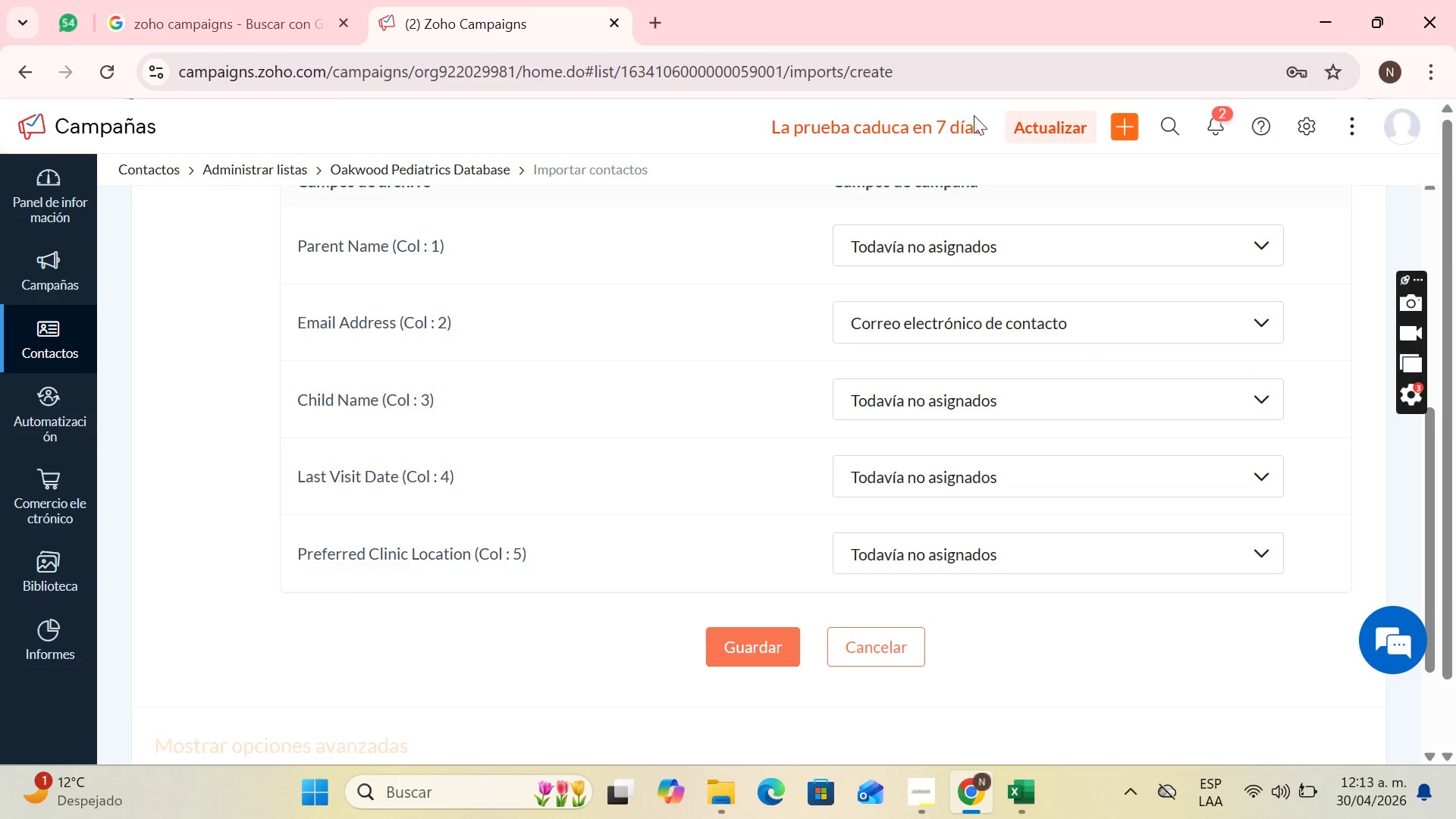 
left_click([949, 253])
 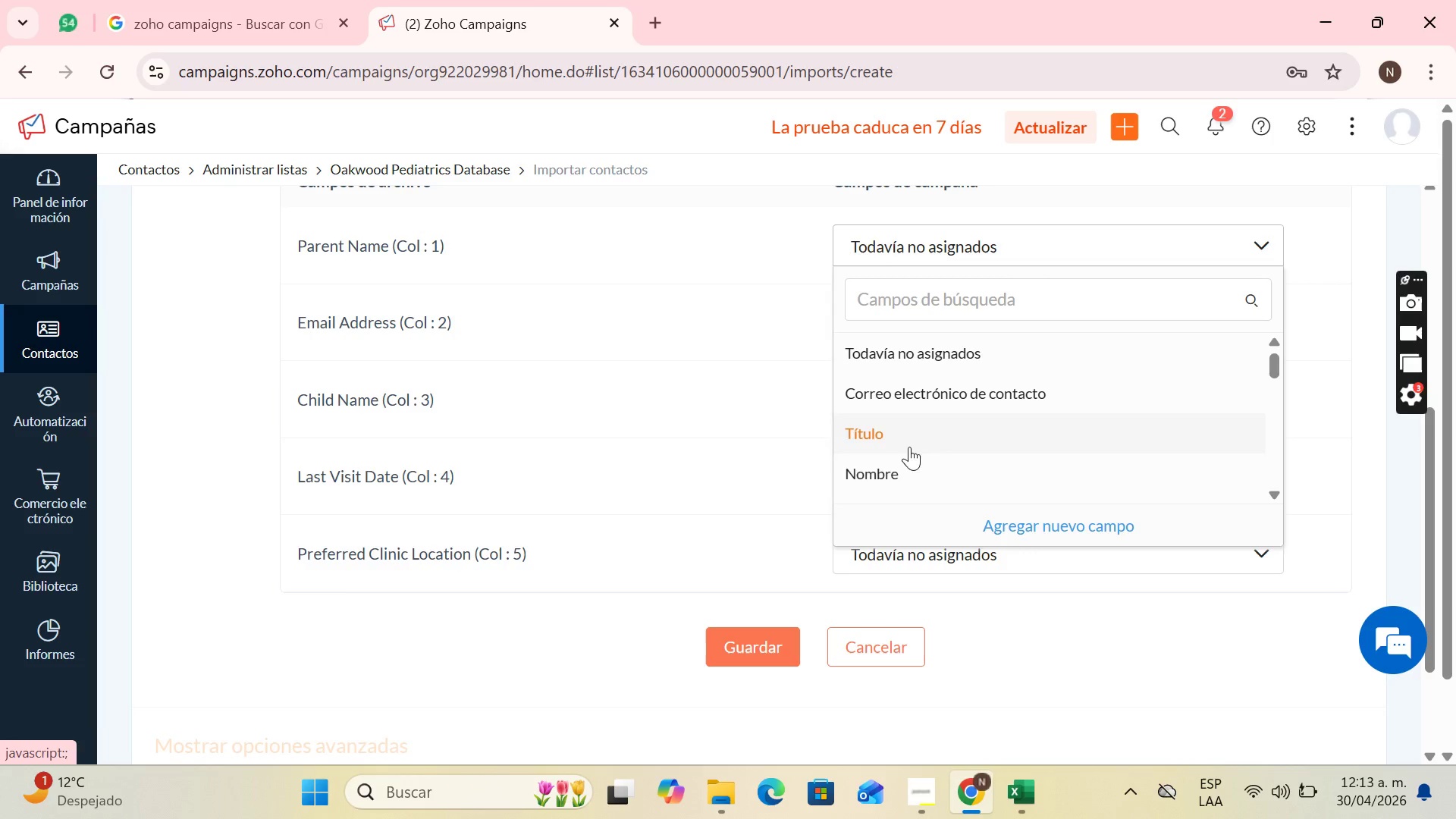 
left_click([912, 483])
 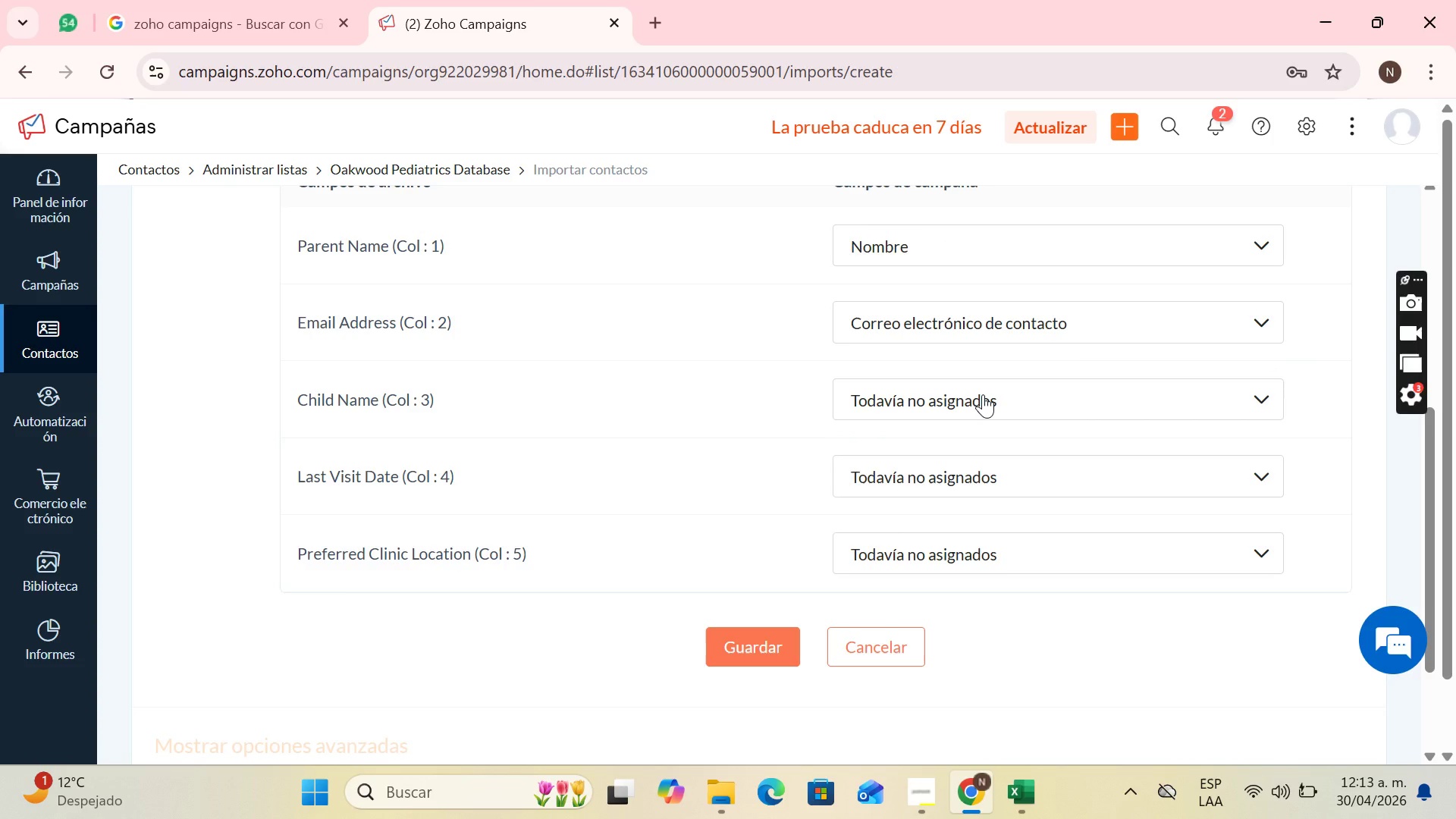 
left_click([983, 394])
 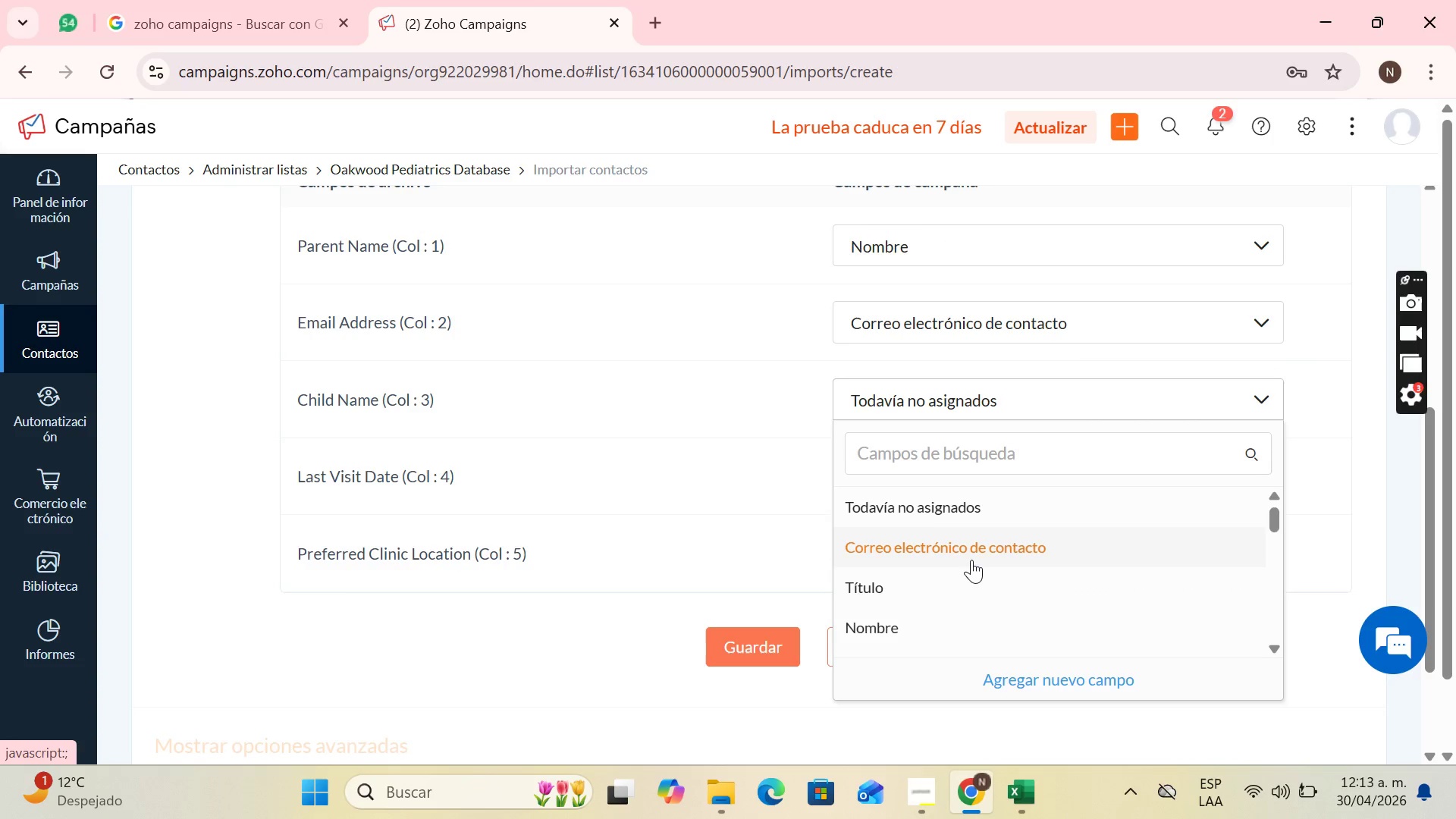 
scroll: coordinate [978, 554], scroll_direction: down, amount: 3.0
 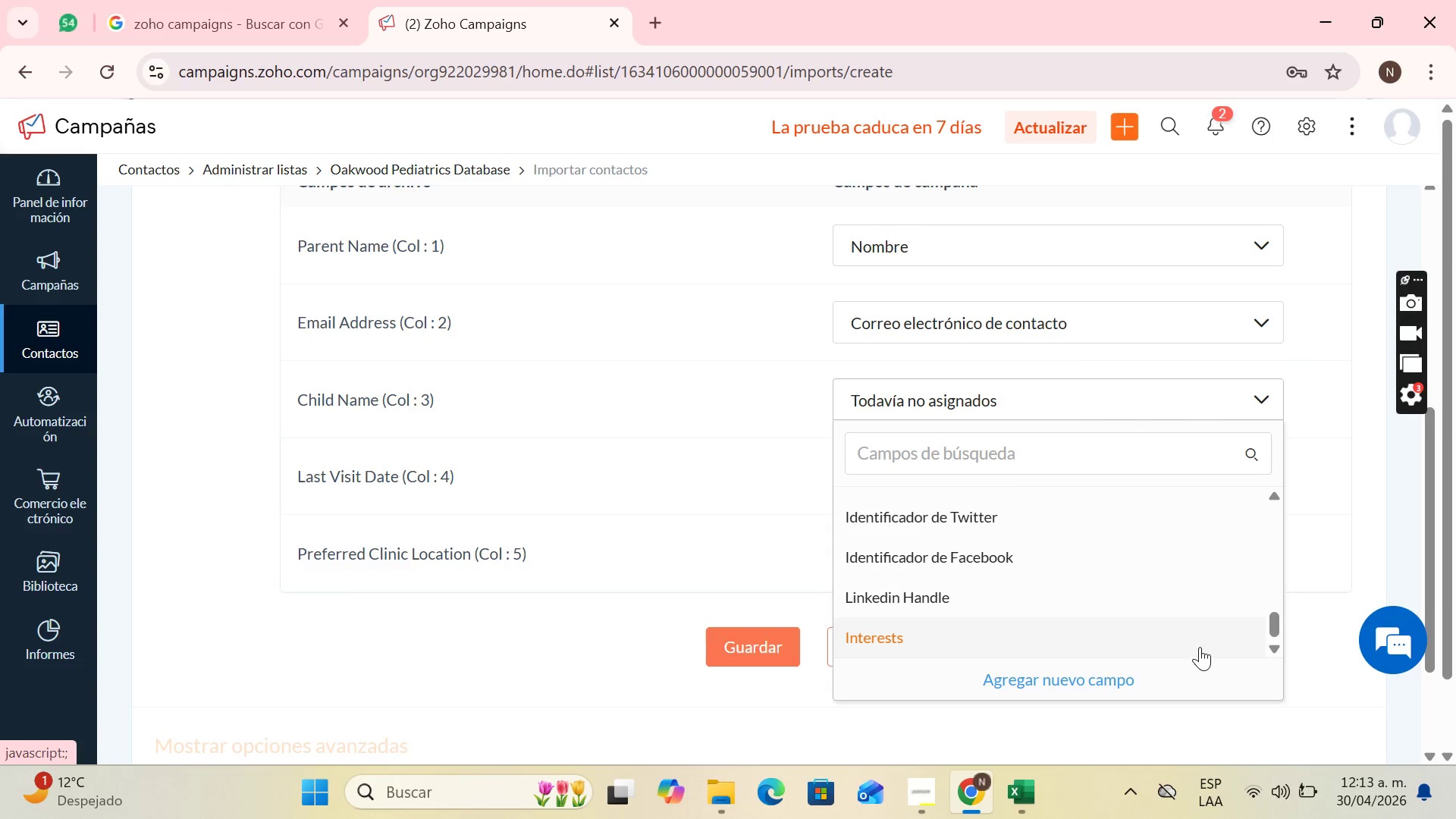 
left_click([1053, 686])
 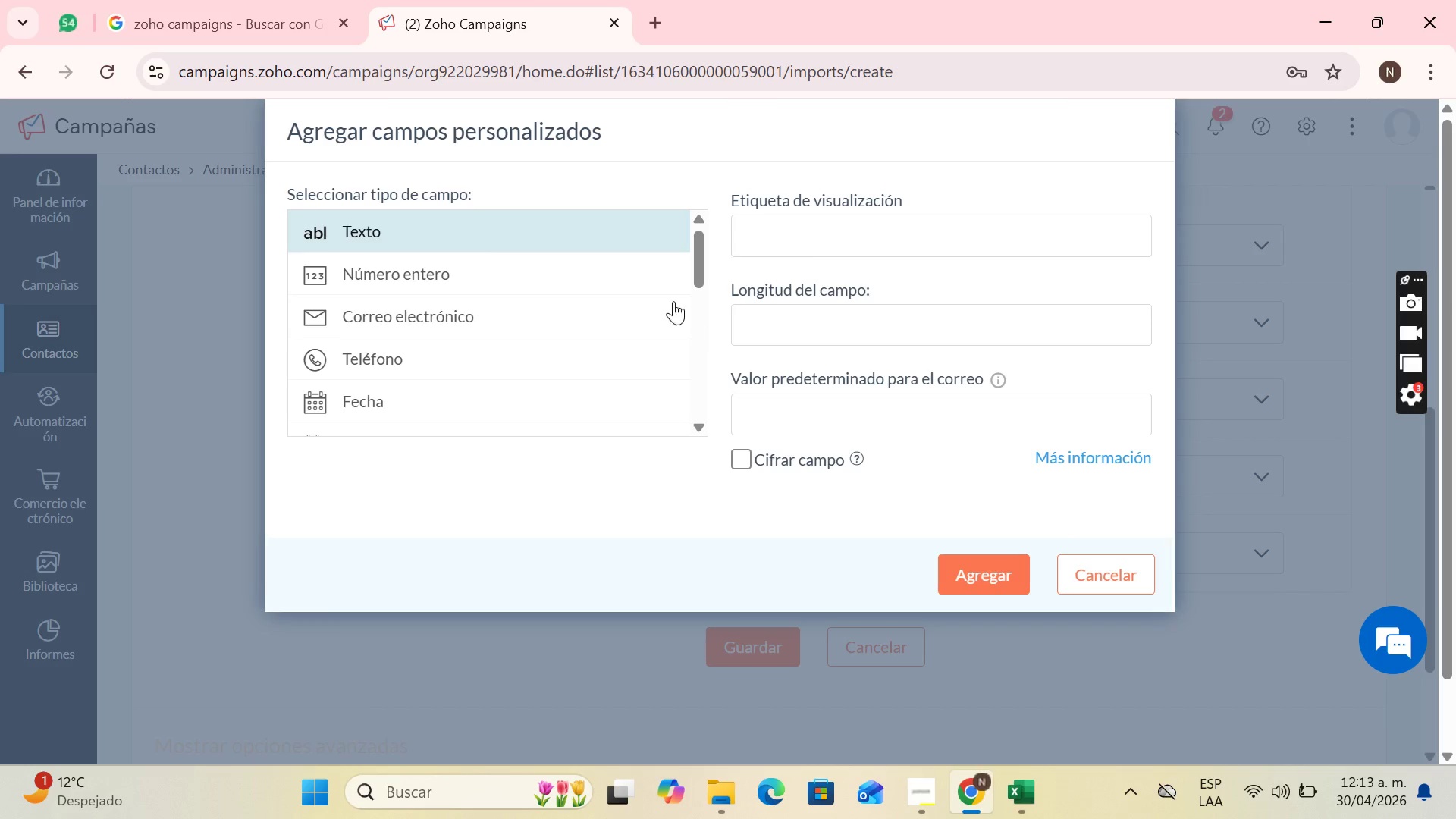 
scroll: coordinate [649, 335], scroll_direction: down, amount: 5.0
 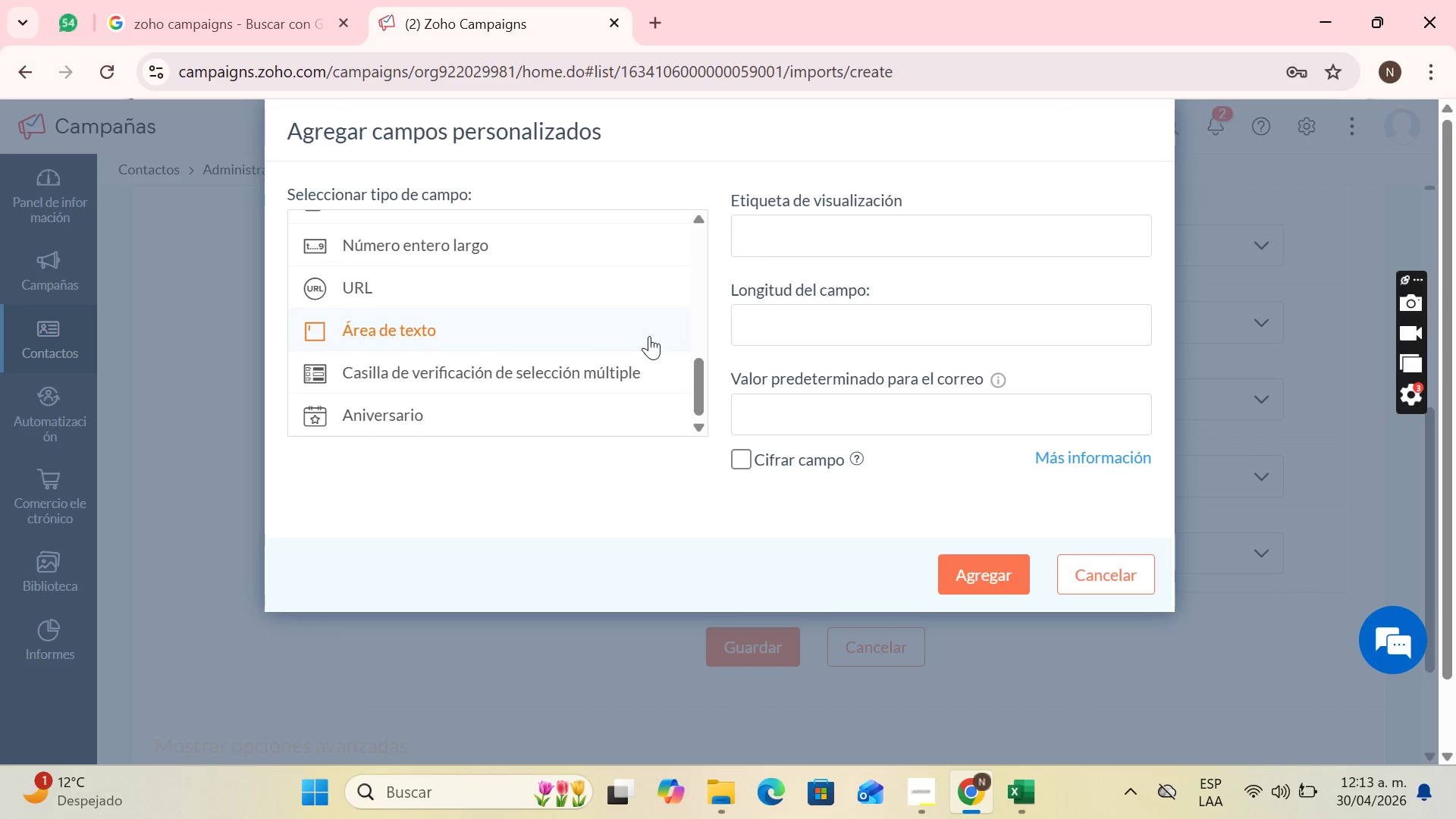 
scroll: coordinate [649, 336], scroll_direction: up, amount: 1.0
 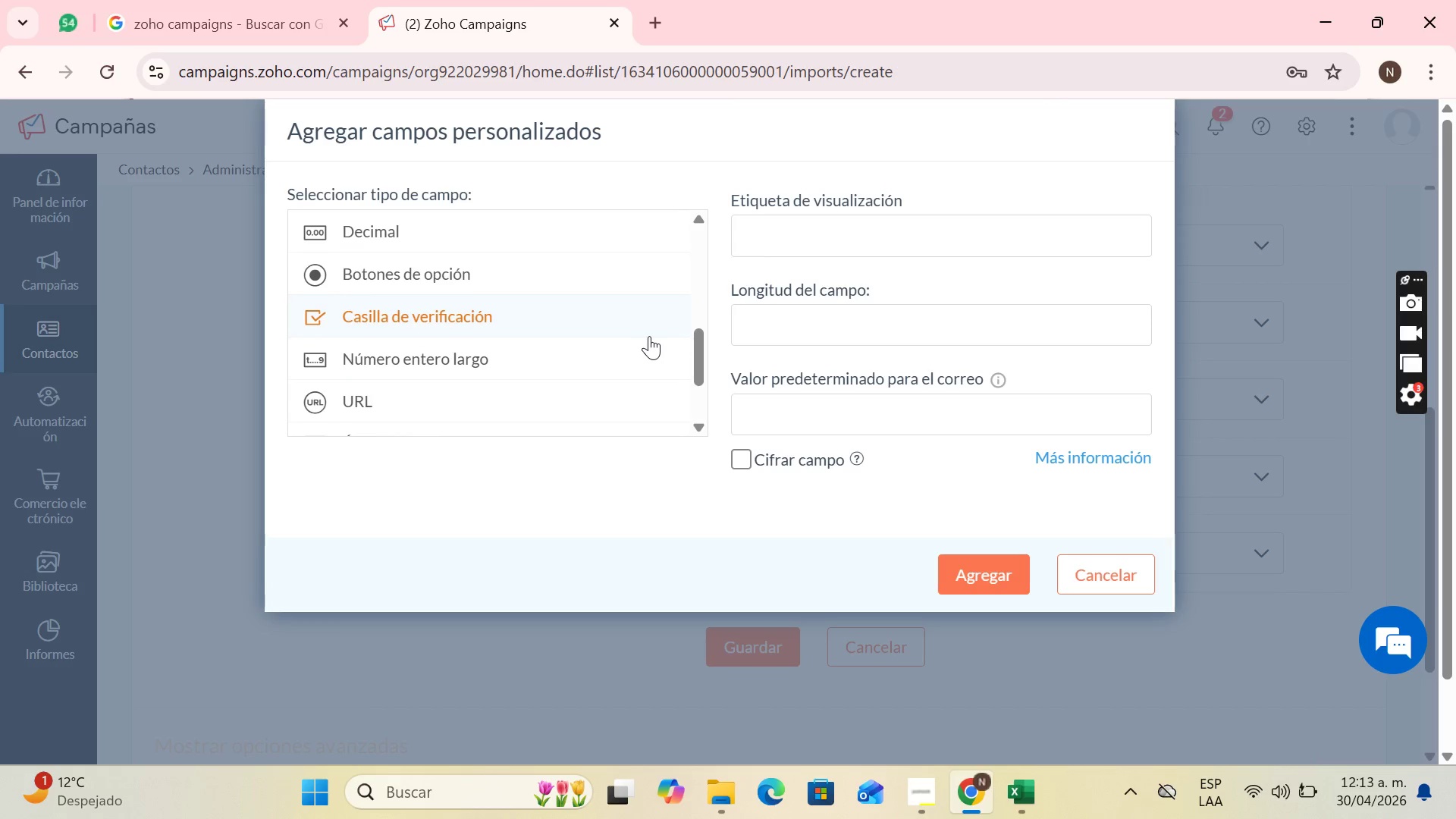 
scroll: coordinate [650, 337], scroll_direction: down, amount: 1.0
 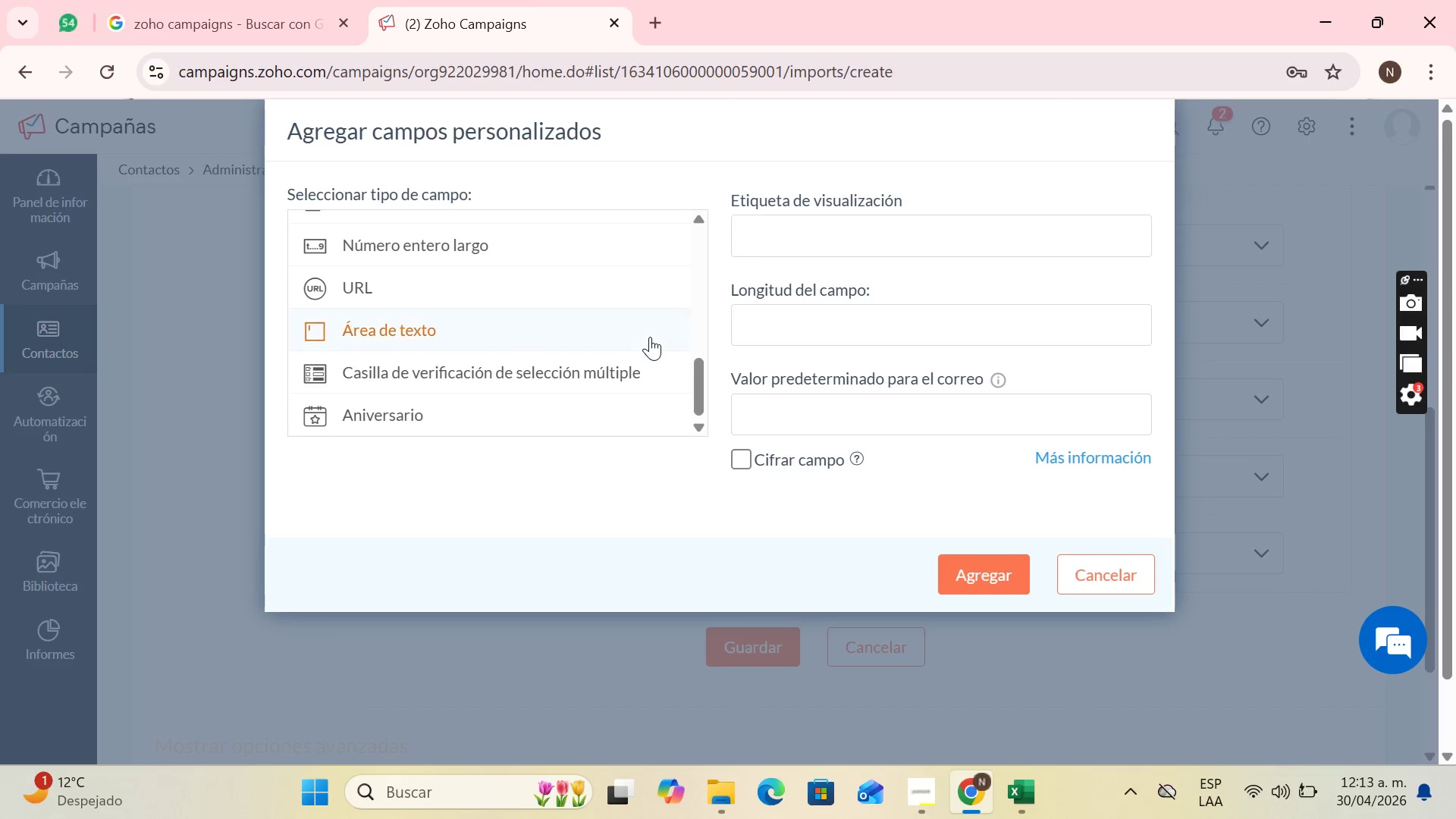 
scroll: coordinate [650, 337], scroll_direction: up, amount: 1.0
 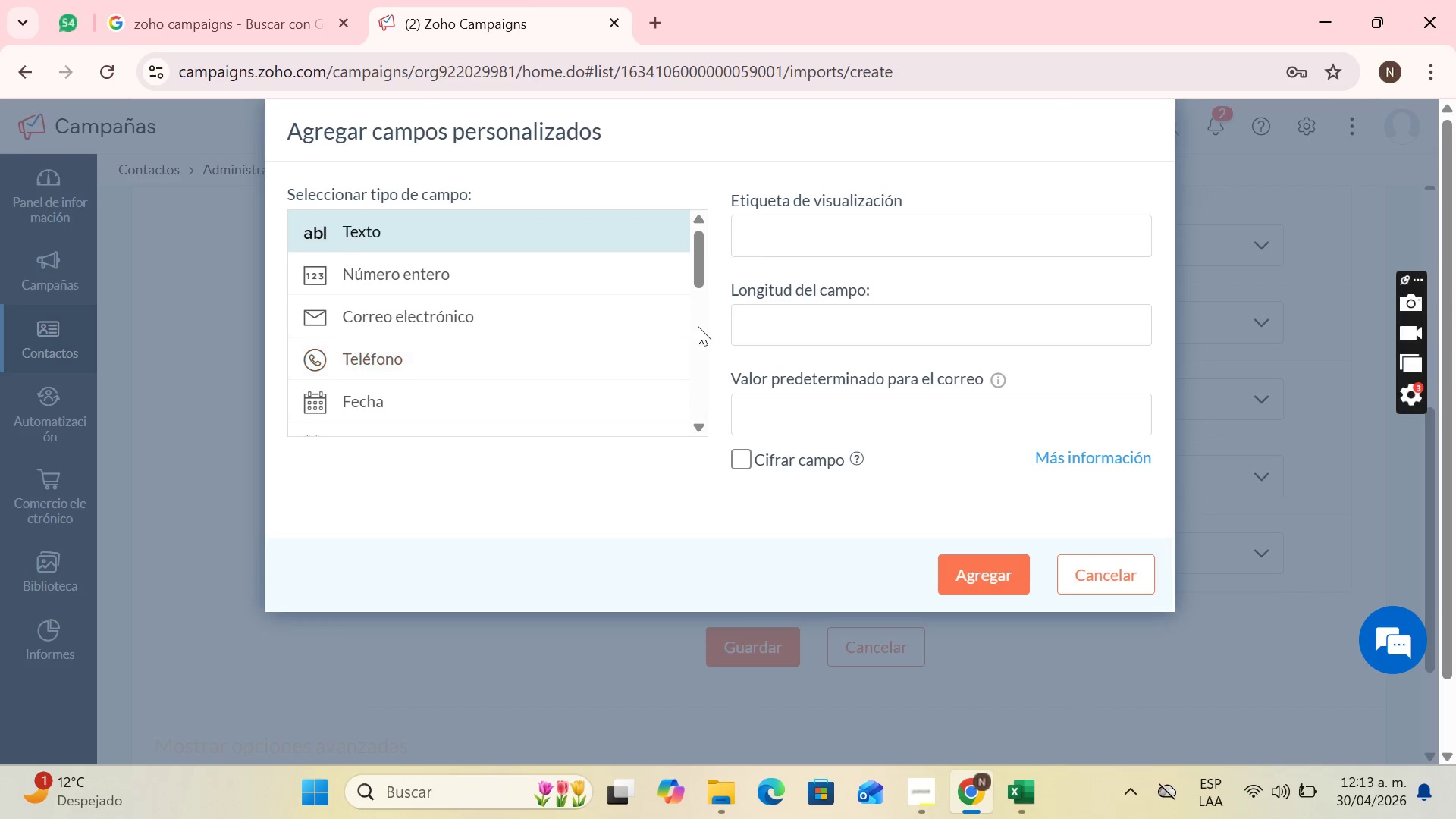 
left_click([887, 238])
 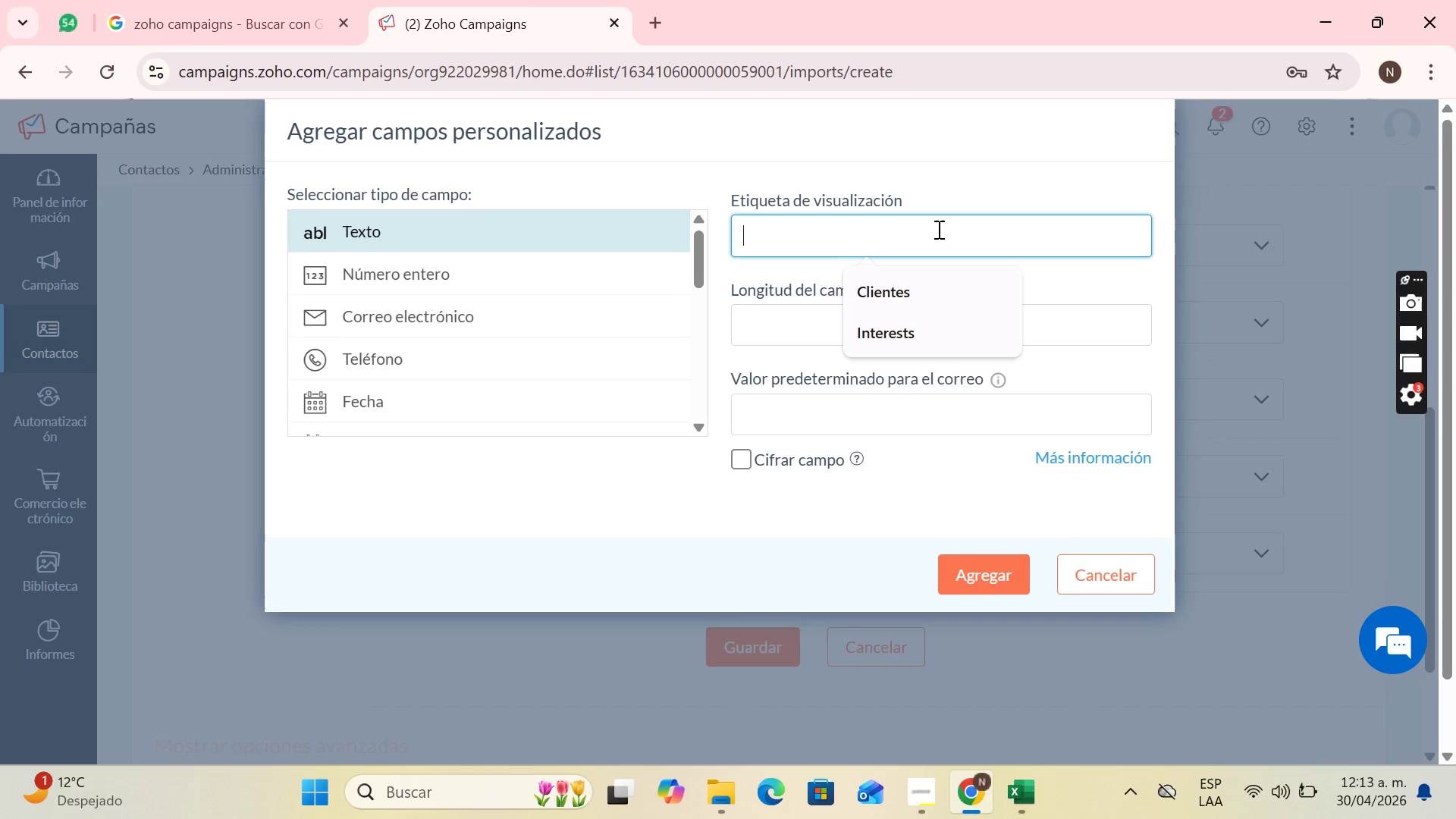 
type(Child Name)
 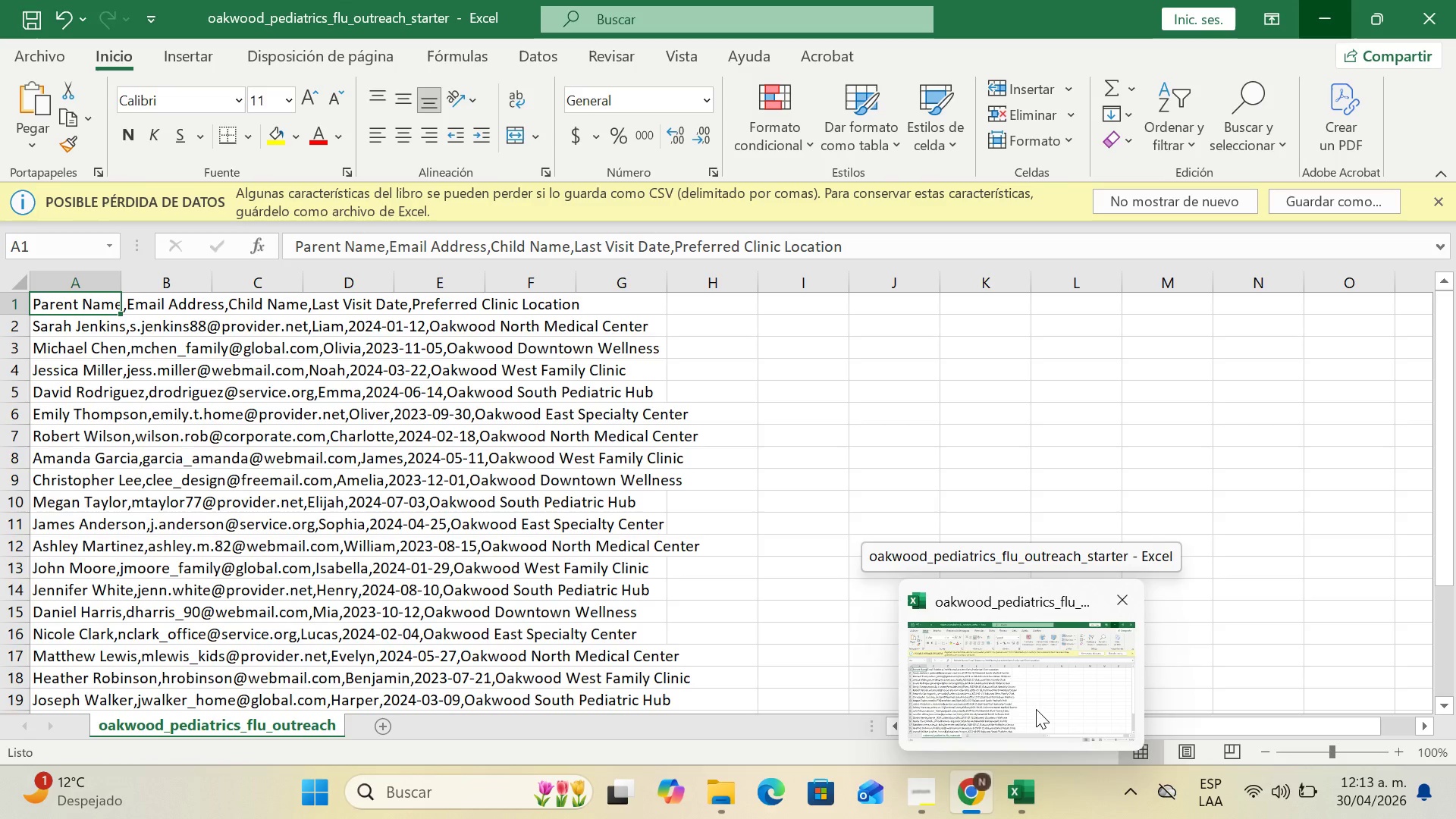 
wait(5.55)
 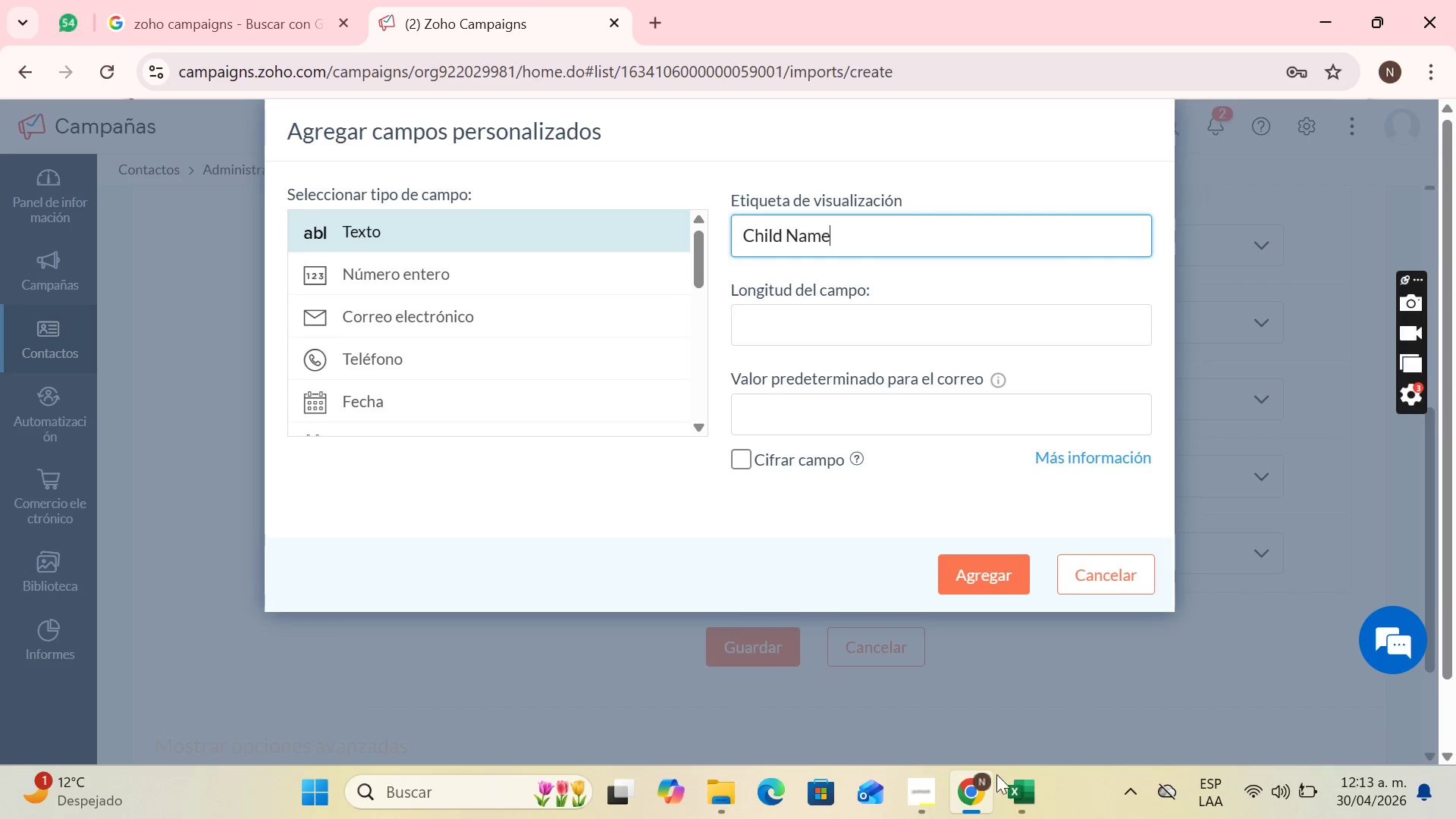 
left_click([884, 325])
 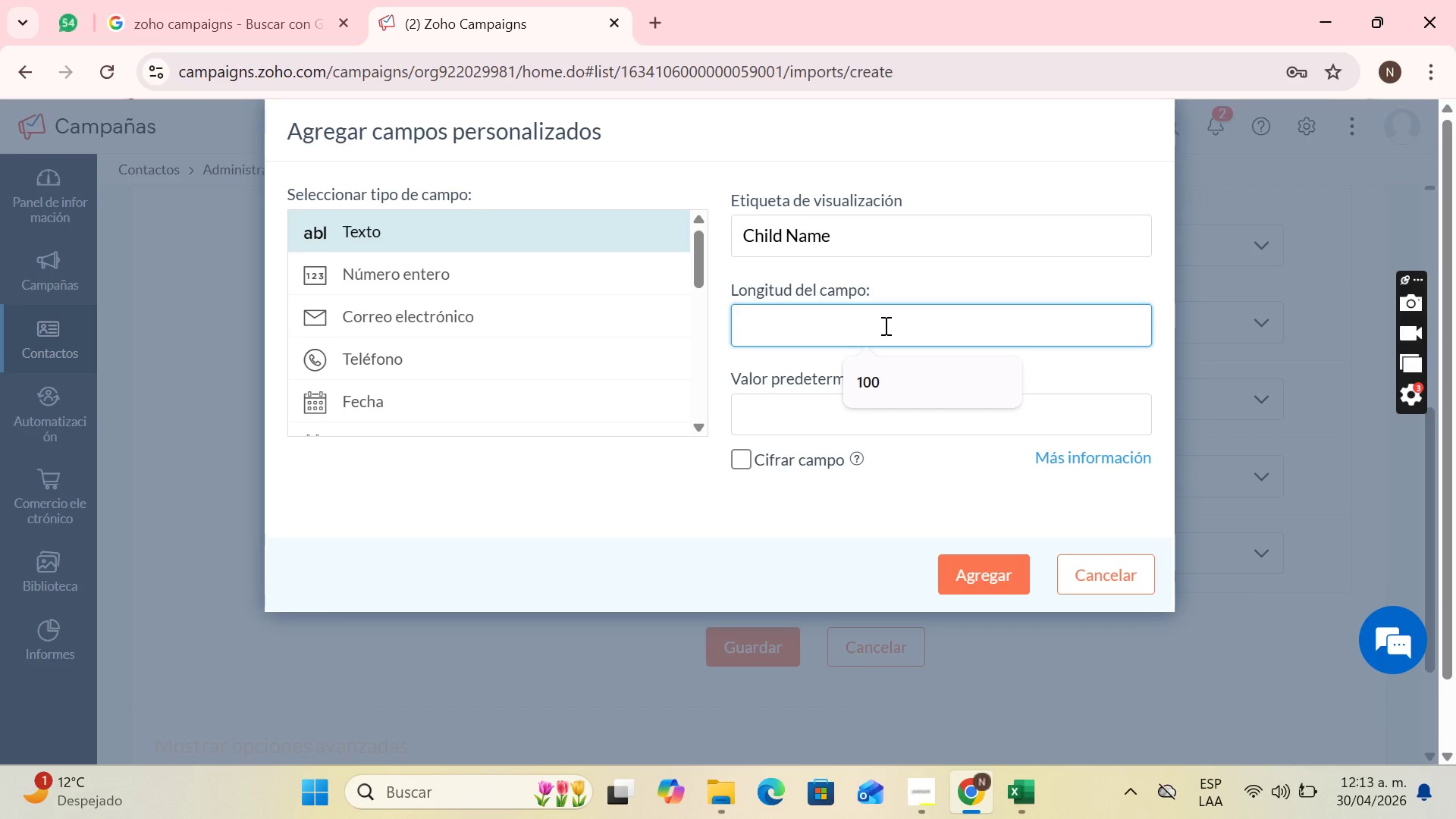 
type(100)
 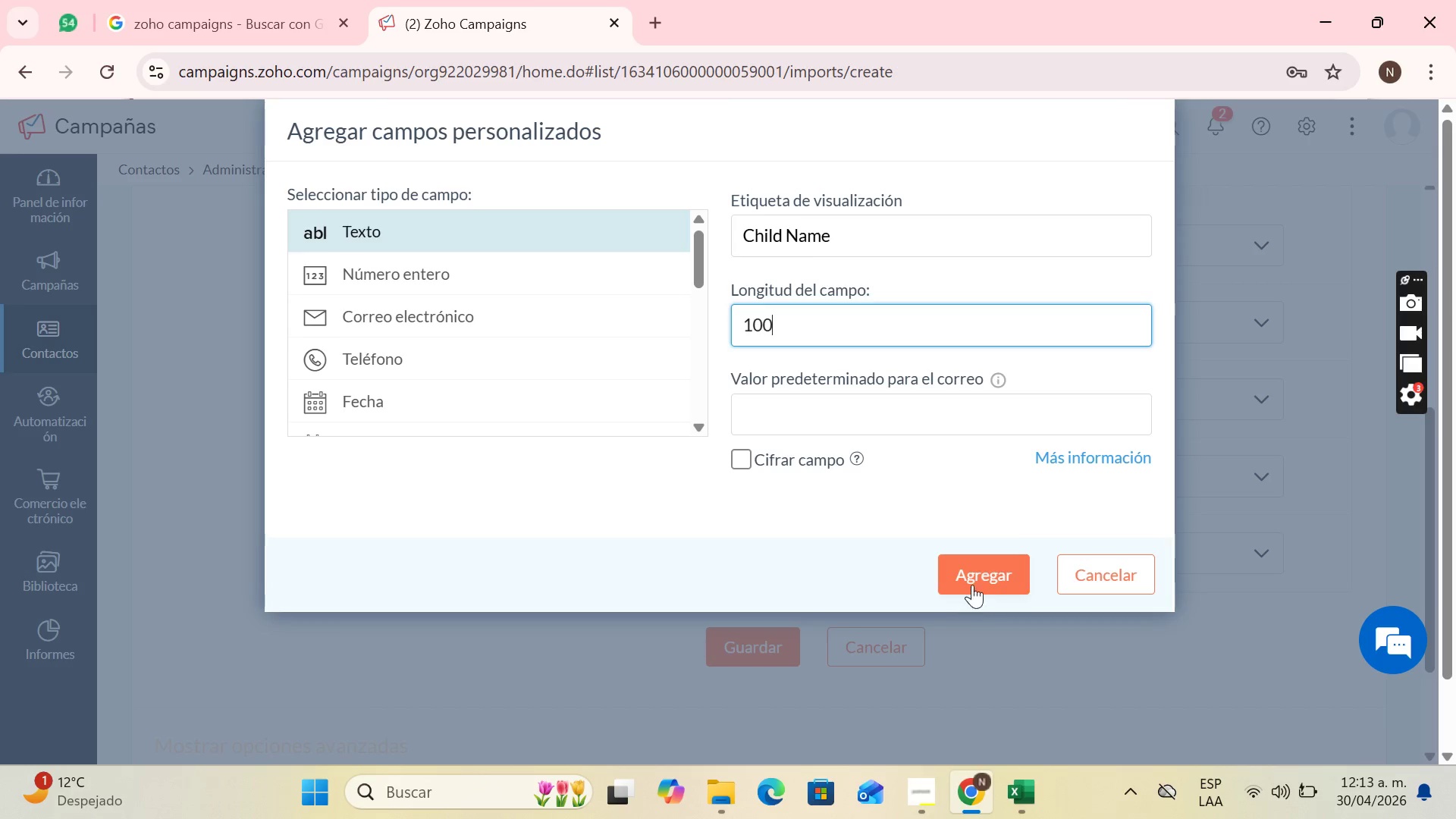 
wait(7.11)
 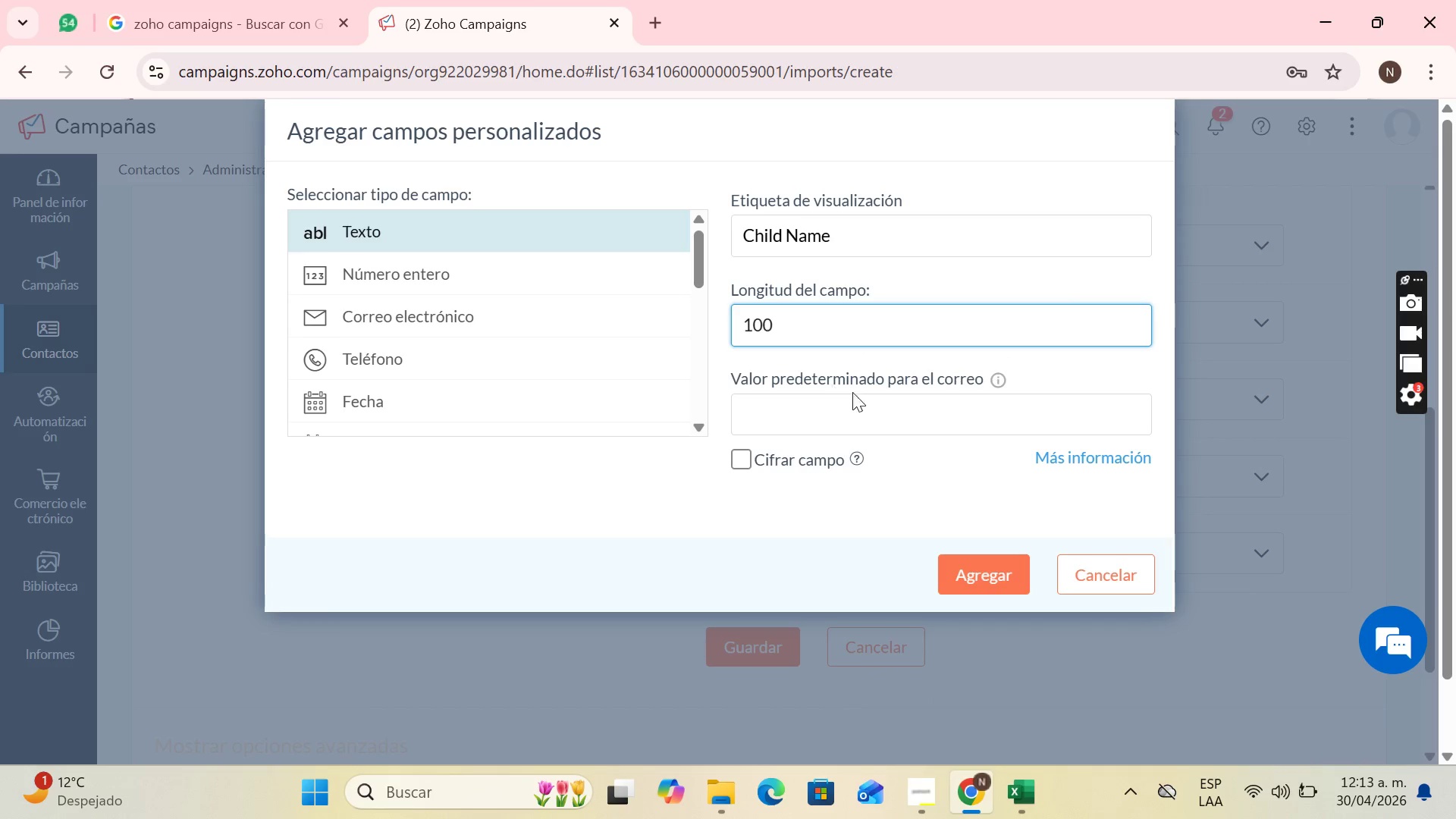 
left_click([975, 579])
 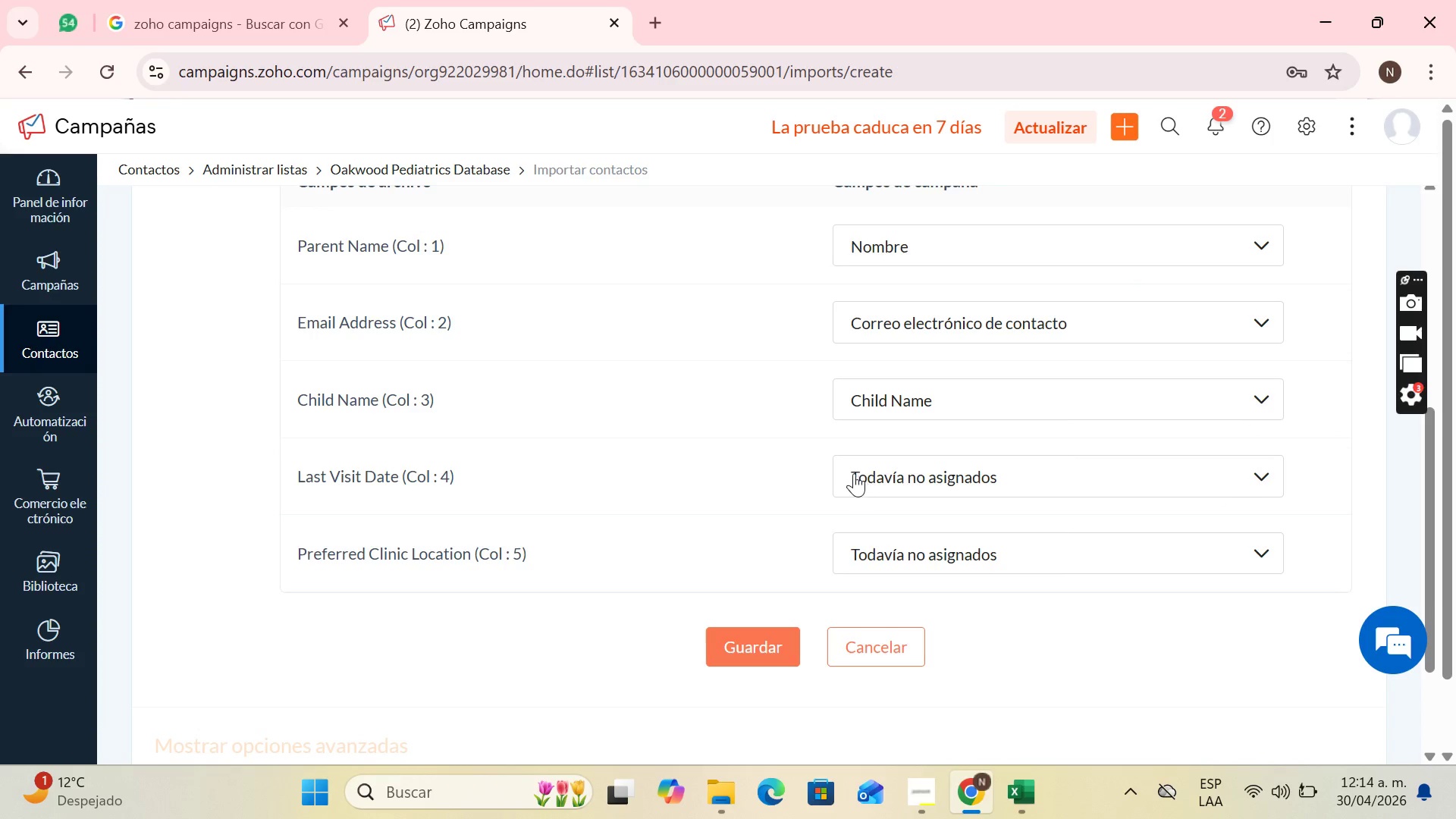 
wait(6.11)
 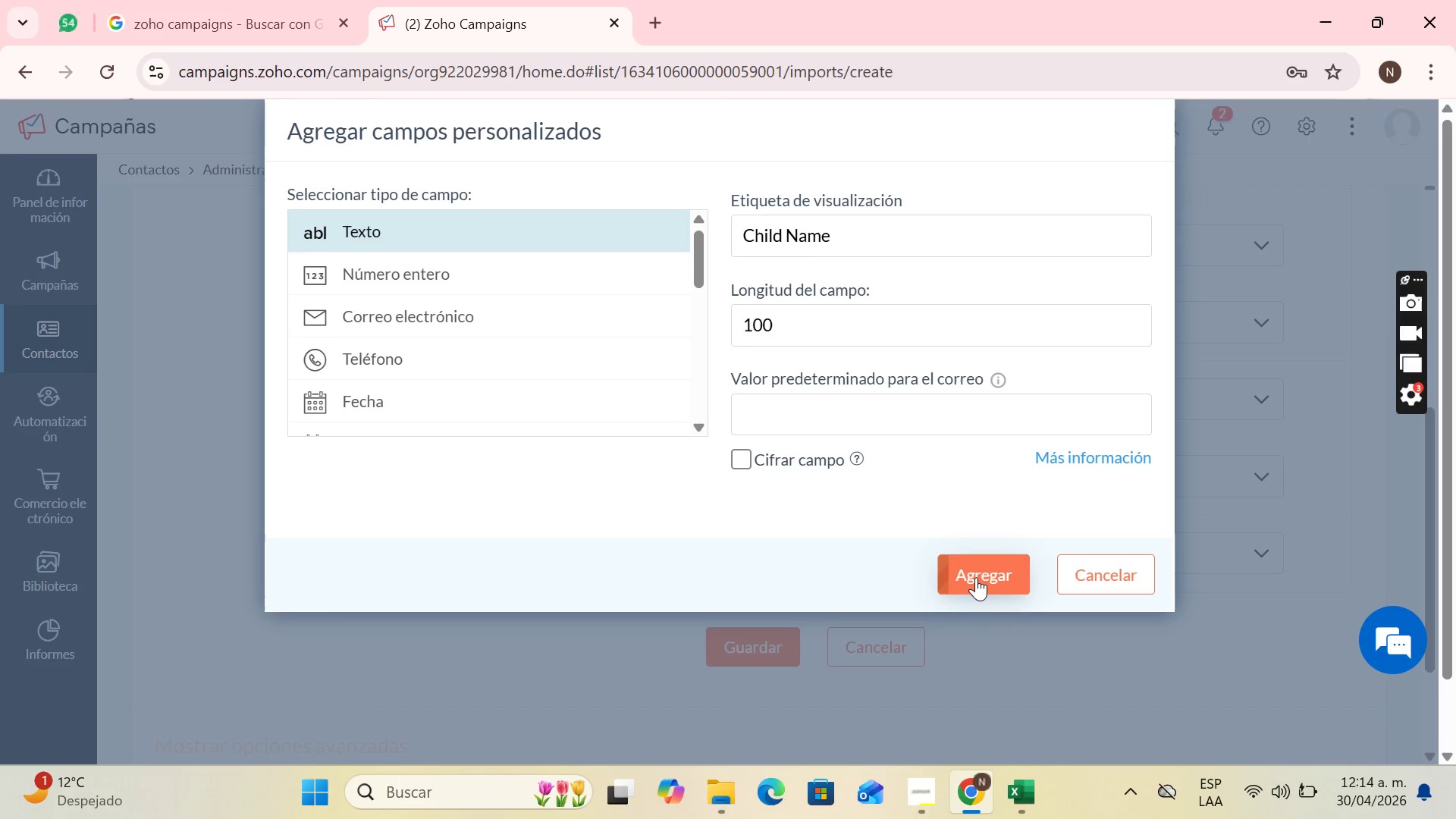 
left_click([944, 477])
 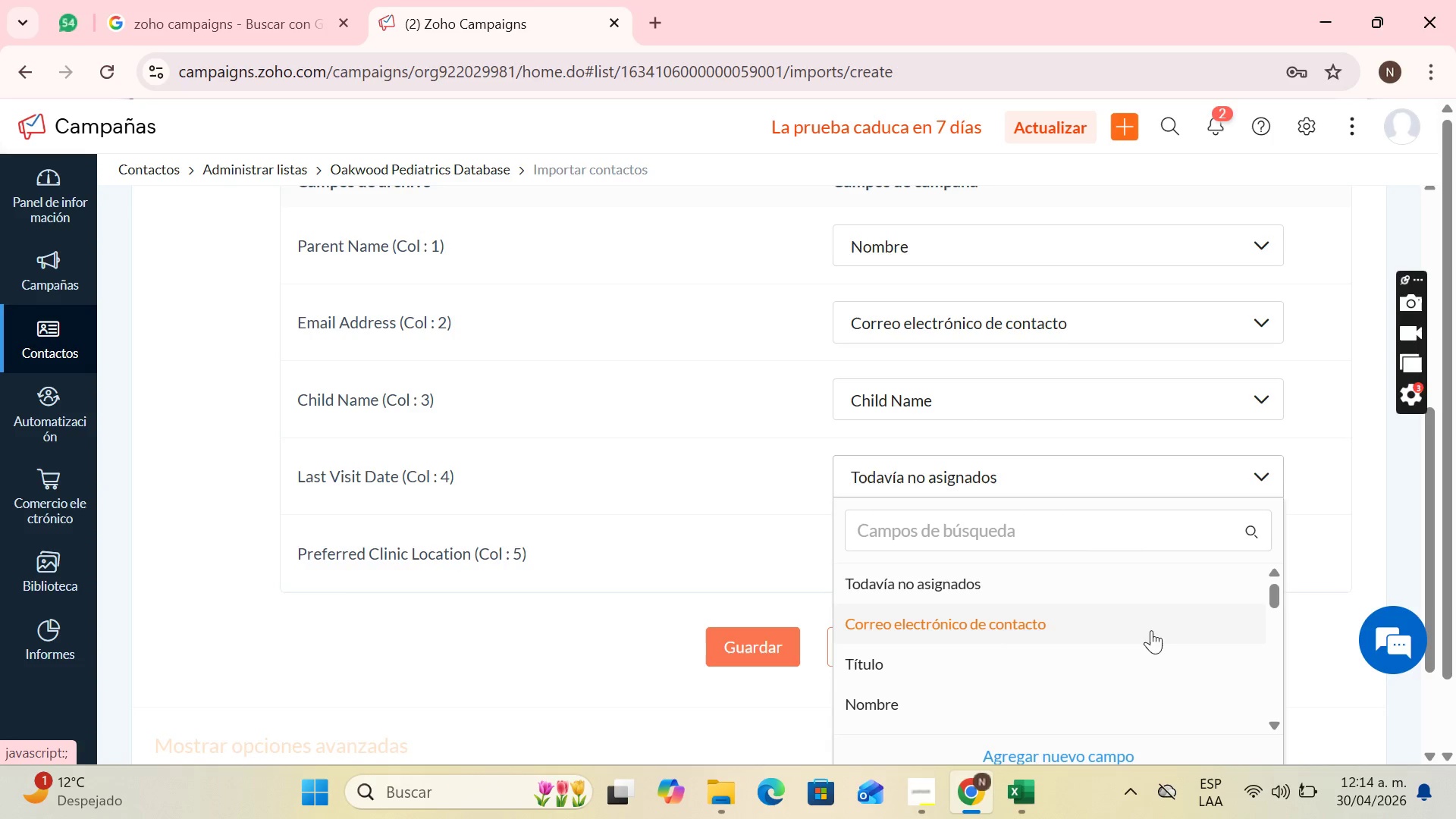 
scroll: coordinate [998, 673], scroll_direction: down, amount: 9.0
 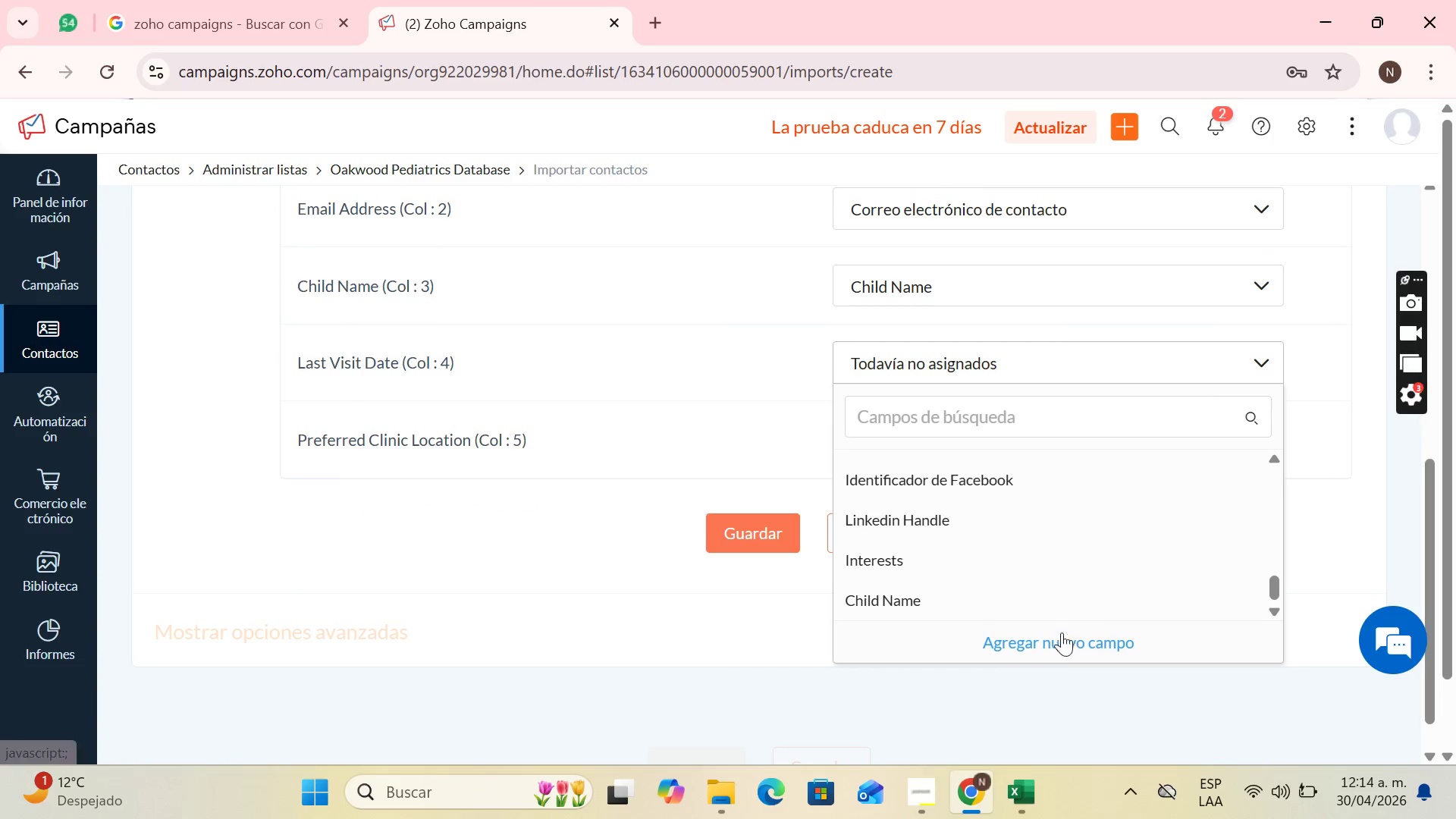 
left_click([1062, 644])
 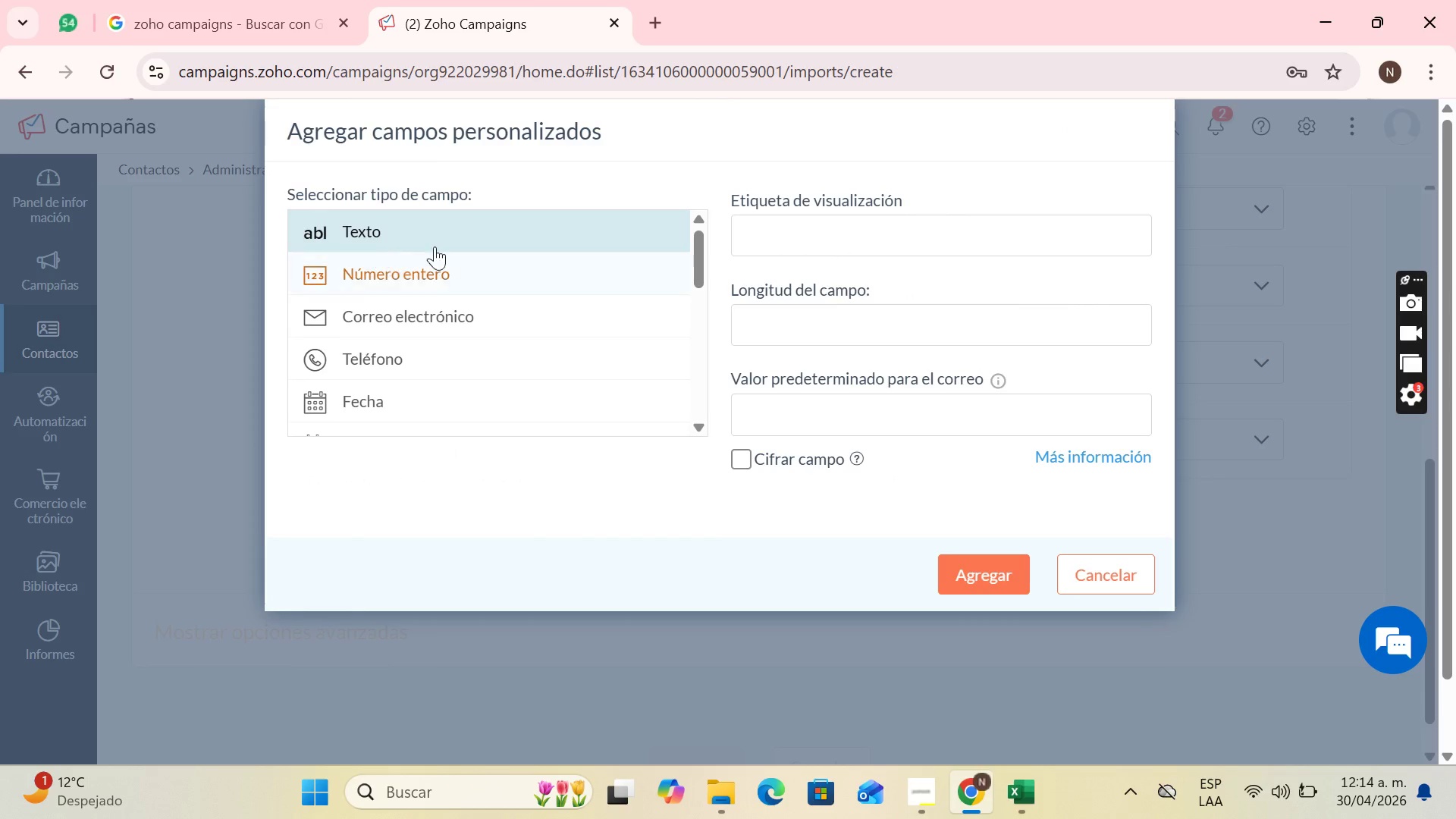 
scroll: coordinate [508, 353], scroll_direction: down, amount: 1.0
 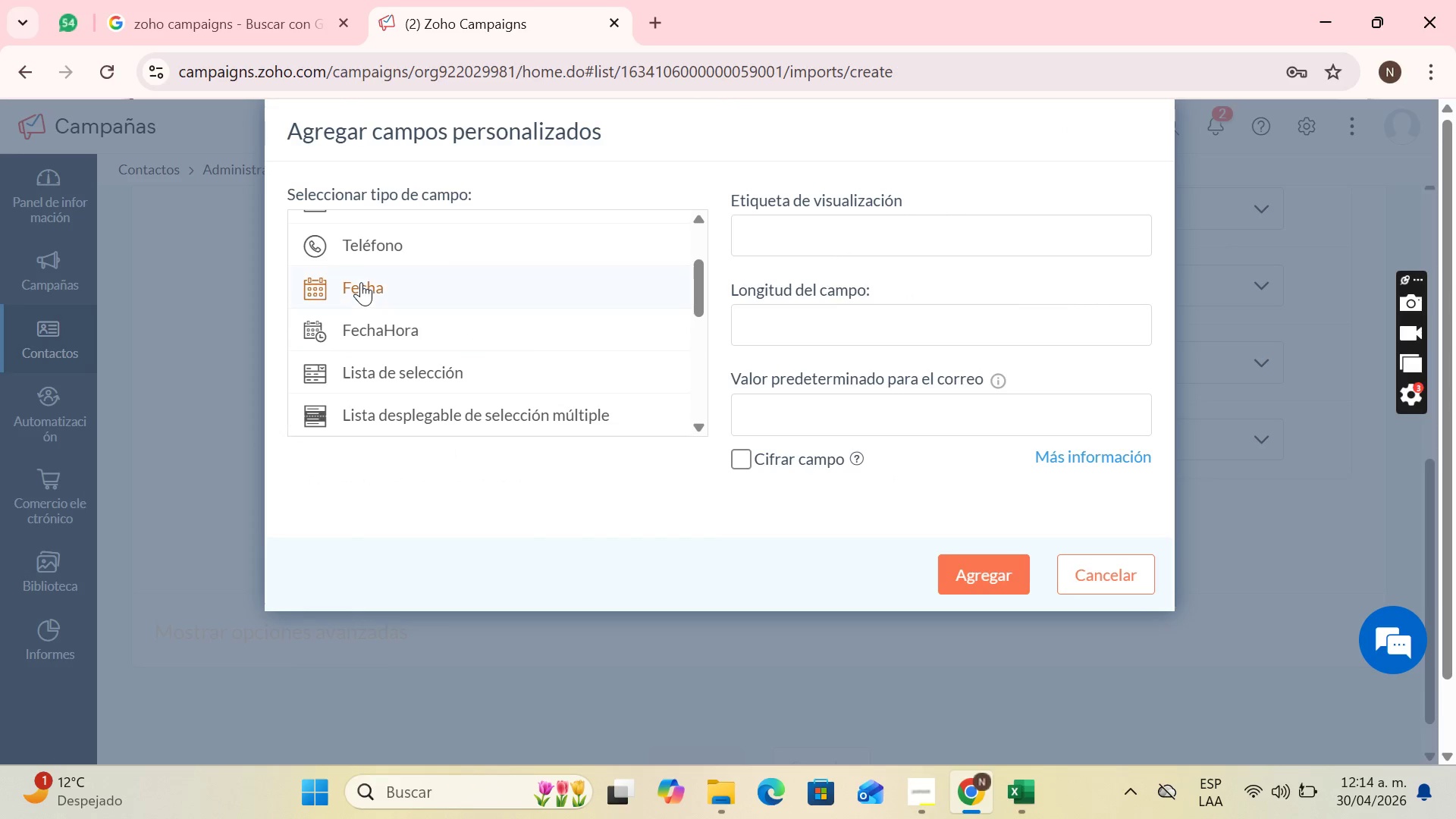 
left_click([361, 282])
 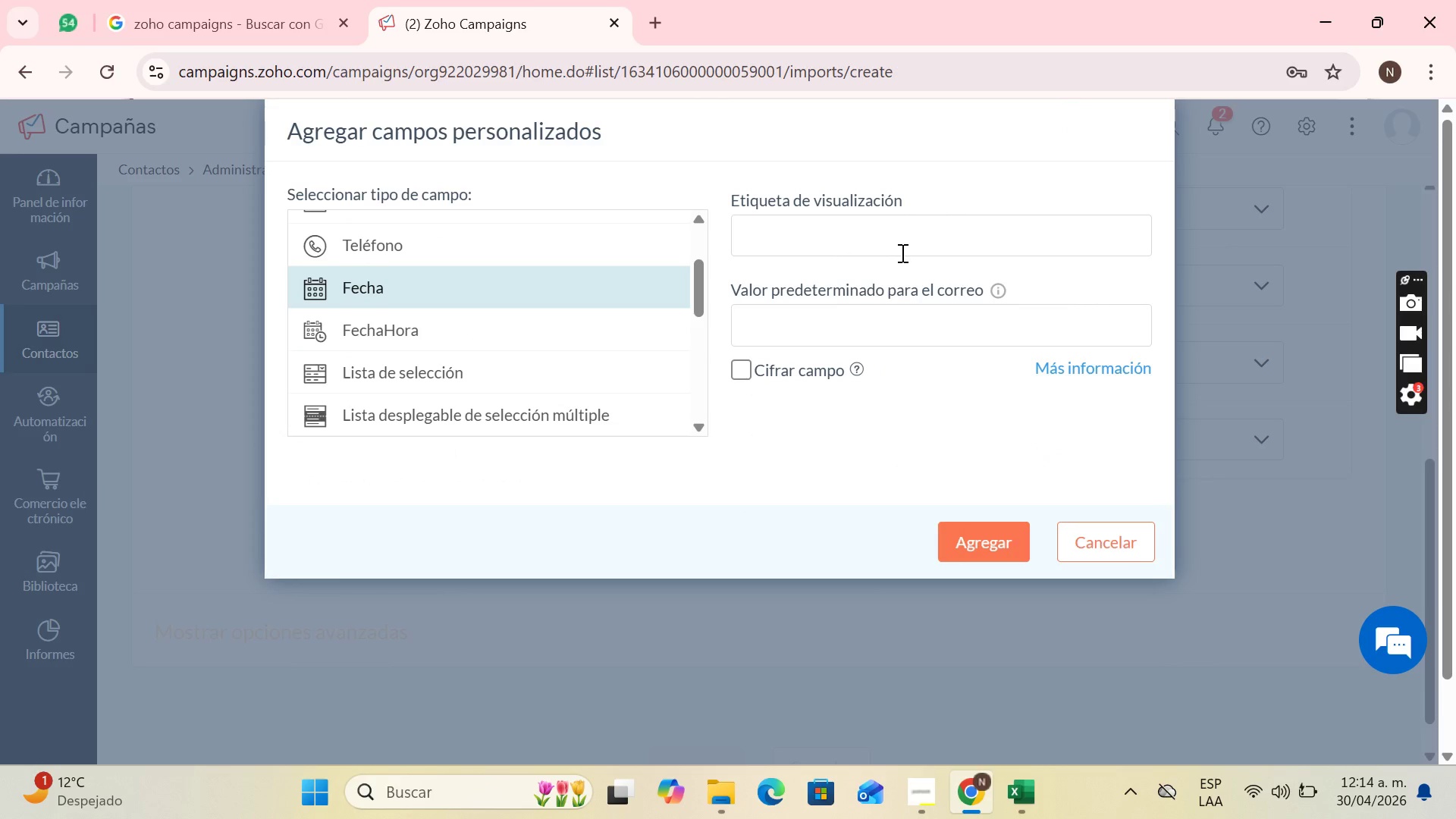 
left_click([895, 249])
 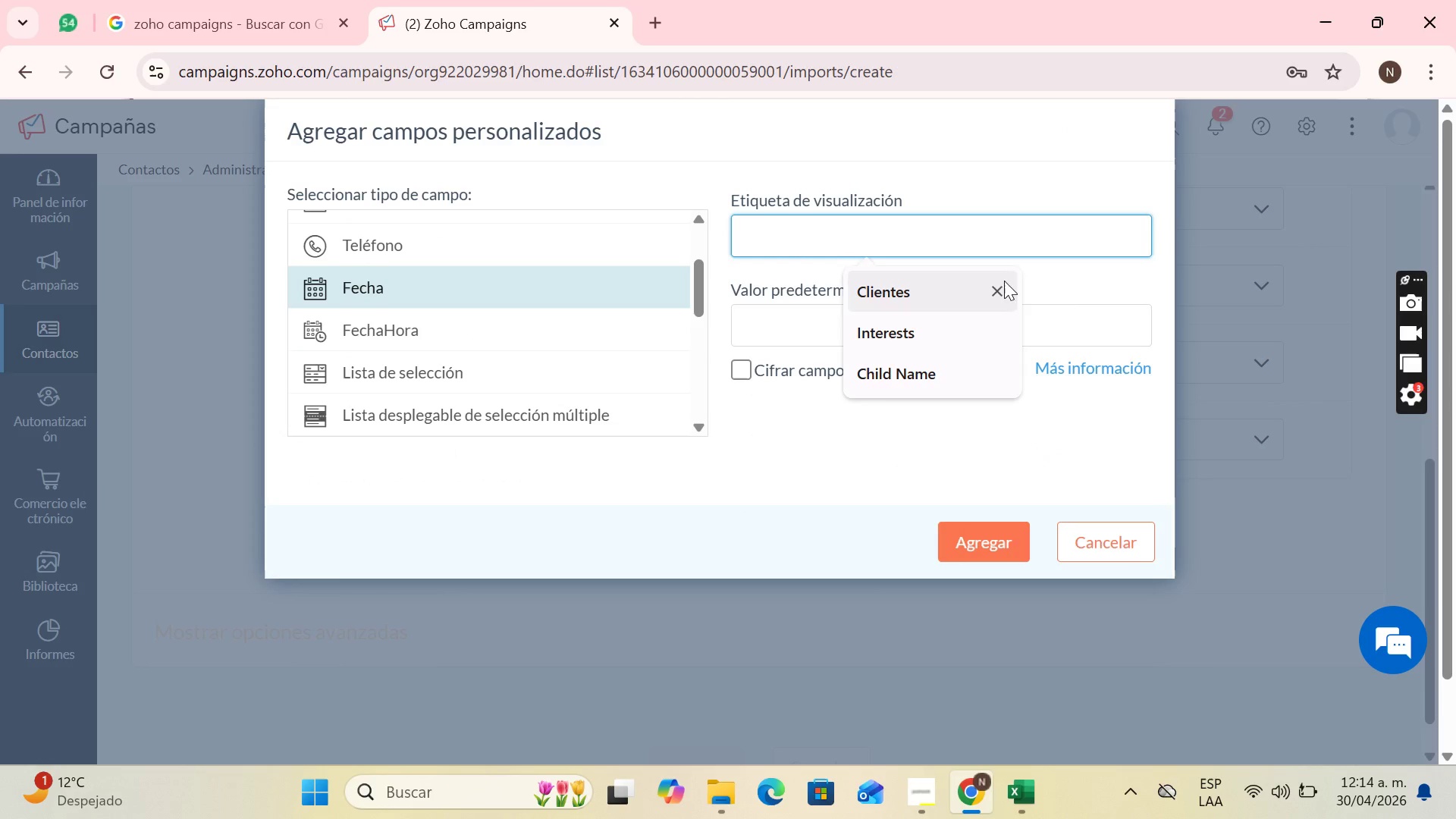 
type(Last Visit Date)
 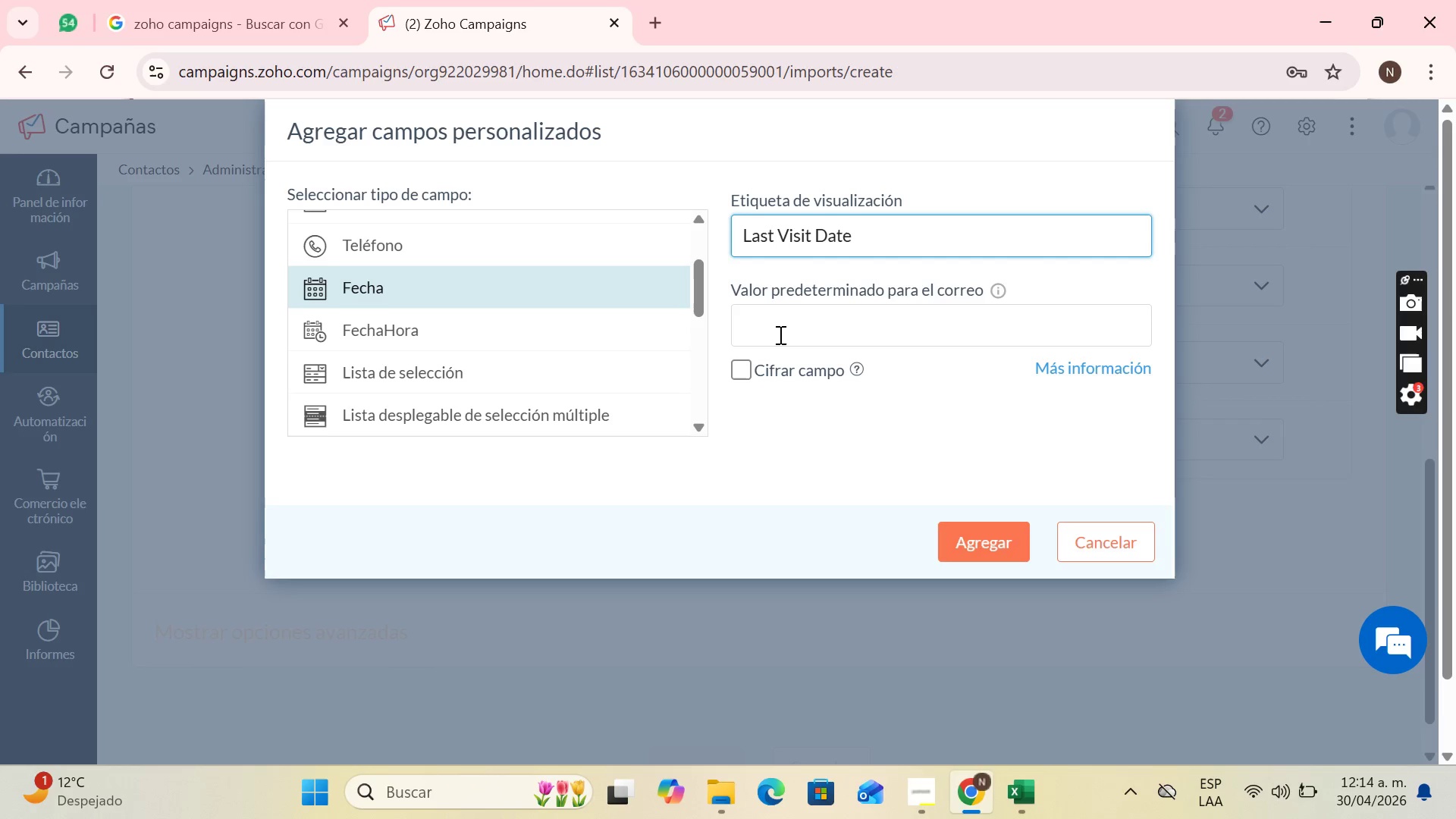 
left_click([779, 331])
 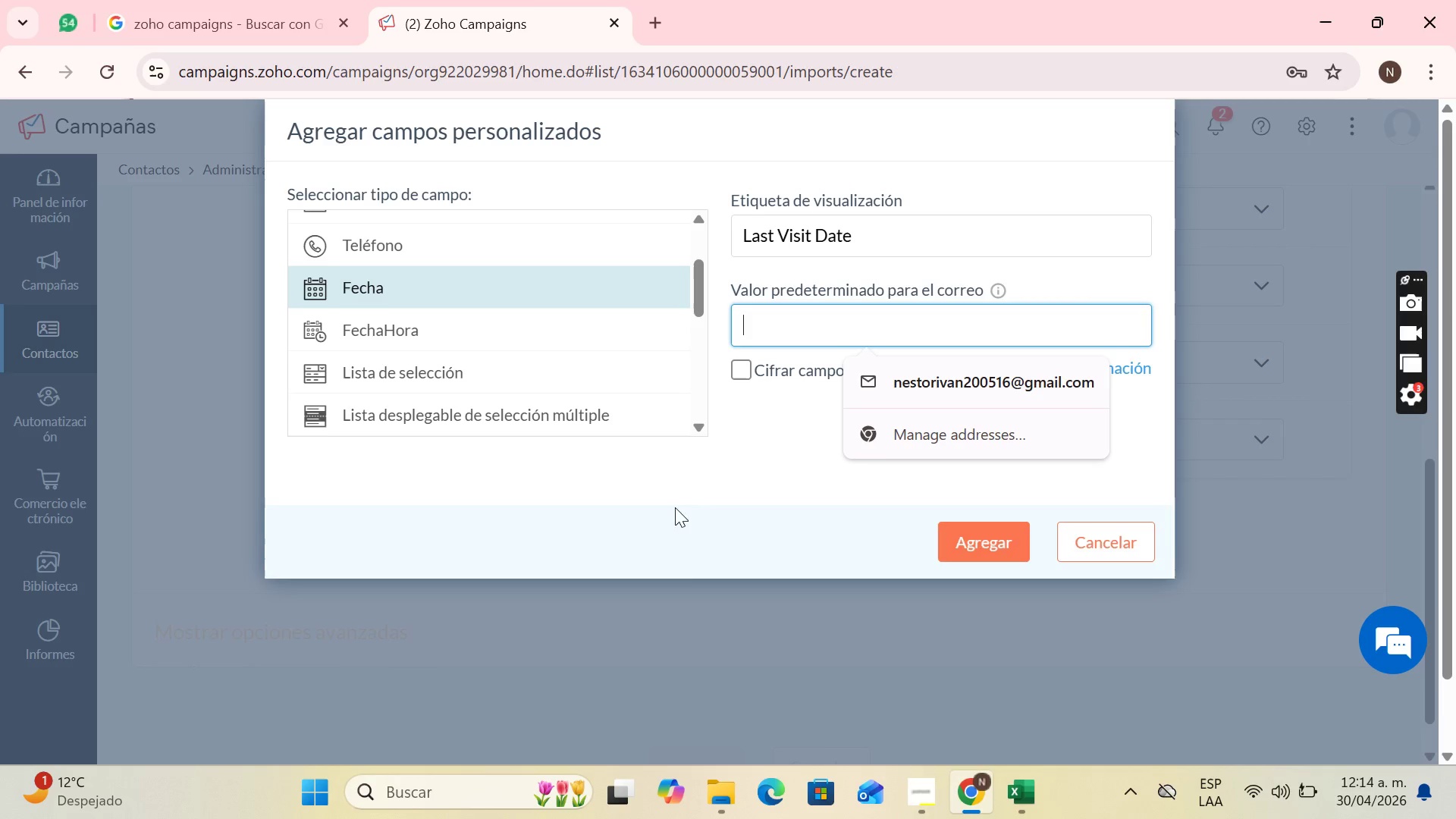 
left_click([779, 457])
 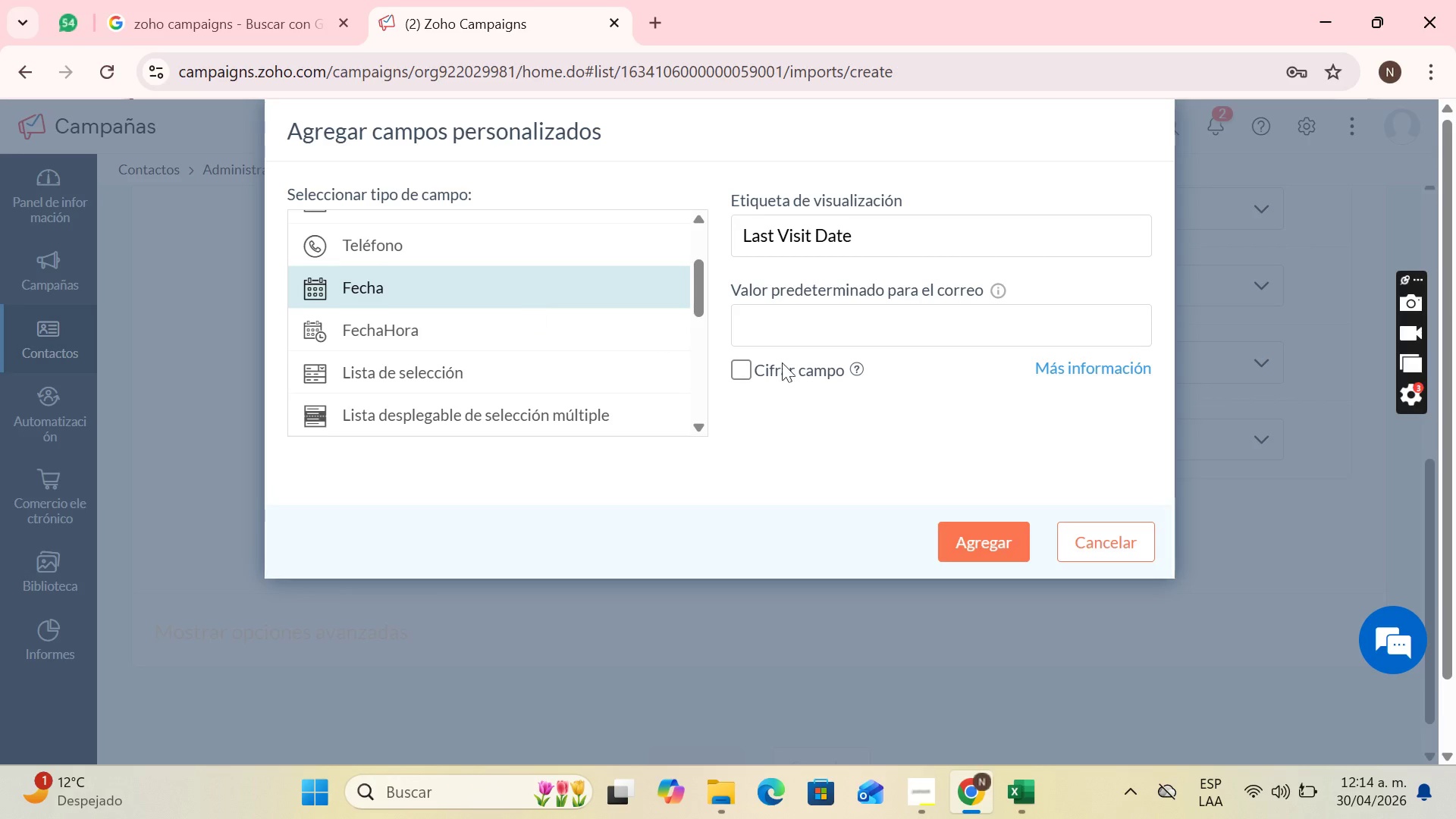 
scroll: coordinate [974, 429], scroll_direction: up, amount: 1.0
 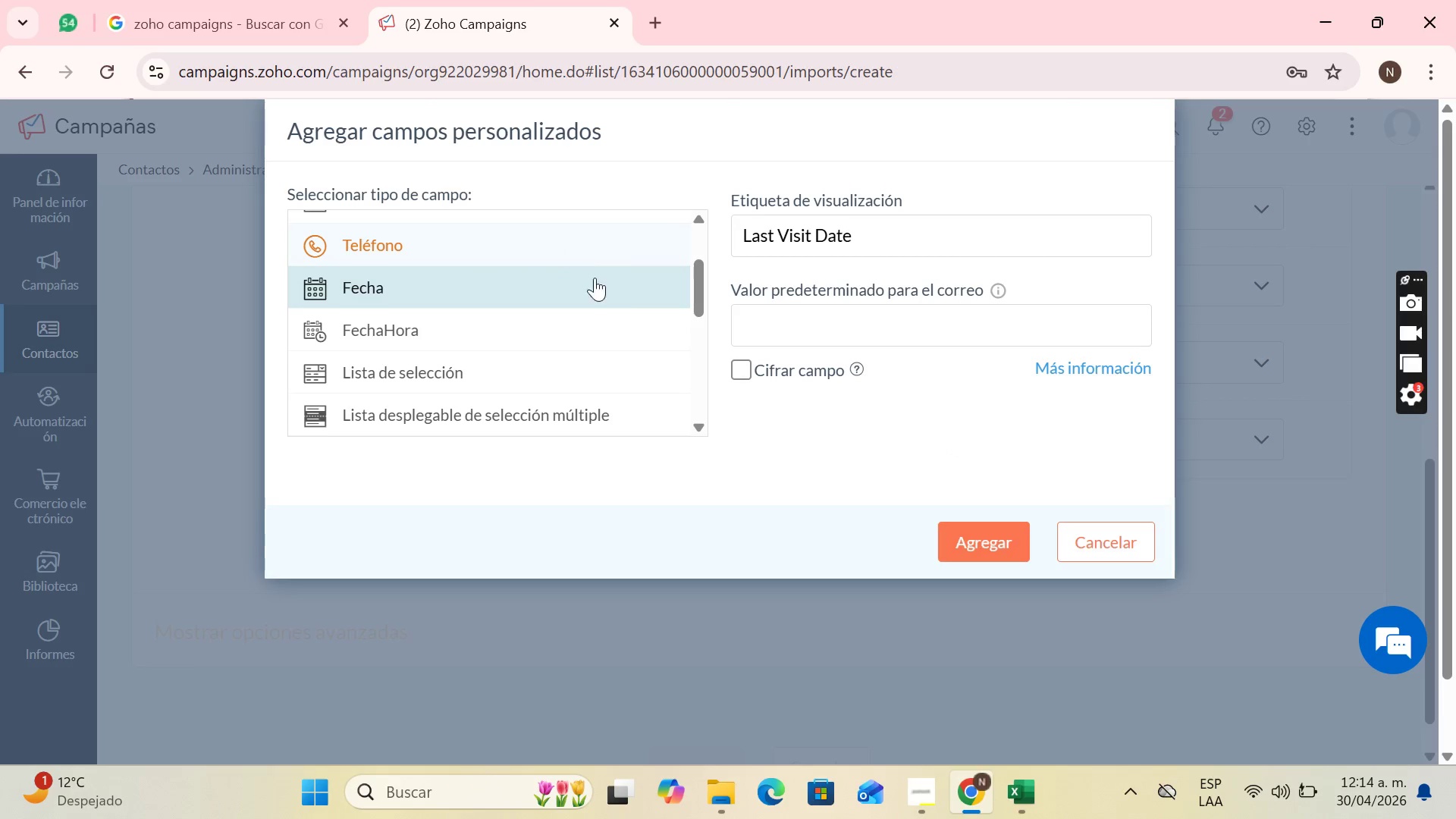 
scroll: coordinate [626, 289], scroll_direction: none, amount: 0.0
 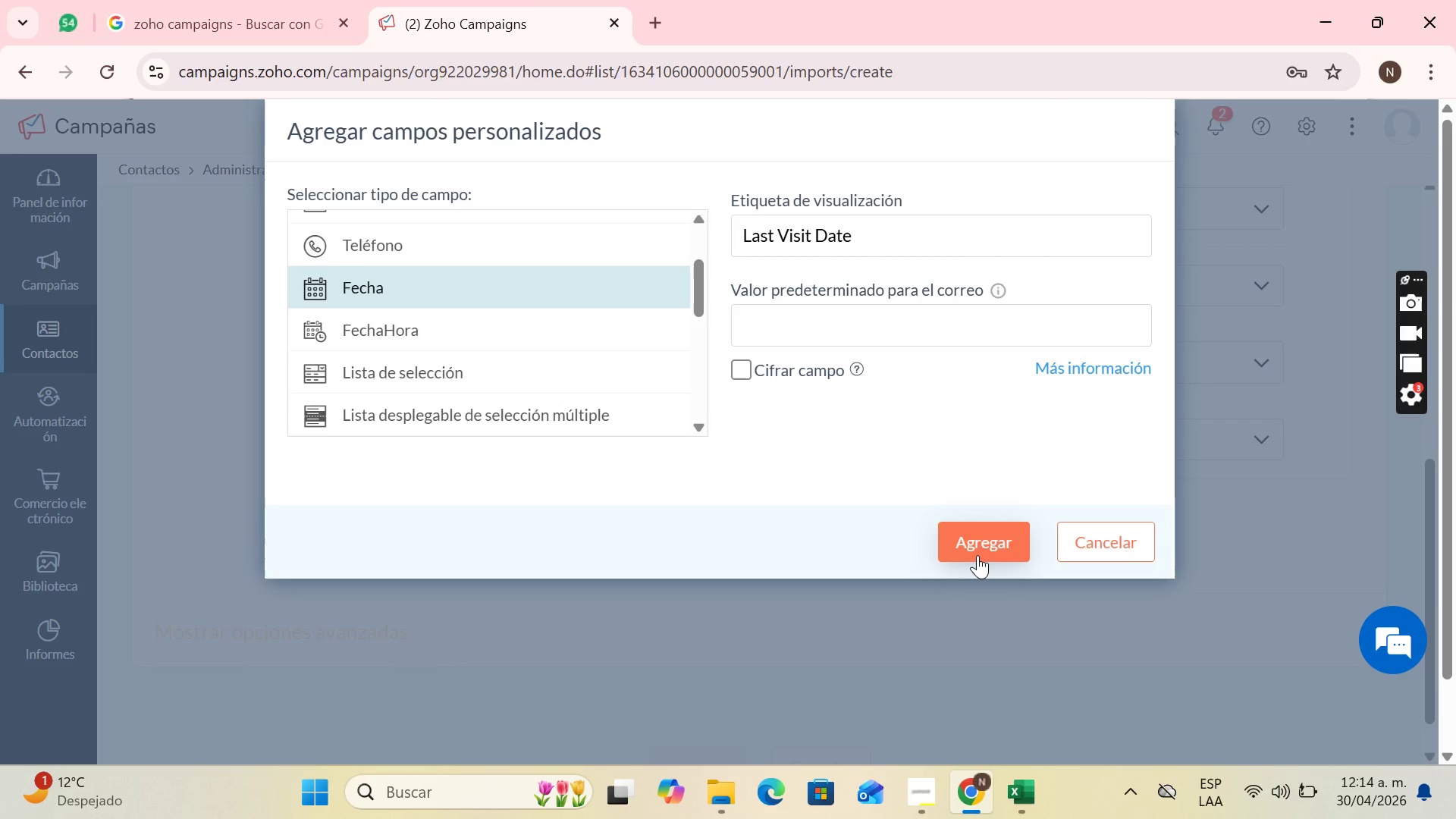 
left_click([977, 554])
 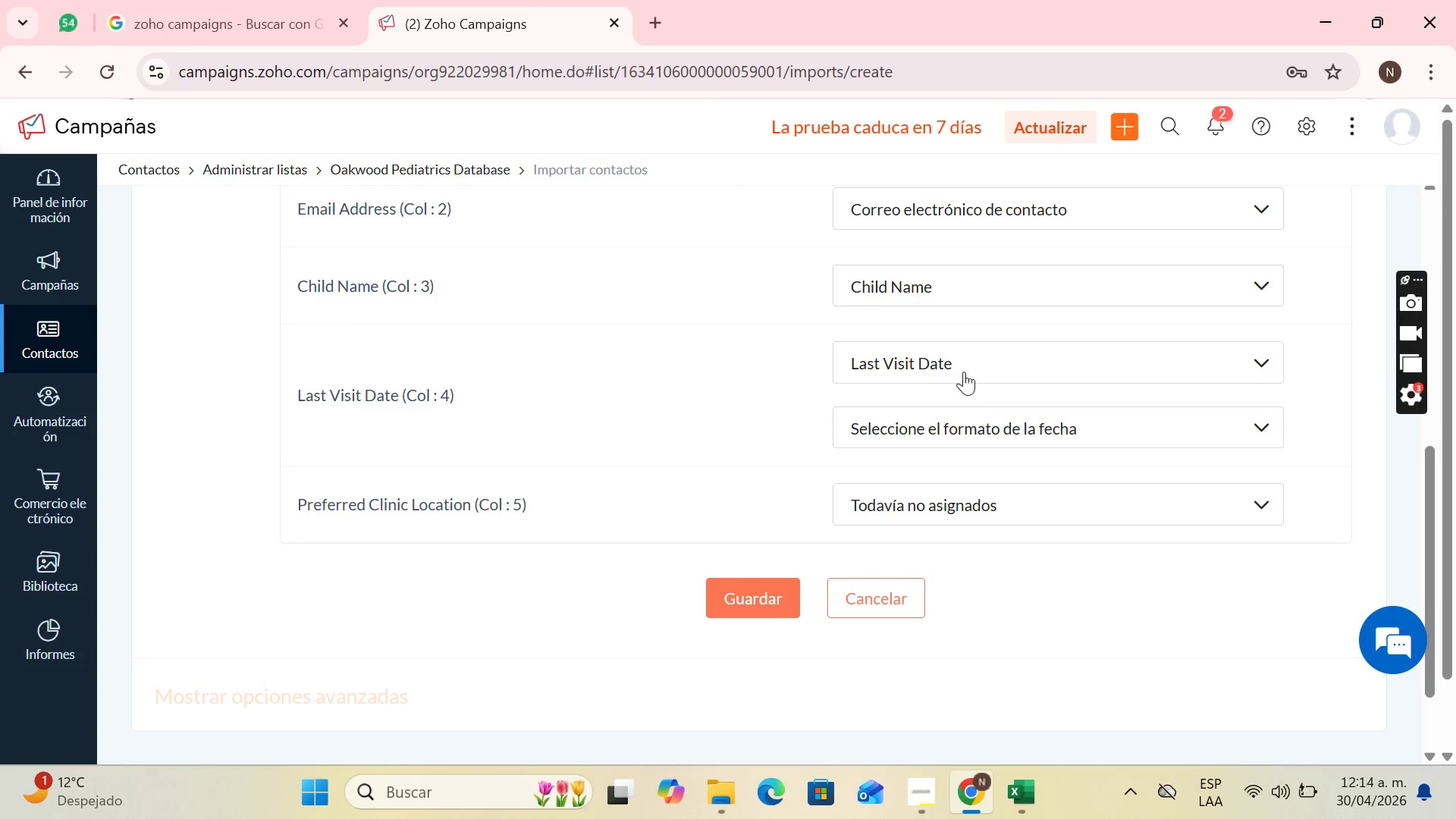 
left_click([887, 436])
 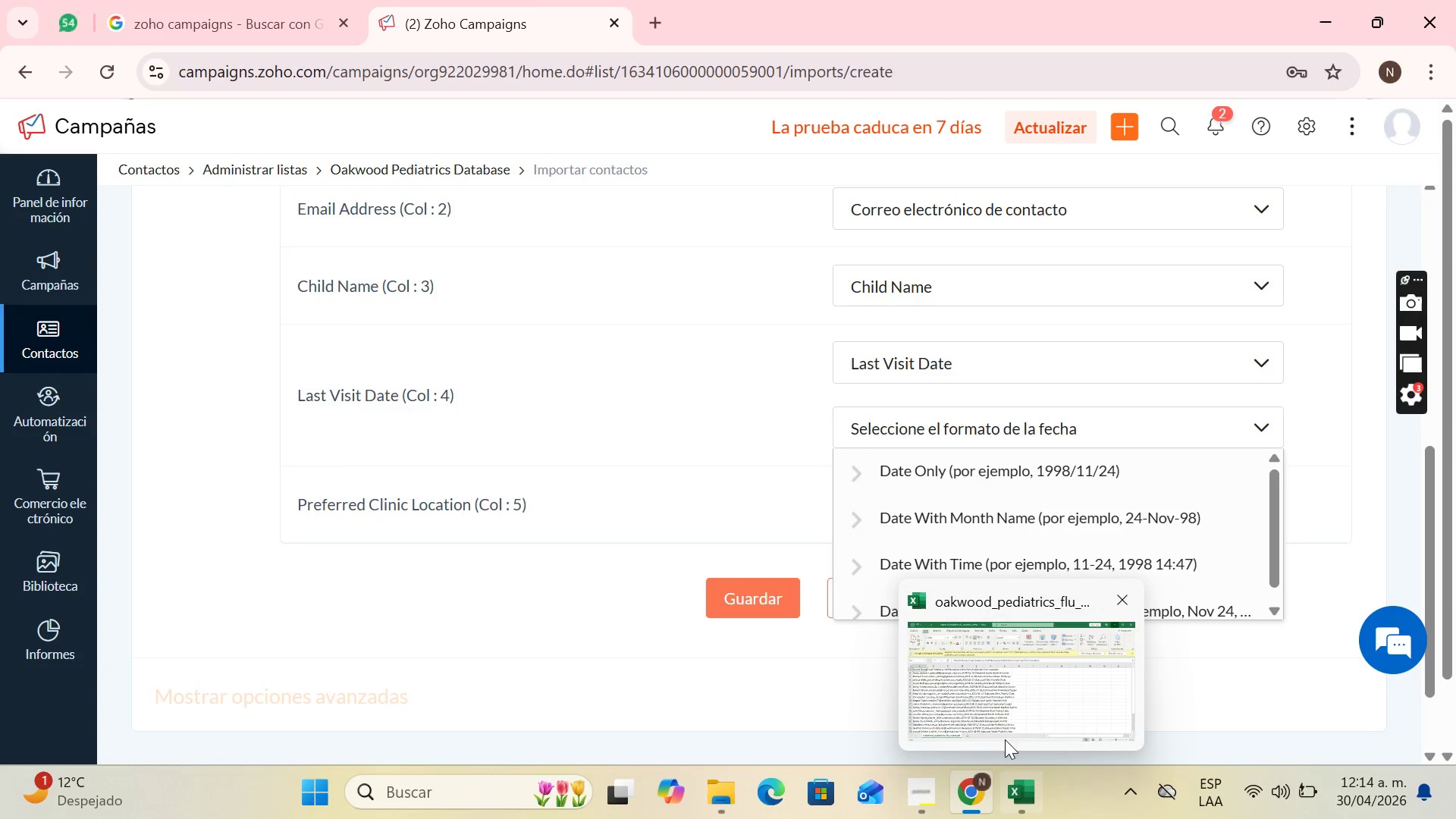 
mouse_move([994, 653])
 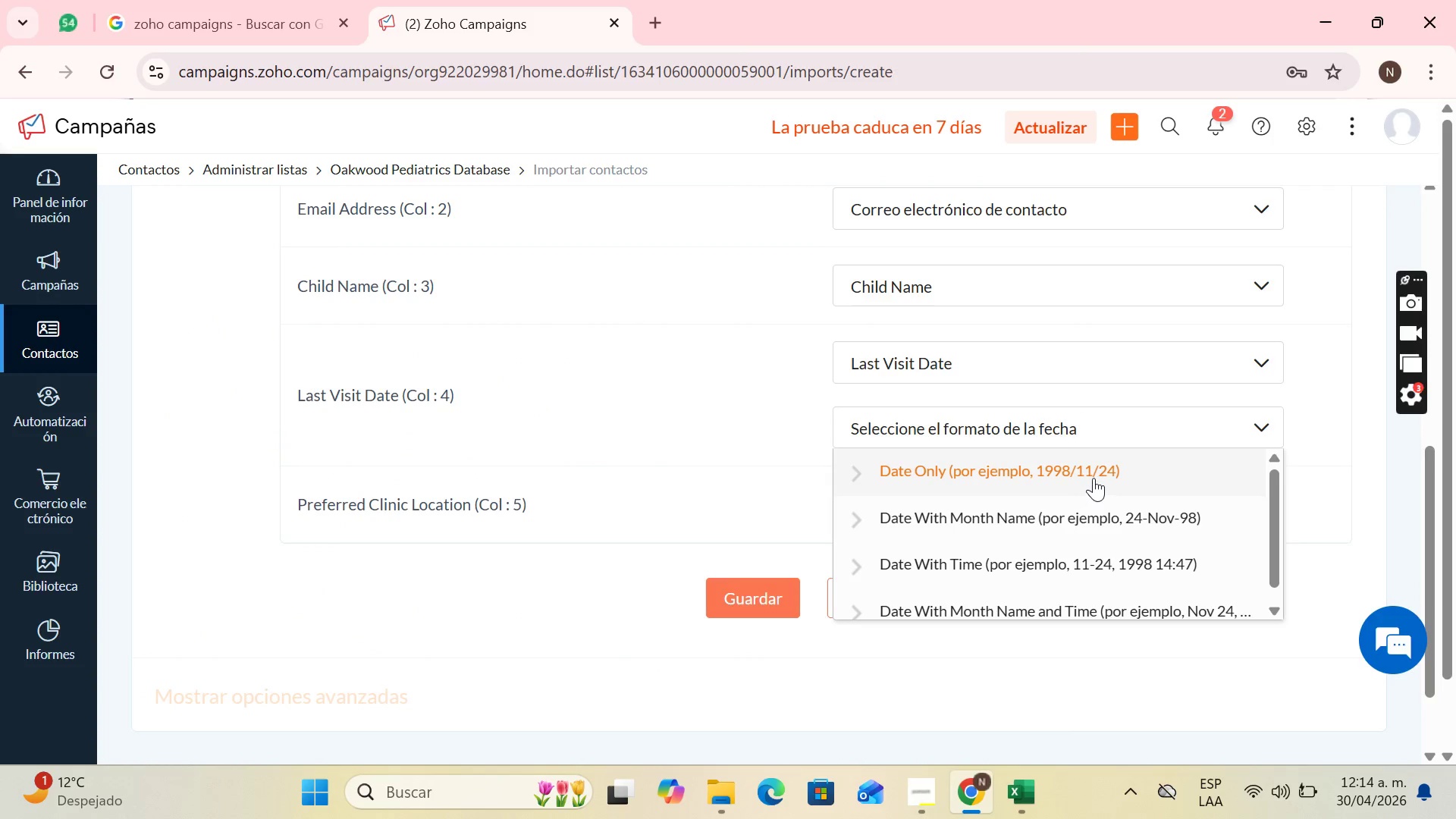 
scroll: coordinate [1141, 567], scroll_direction: down, amount: 2.0
 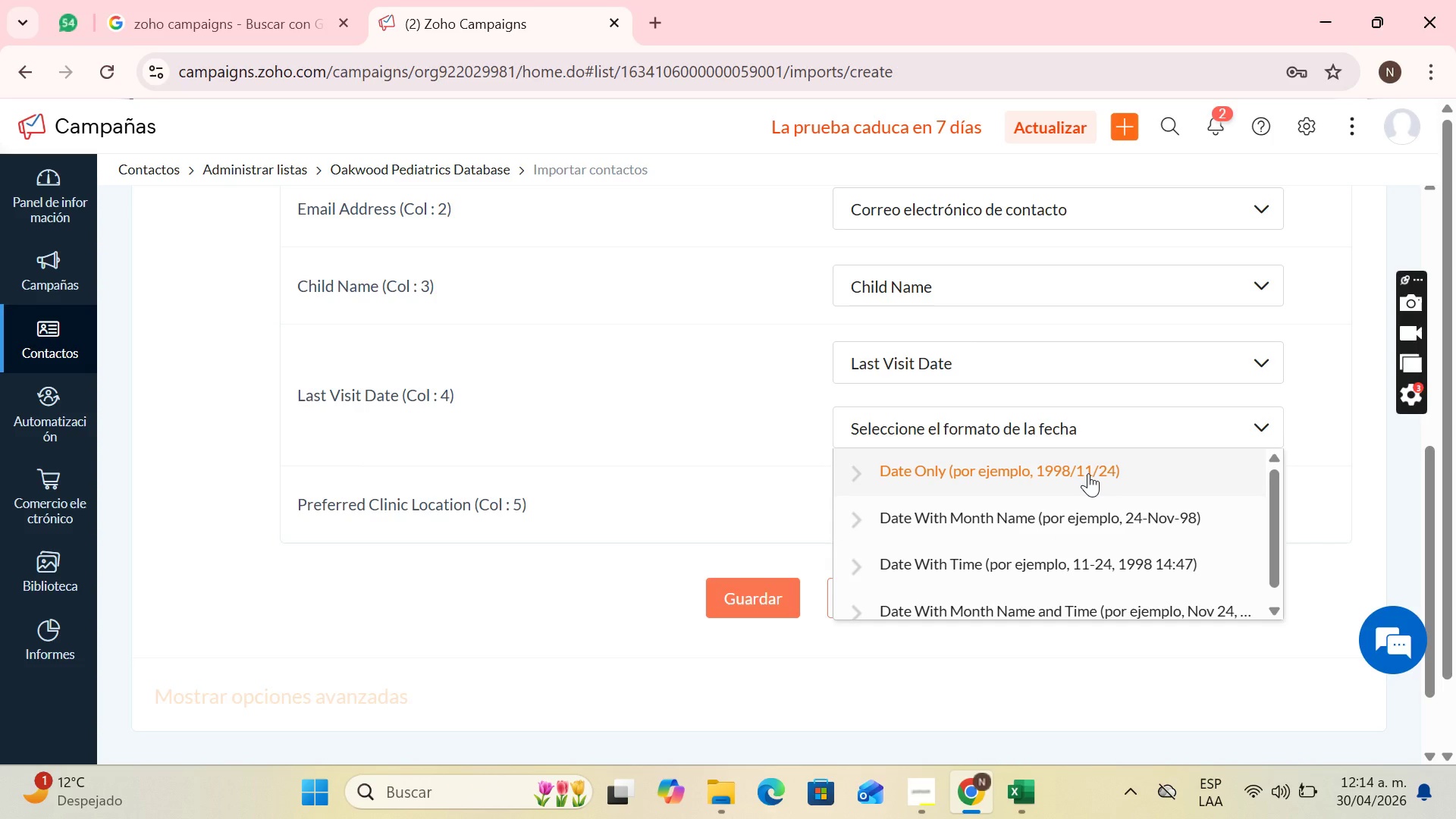 
wait(5.1)
 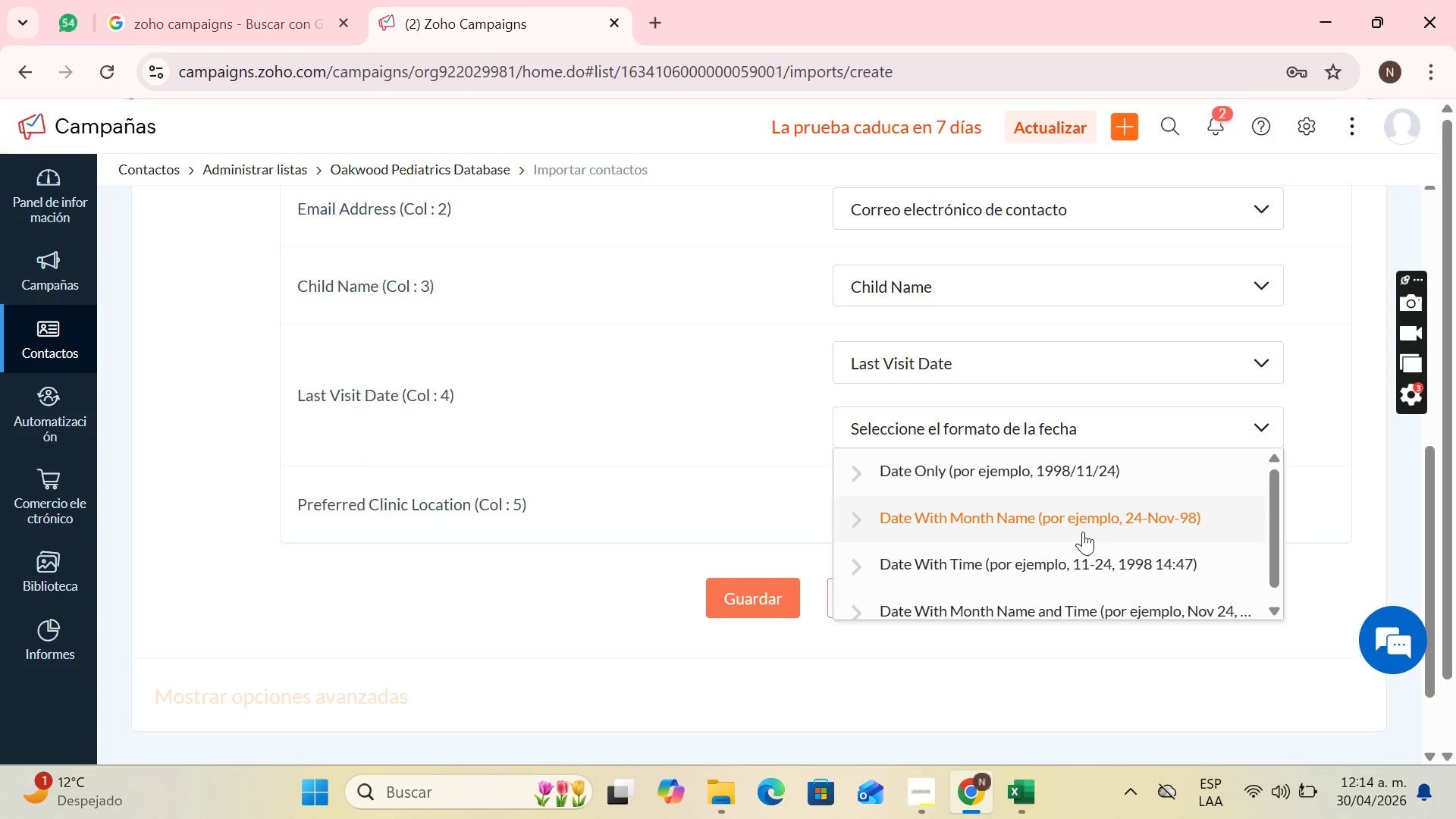 
left_click([1146, 474])
 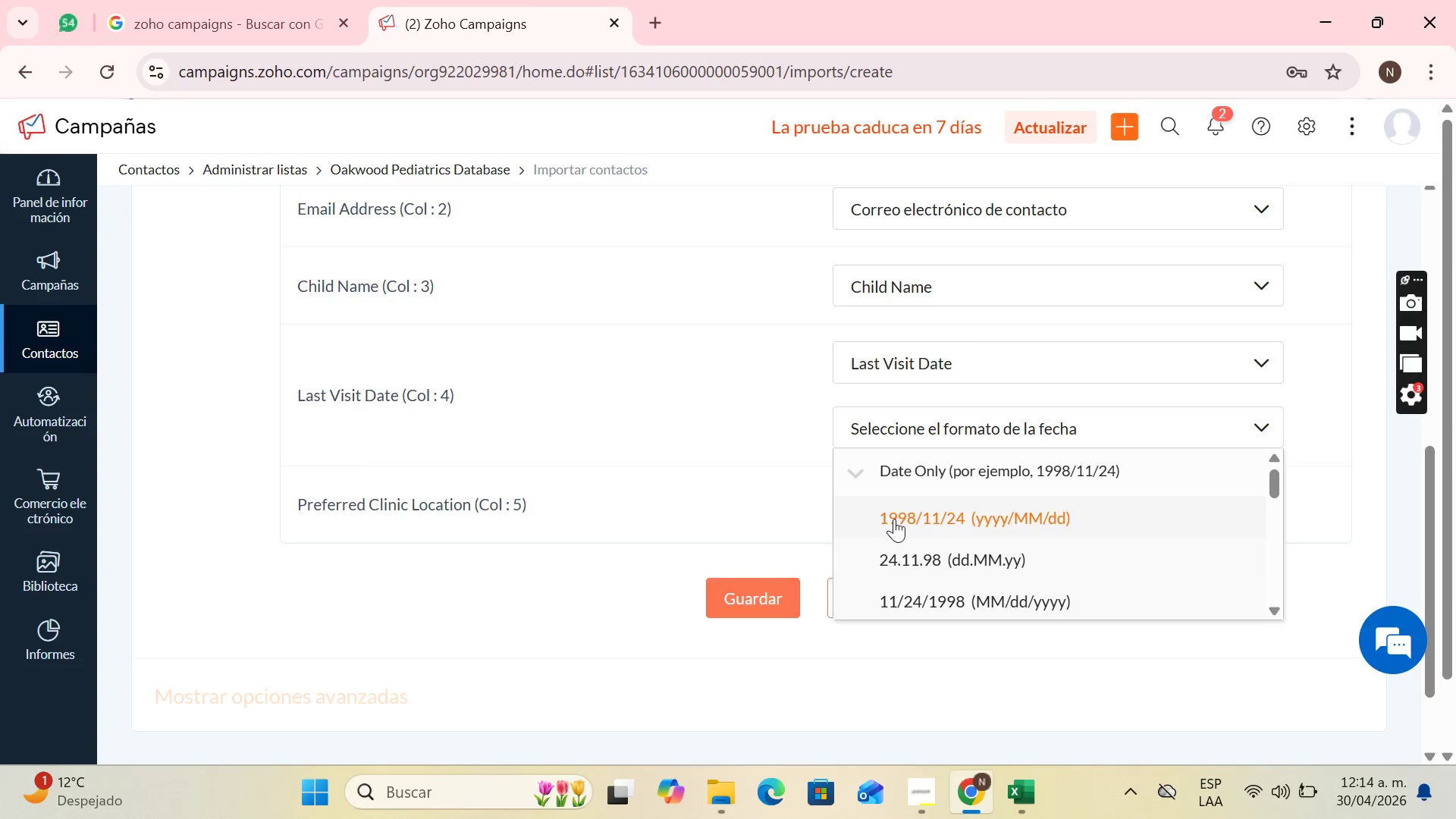 
scroll: coordinate [1002, 509], scroll_direction: none, amount: 0.0
 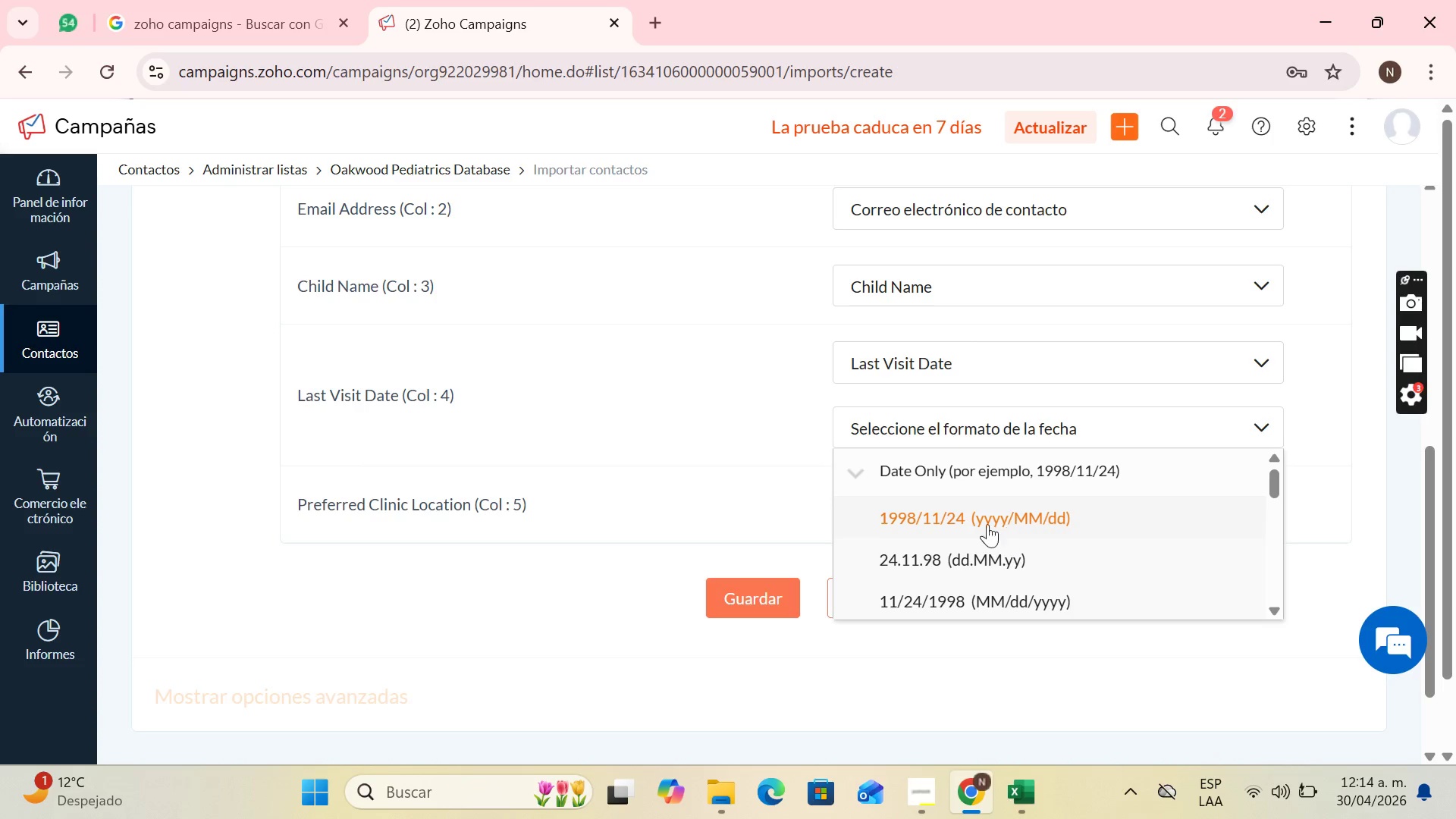 
left_click([946, 526])
 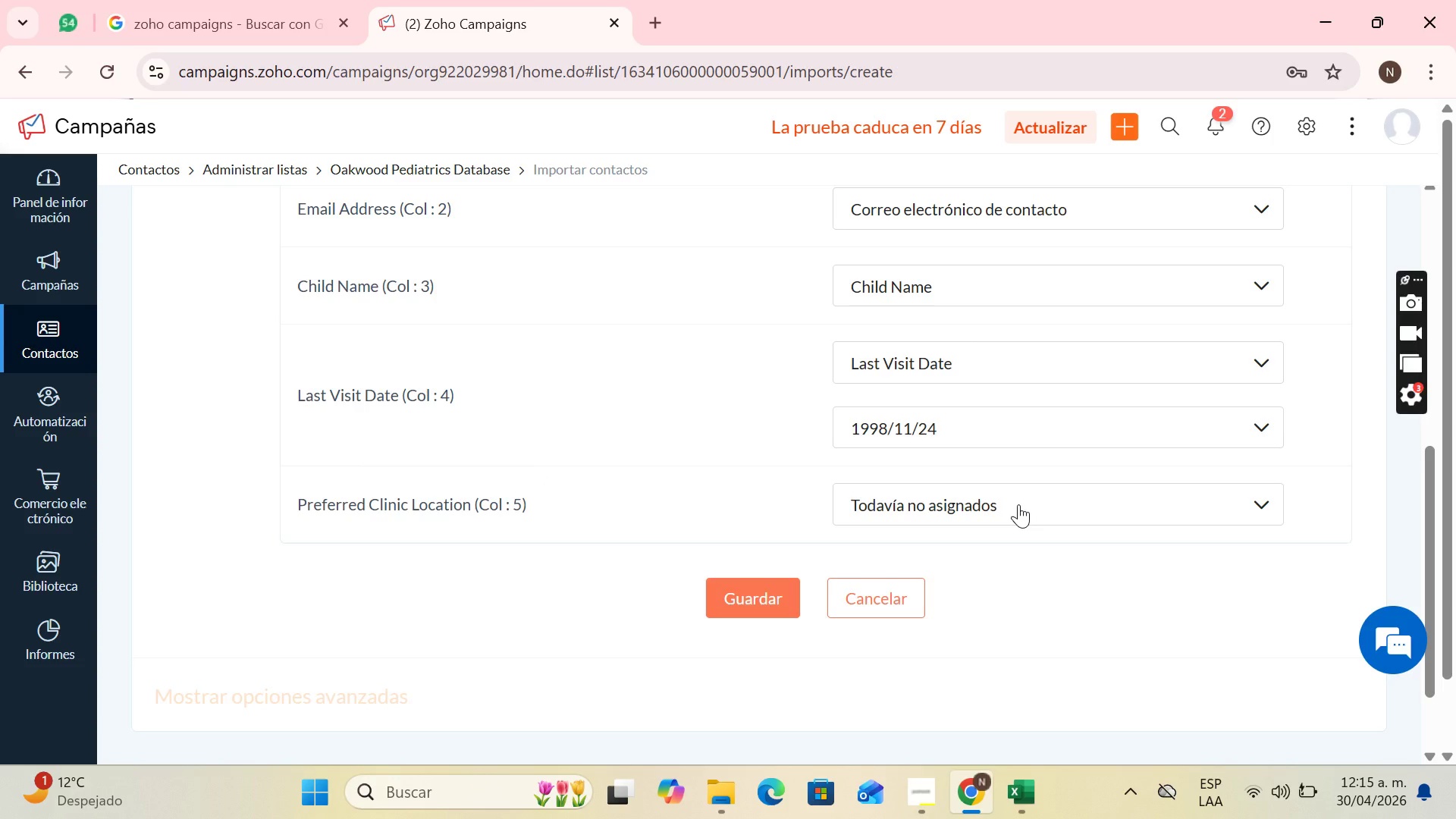 
left_click([1017, 504])
 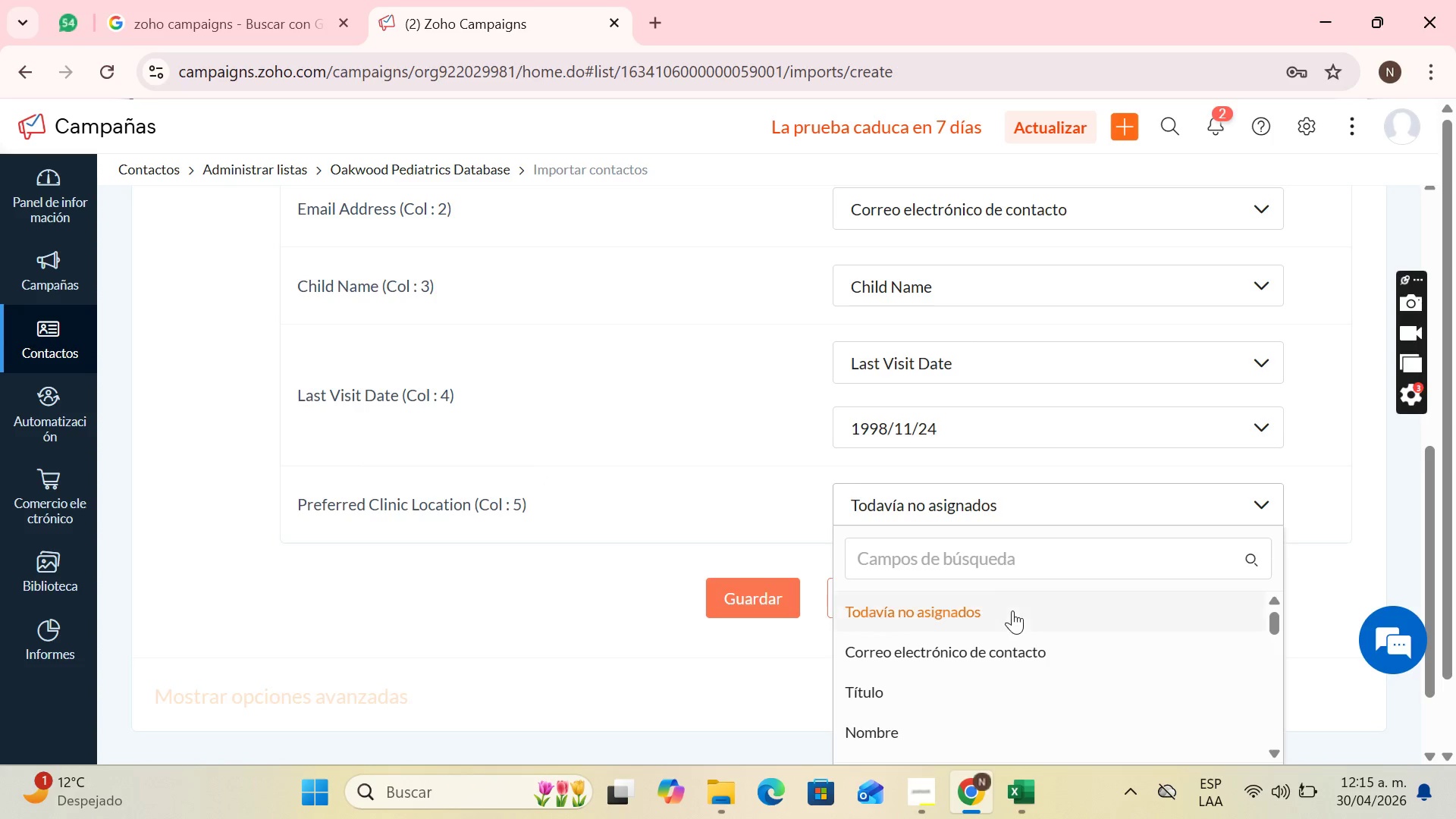 
scroll: coordinate [1221, 609], scroll_direction: down, amount: 13.0
 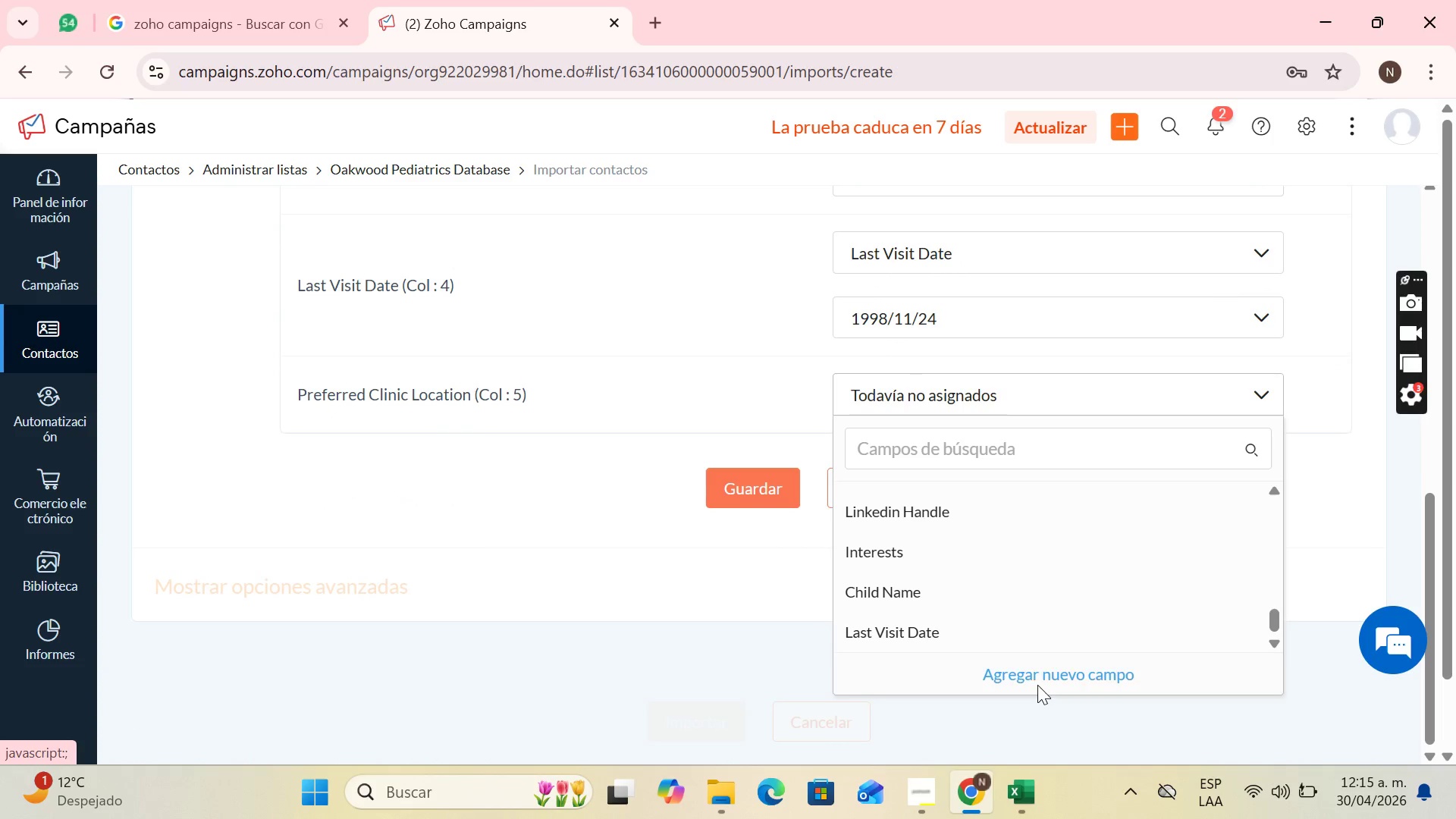 
left_click([1039, 670])
 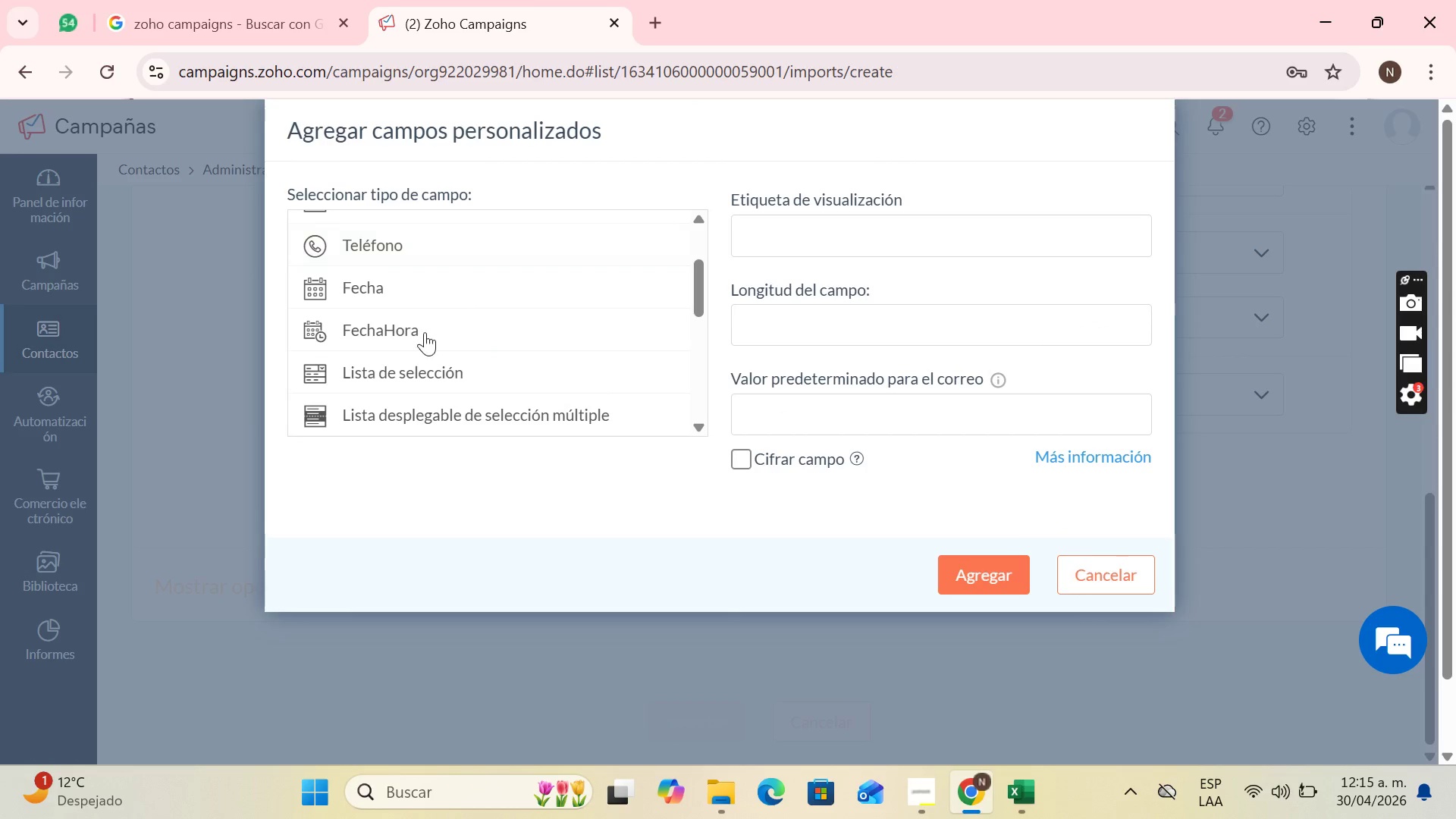 
scroll: coordinate [510, 341], scroll_direction: up, amount: 5.0
 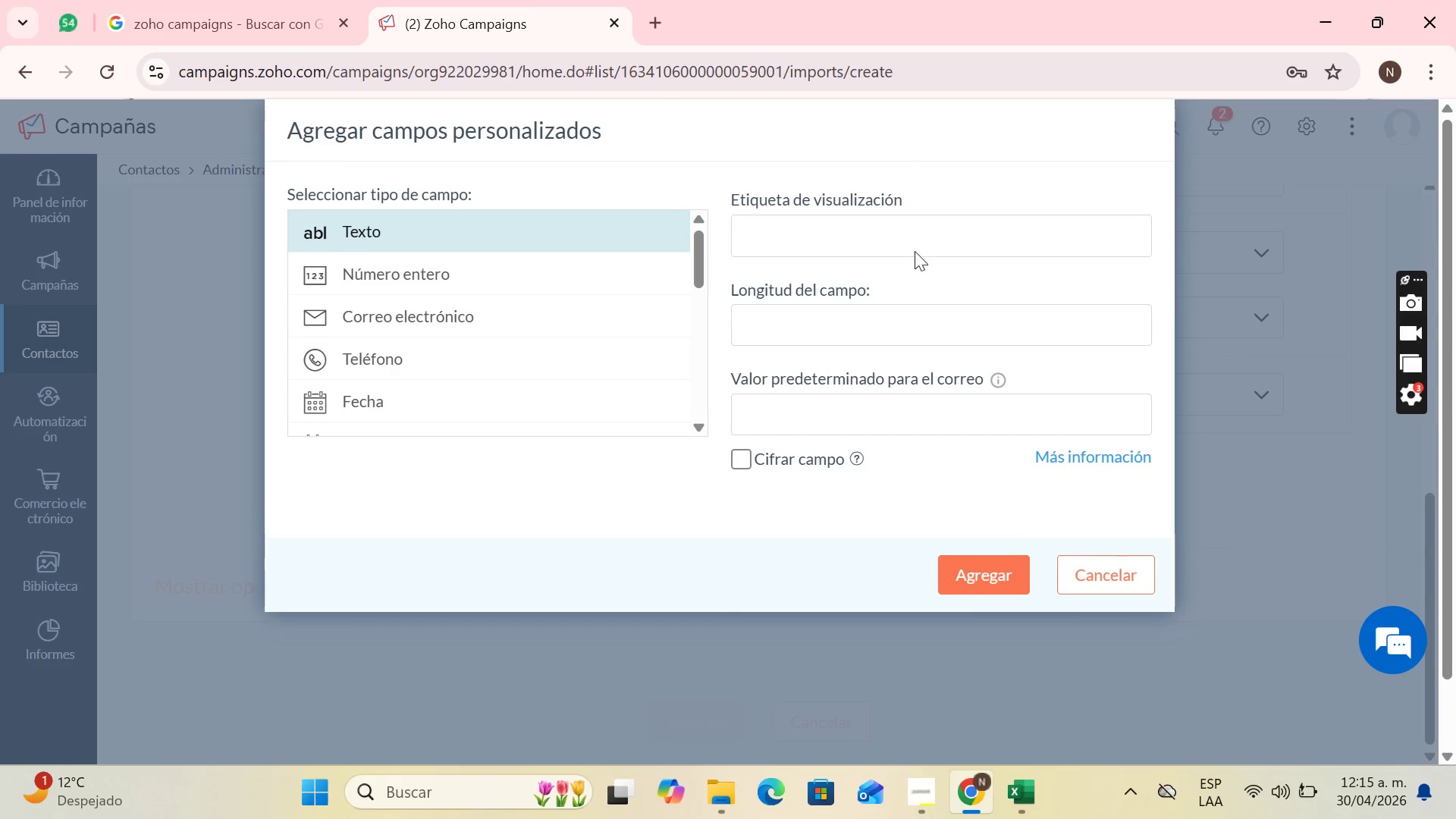 
left_click([915, 247])
 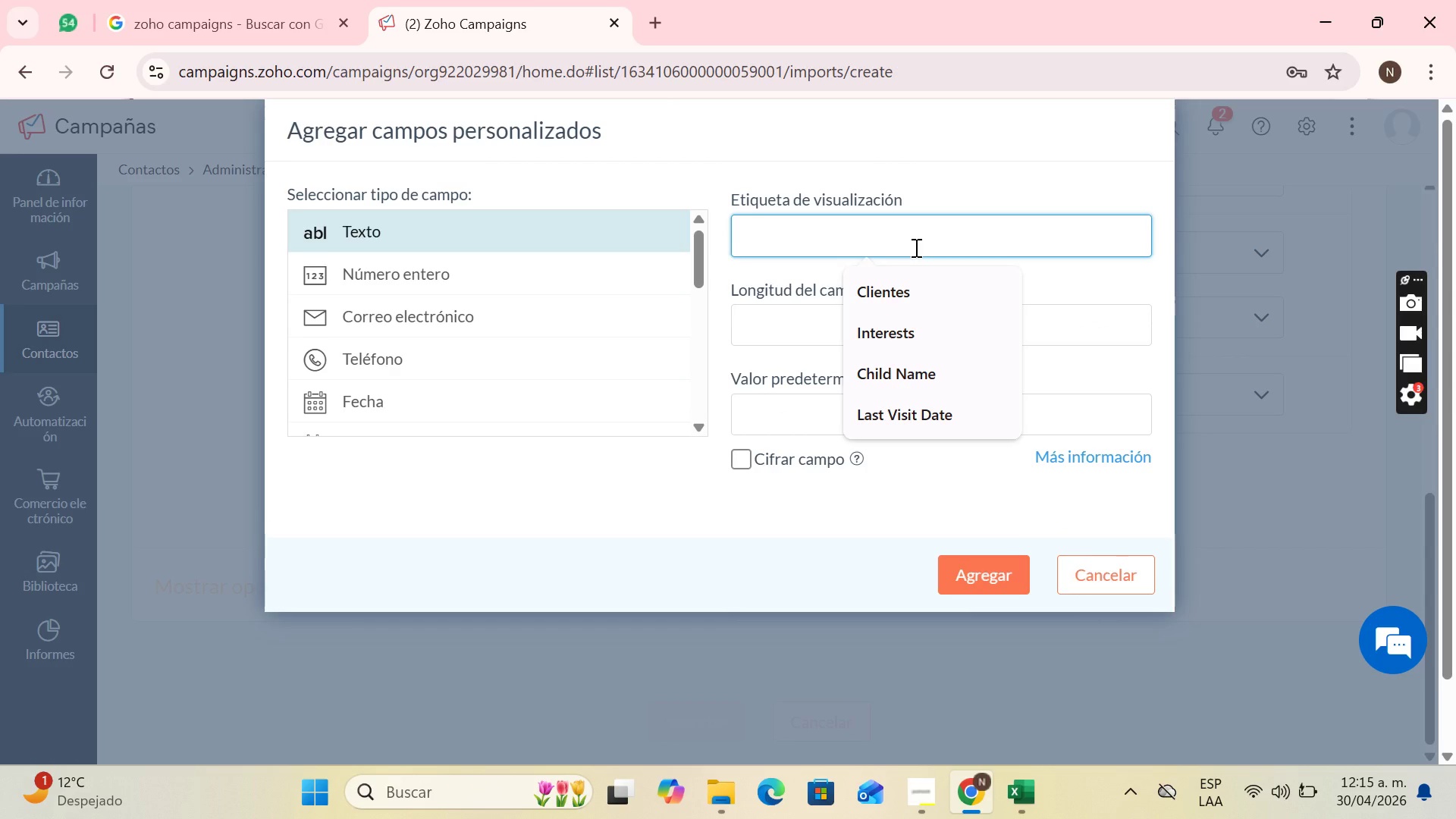 
type(Prefered Clinic Location)
 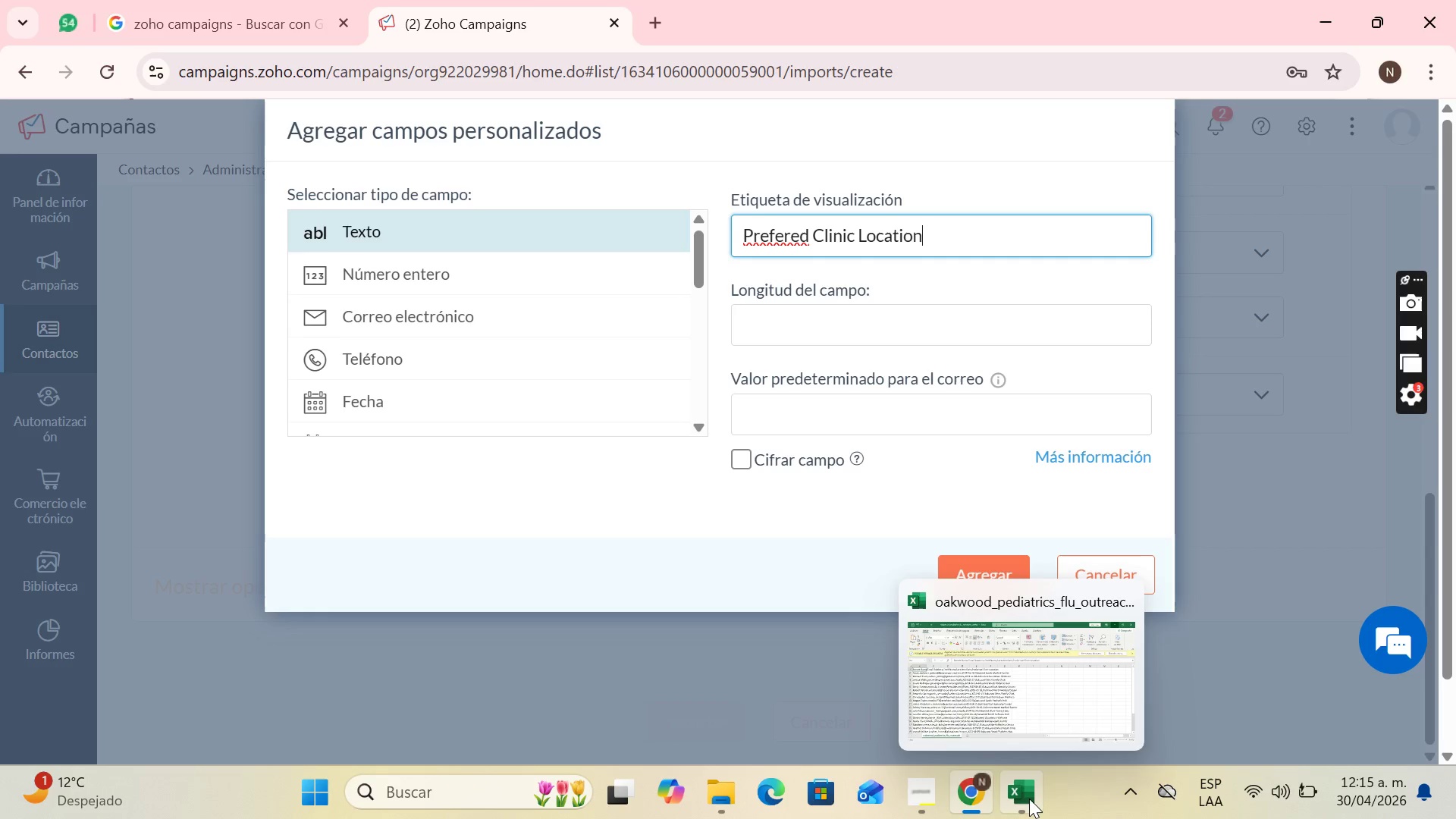 
mouse_move([1032, 635])
 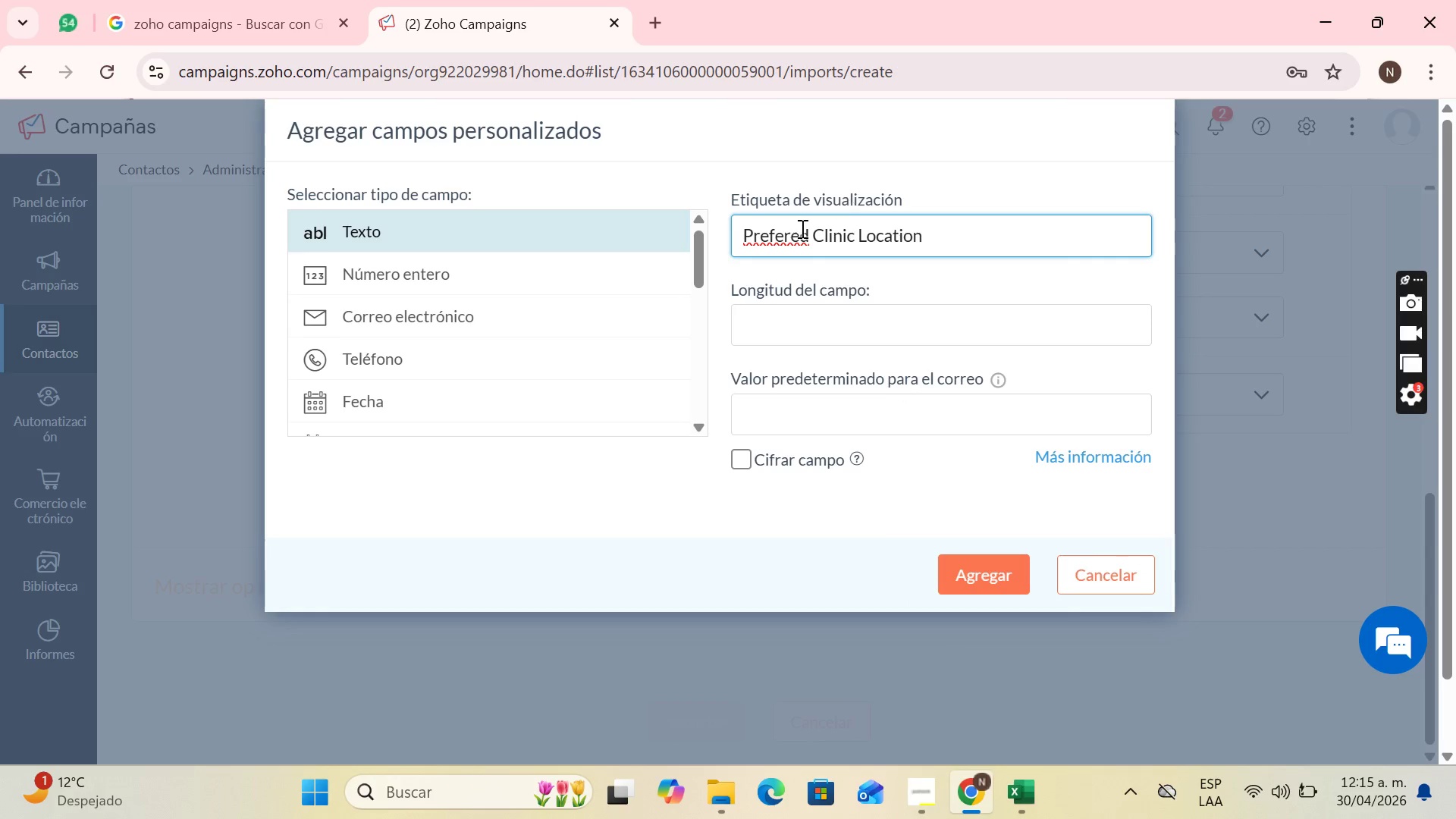 
left_click([794, 235])
 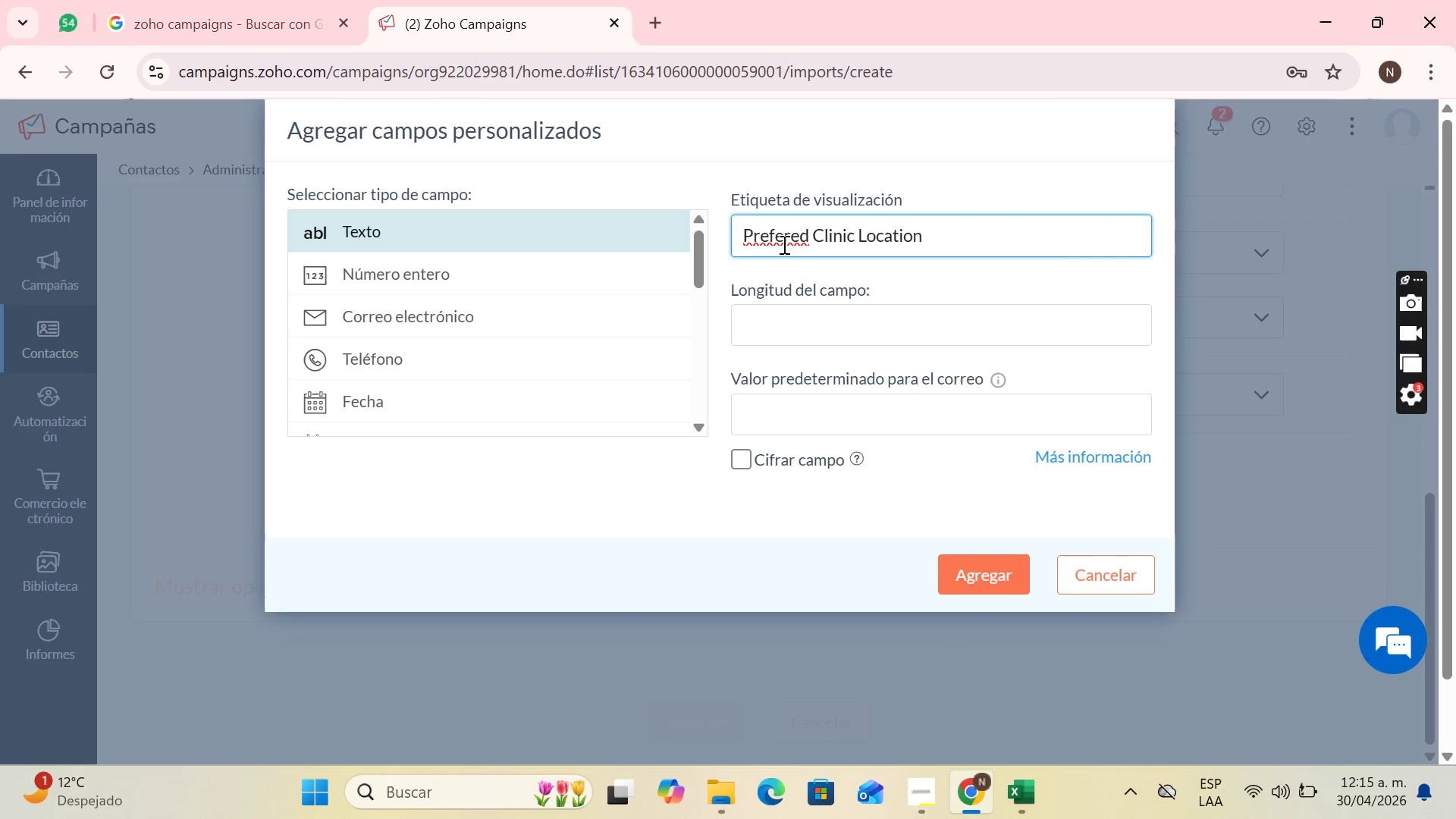 
key(R)
 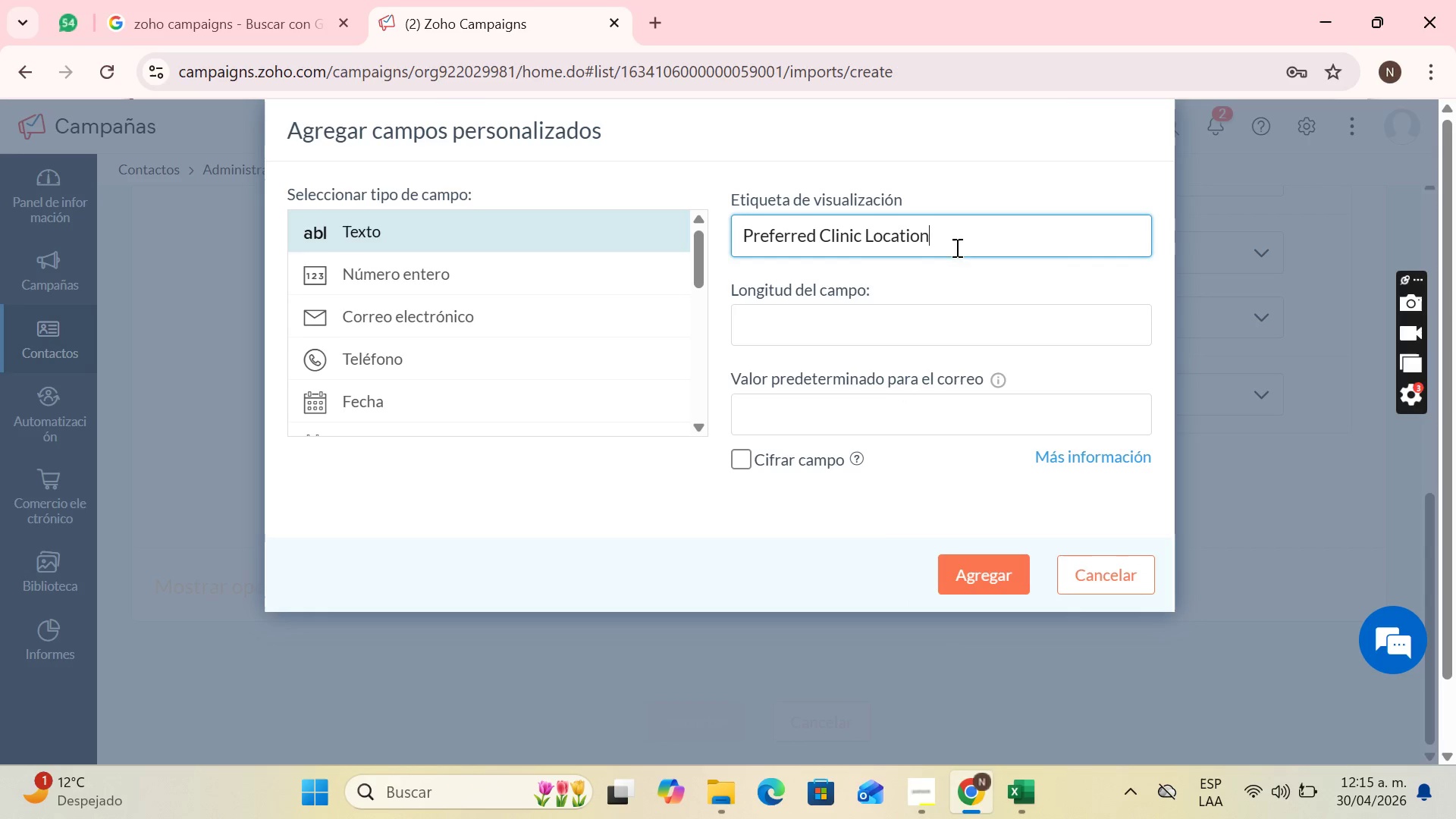 
double_click([879, 334])
 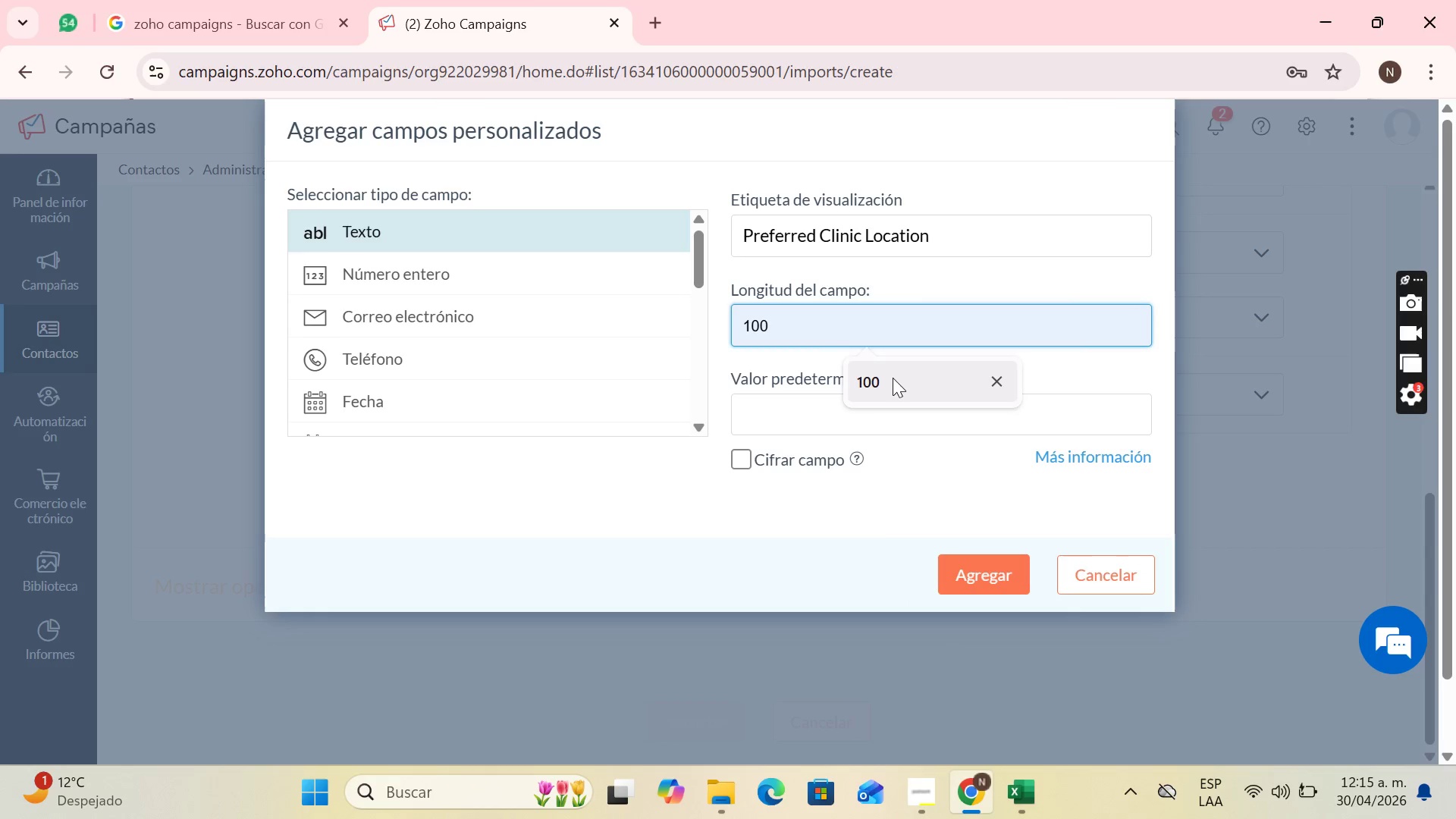 
left_click([893, 378])
 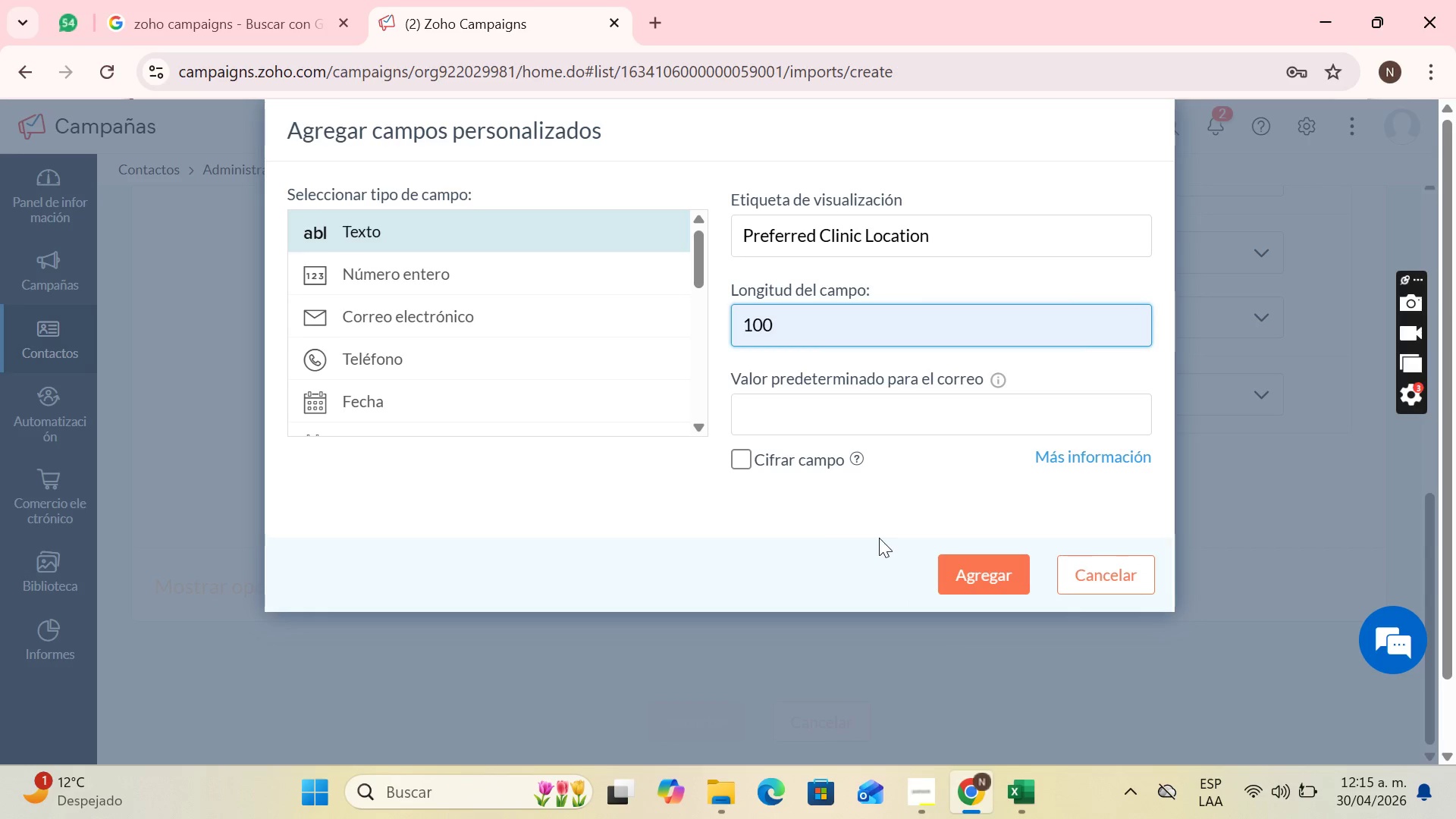 
left_click([812, 538])
 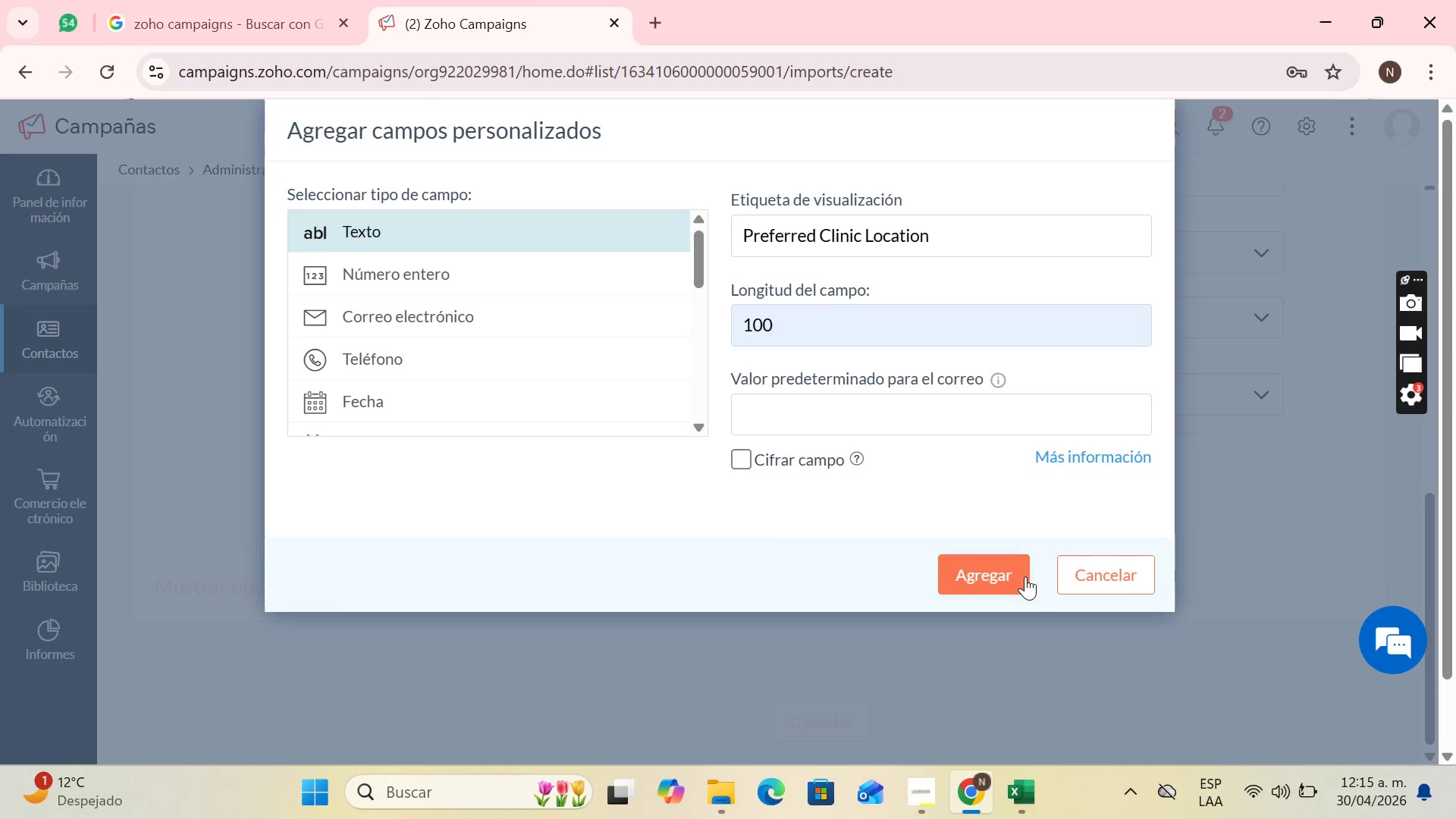 
left_click([1014, 580])
 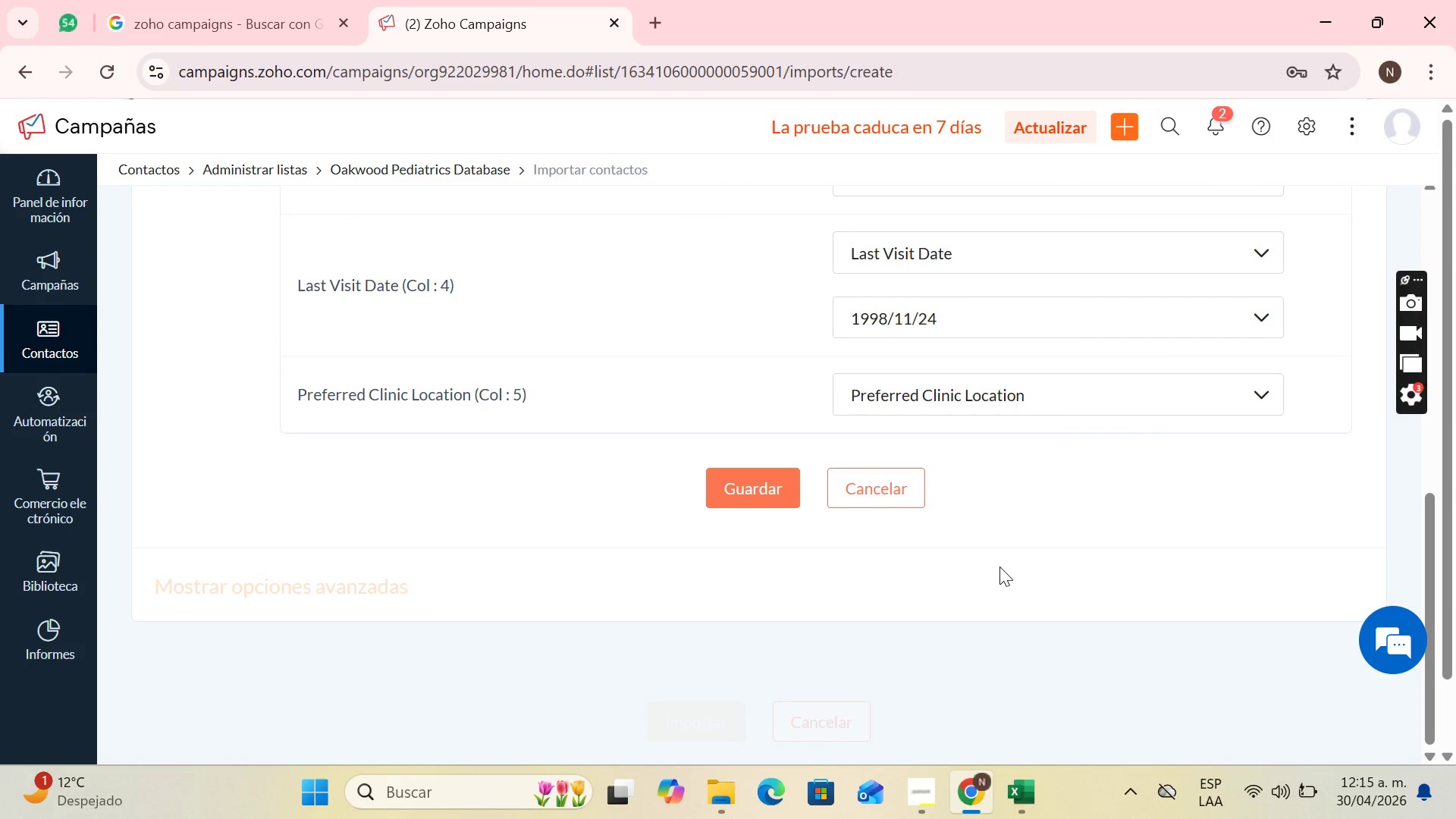 
left_click([770, 482])
 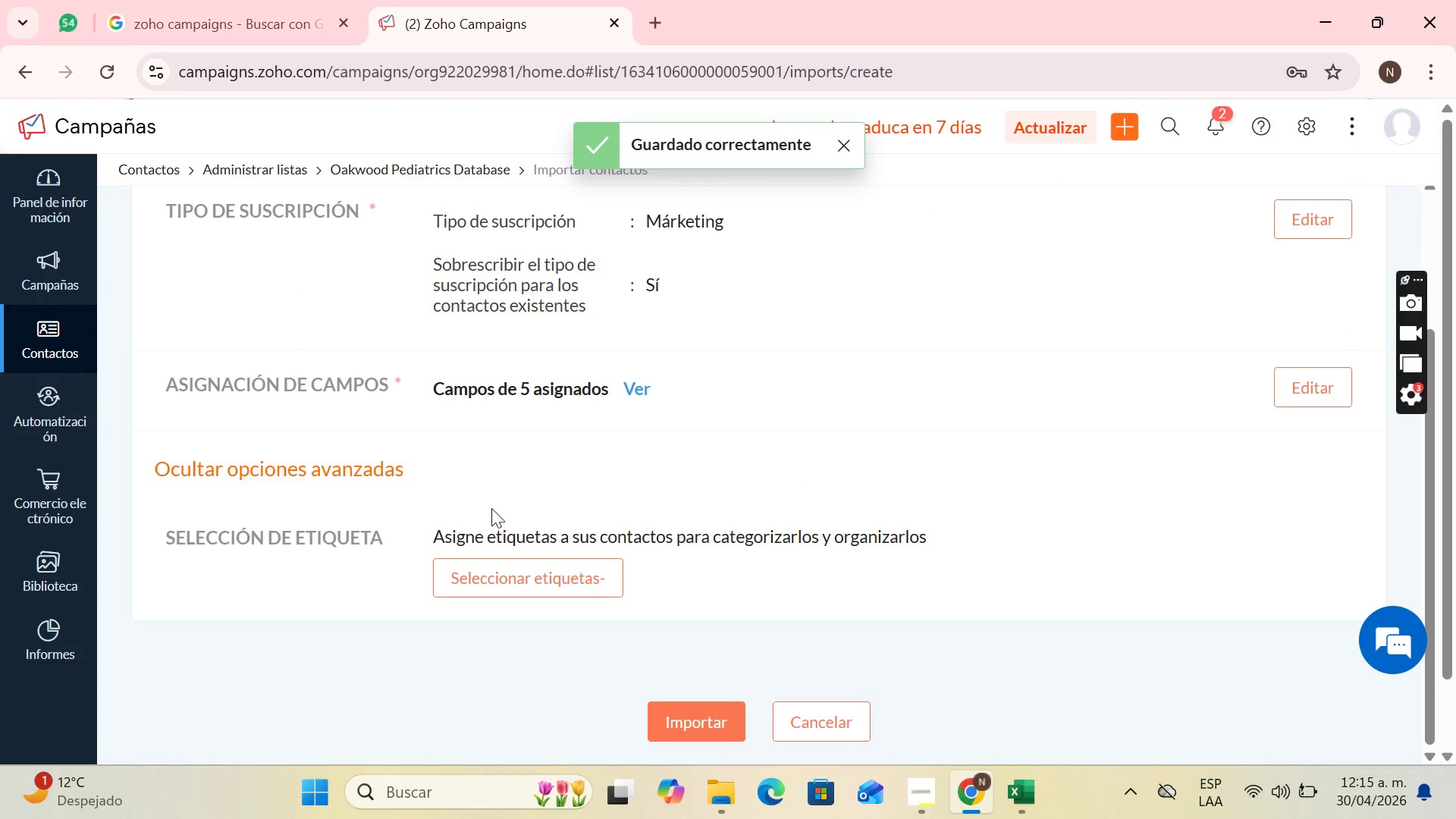 
scroll: coordinate [608, 637], scroll_direction: none, amount: 0.0
 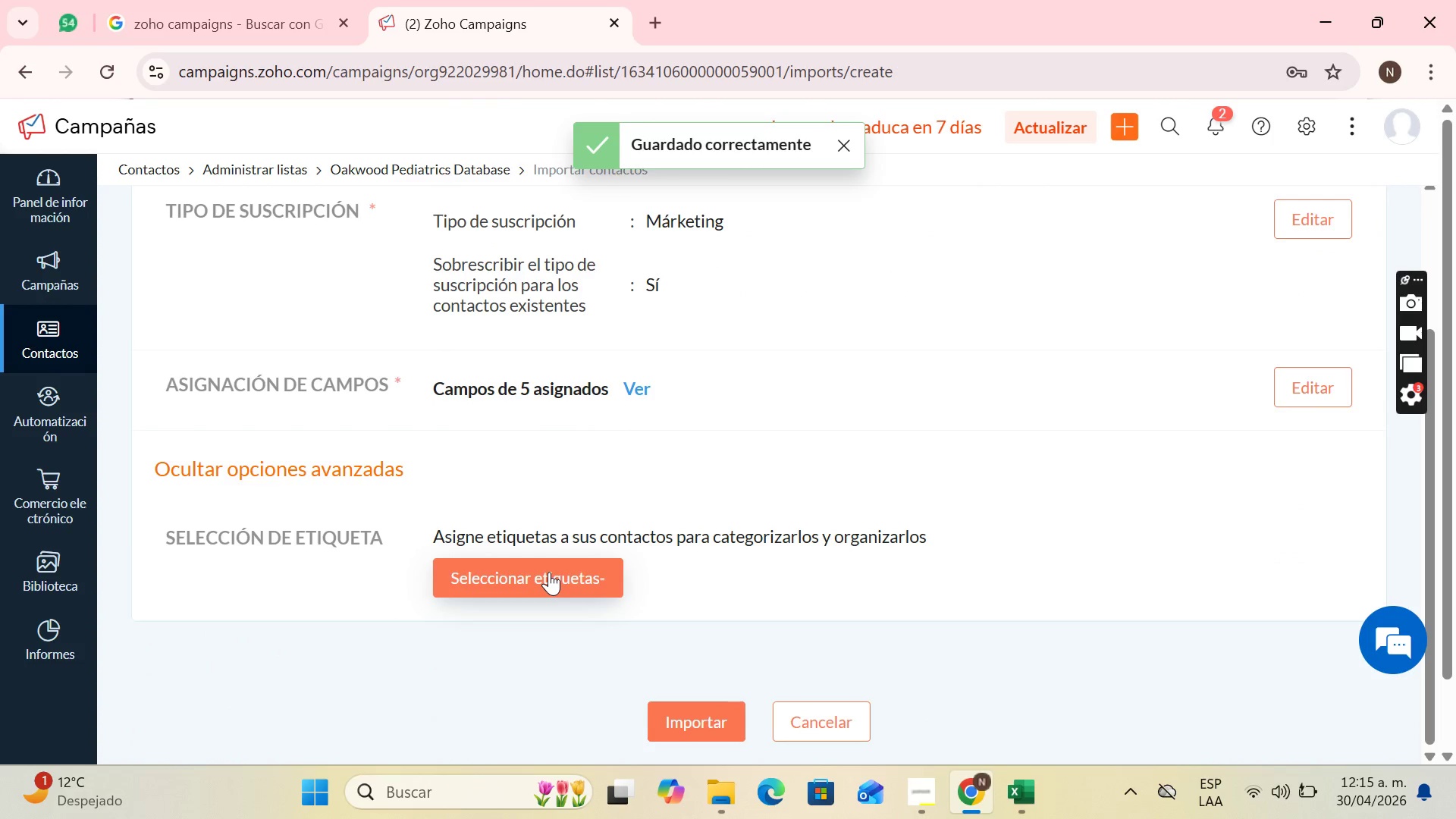 
left_click([549, 572])
 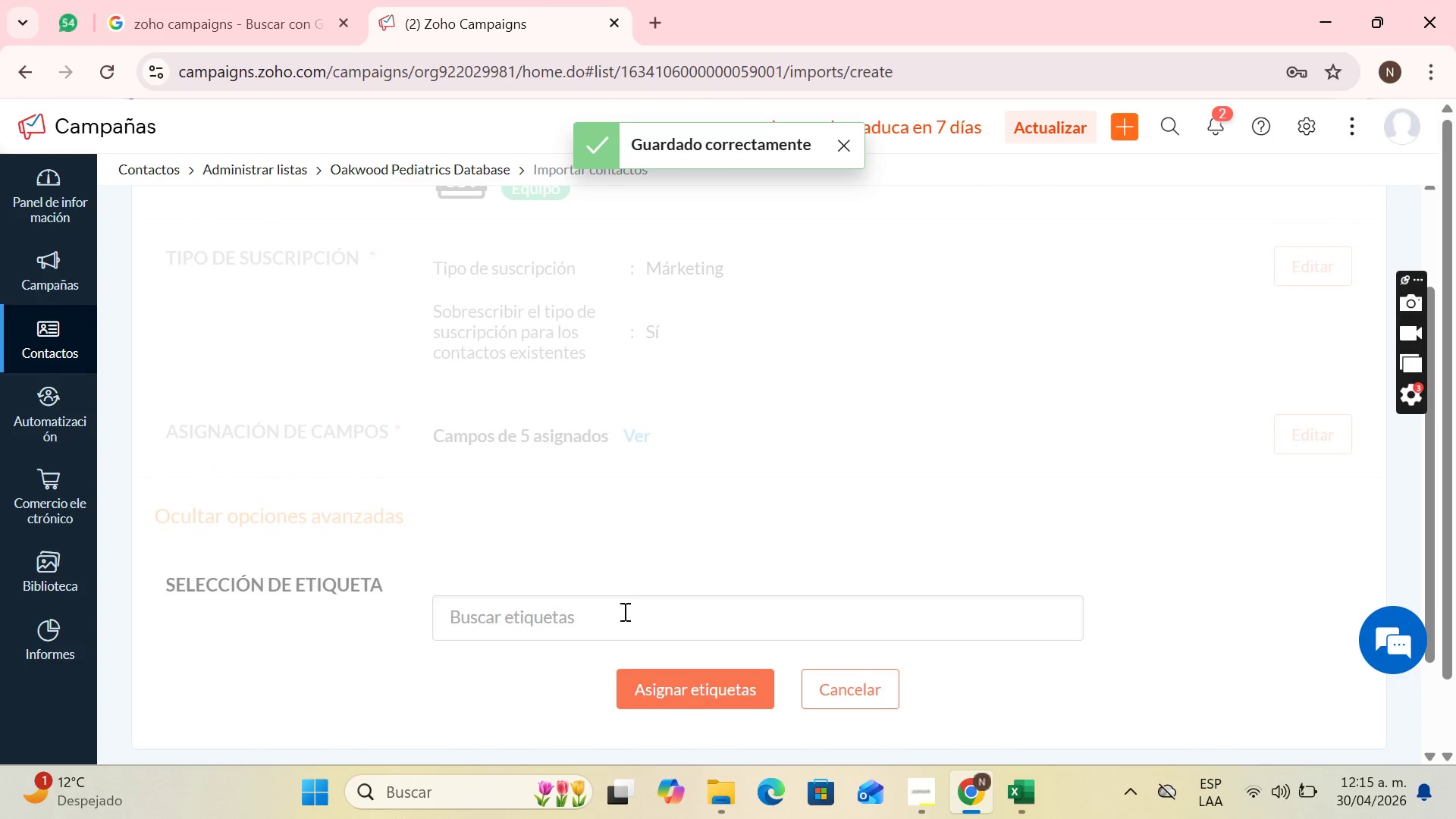 
left_click([609, 636])
 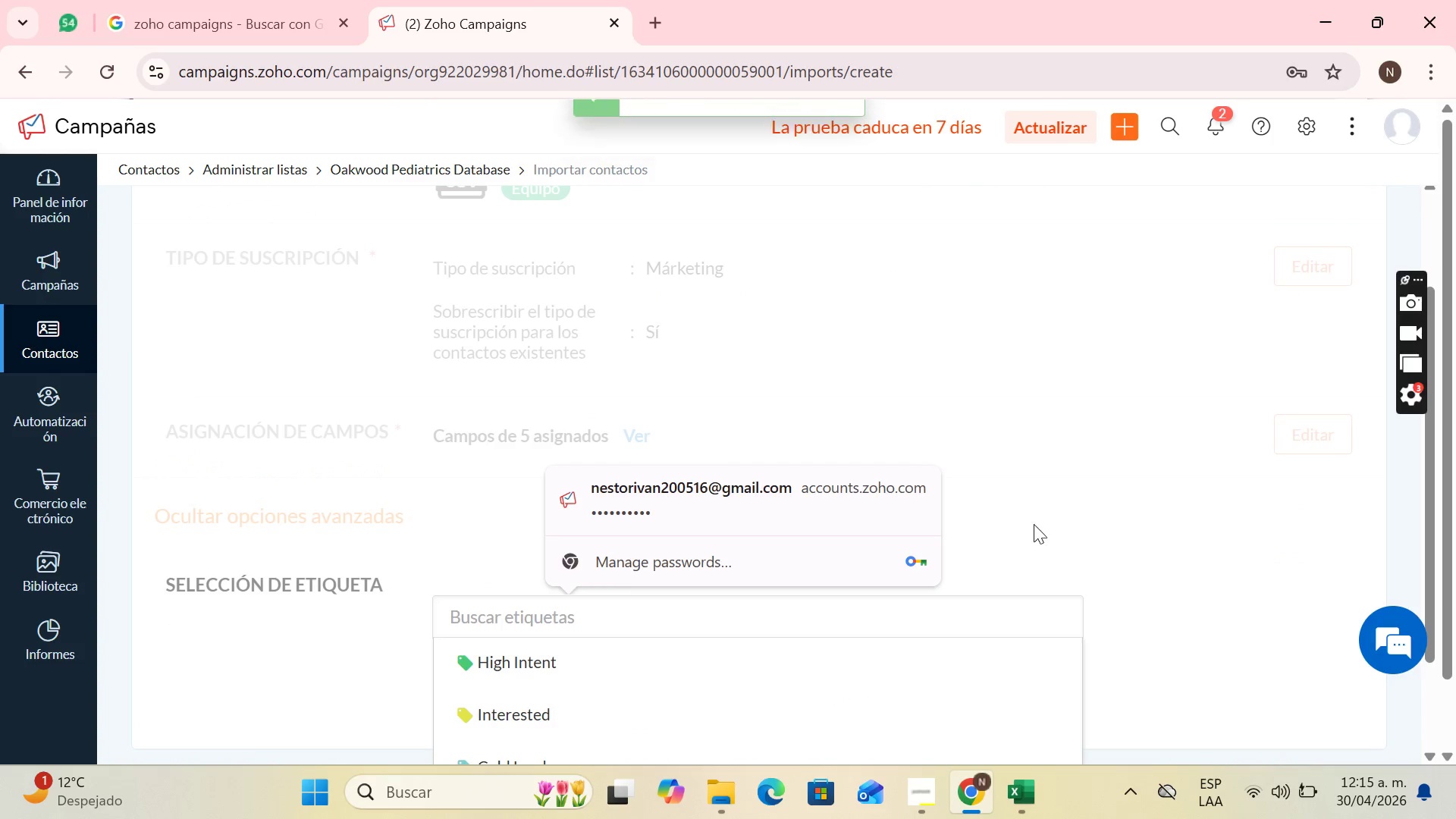 
scroll: coordinate [1035, 522], scroll_direction: down, amount: 2.0
 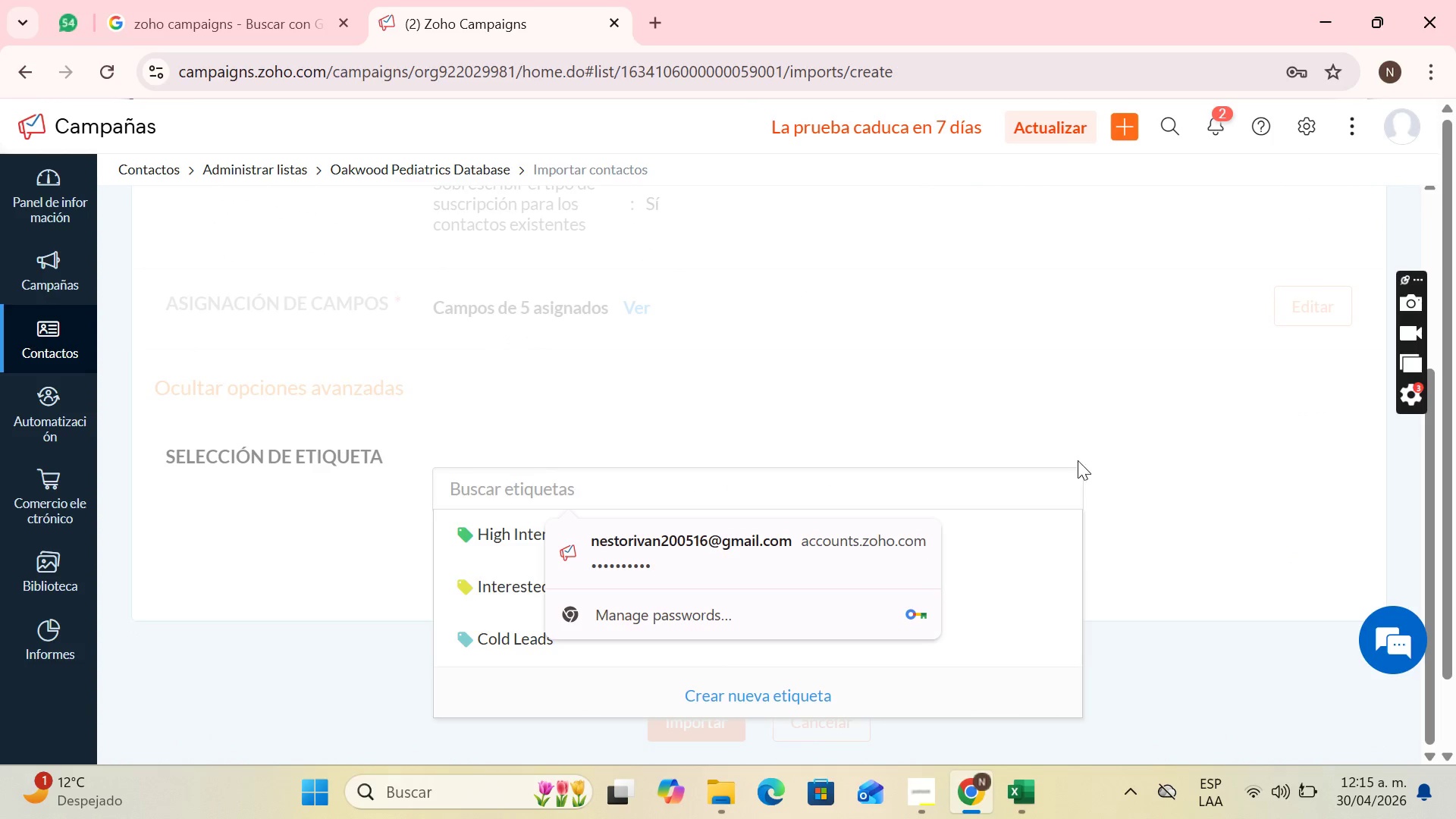 
double_click([1188, 485])
 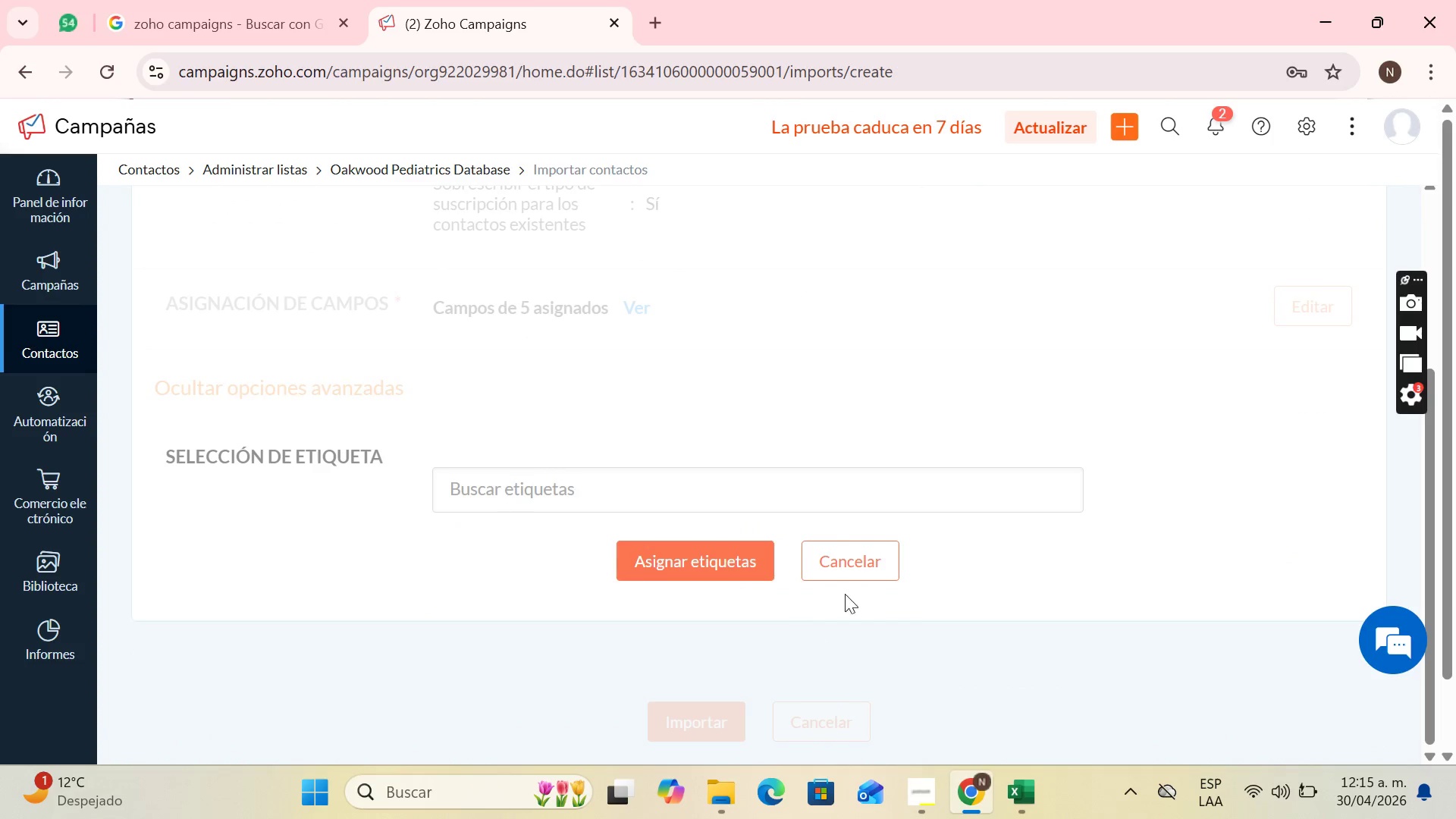 
scroll: coordinate [866, 560], scroll_direction: up, amount: 2.0
 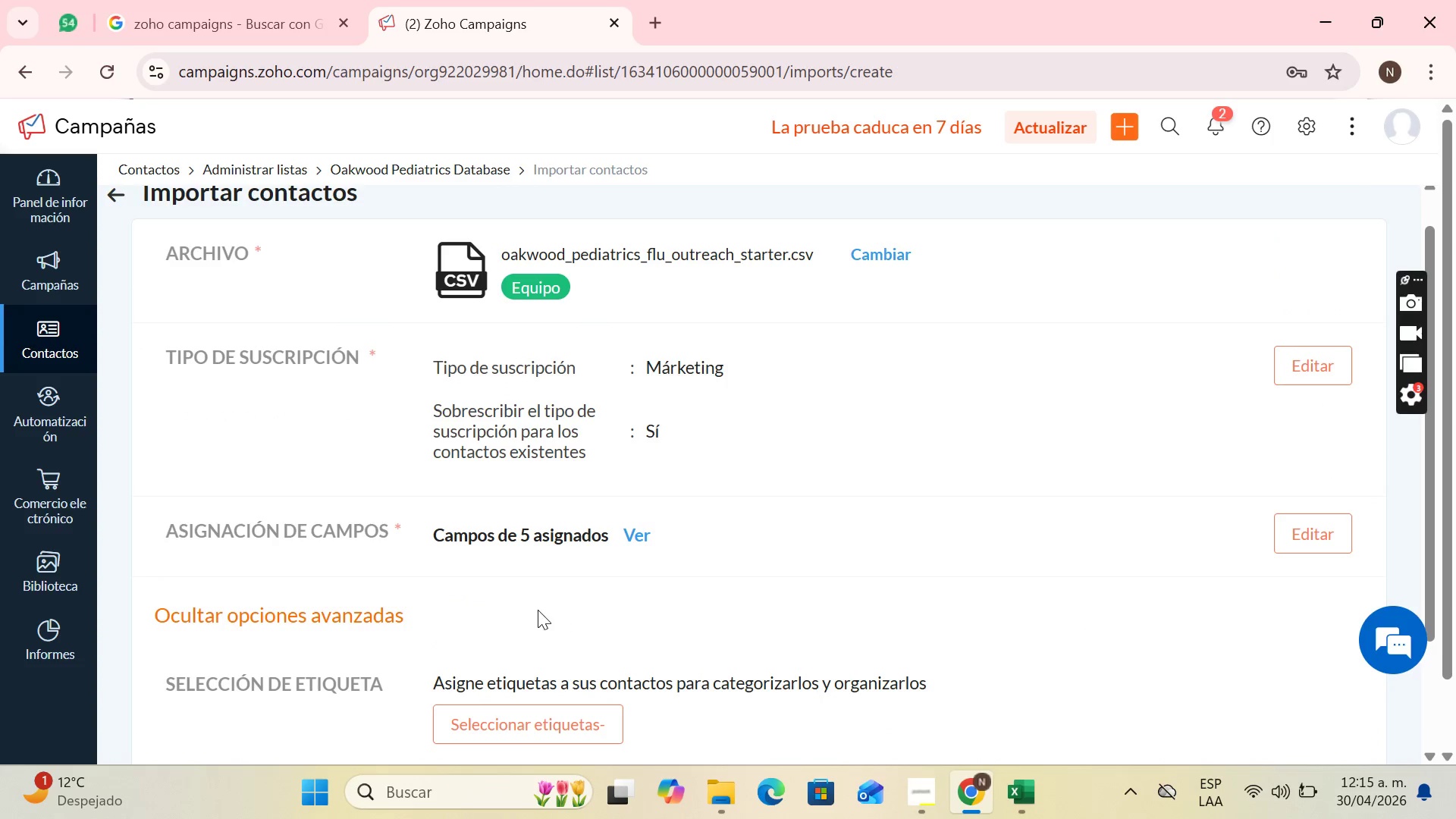 
scroll: coordinate [845, 573], scroll_direction: down, amount: 2.0
 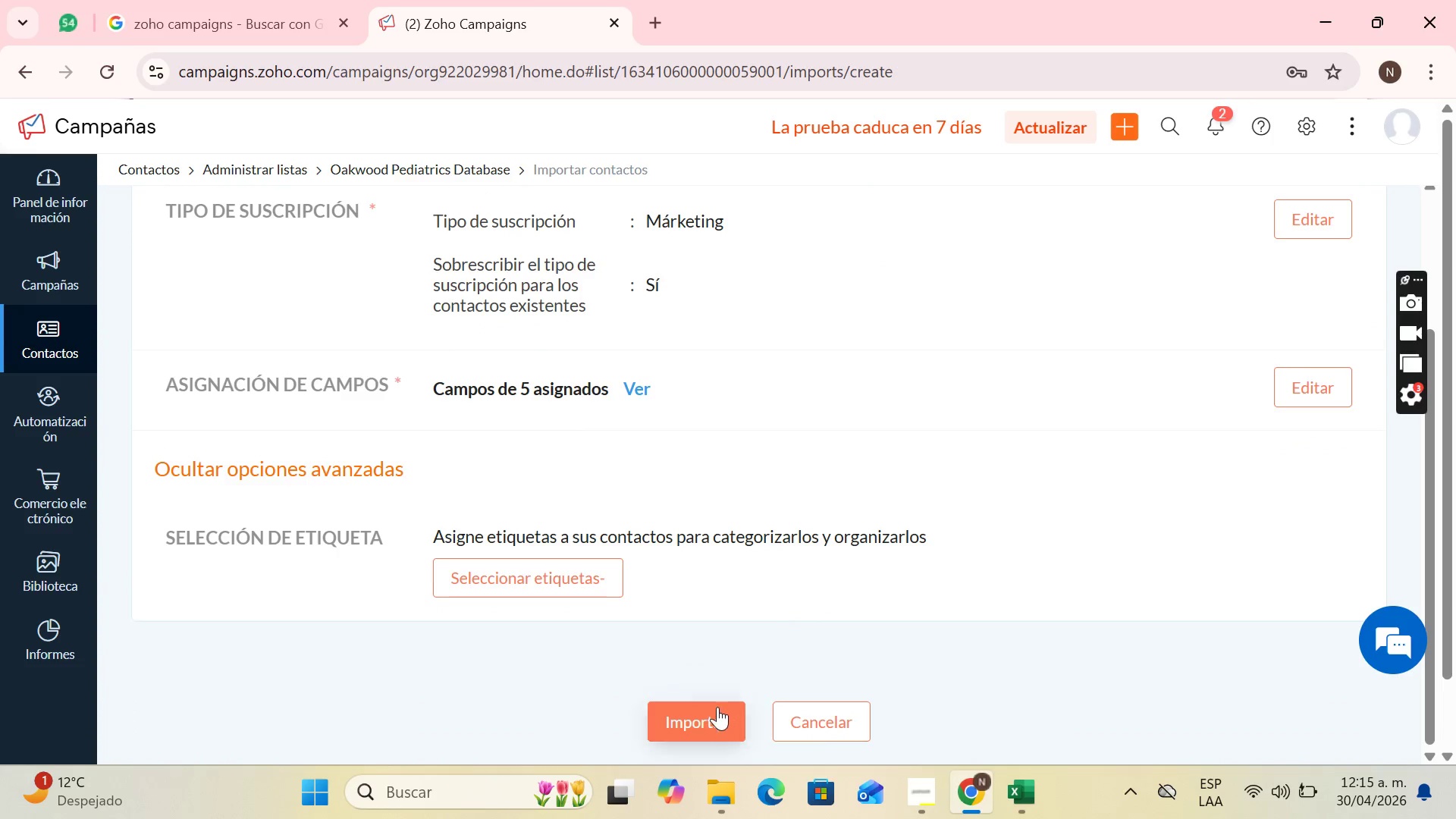 
left_click([713, 714])
 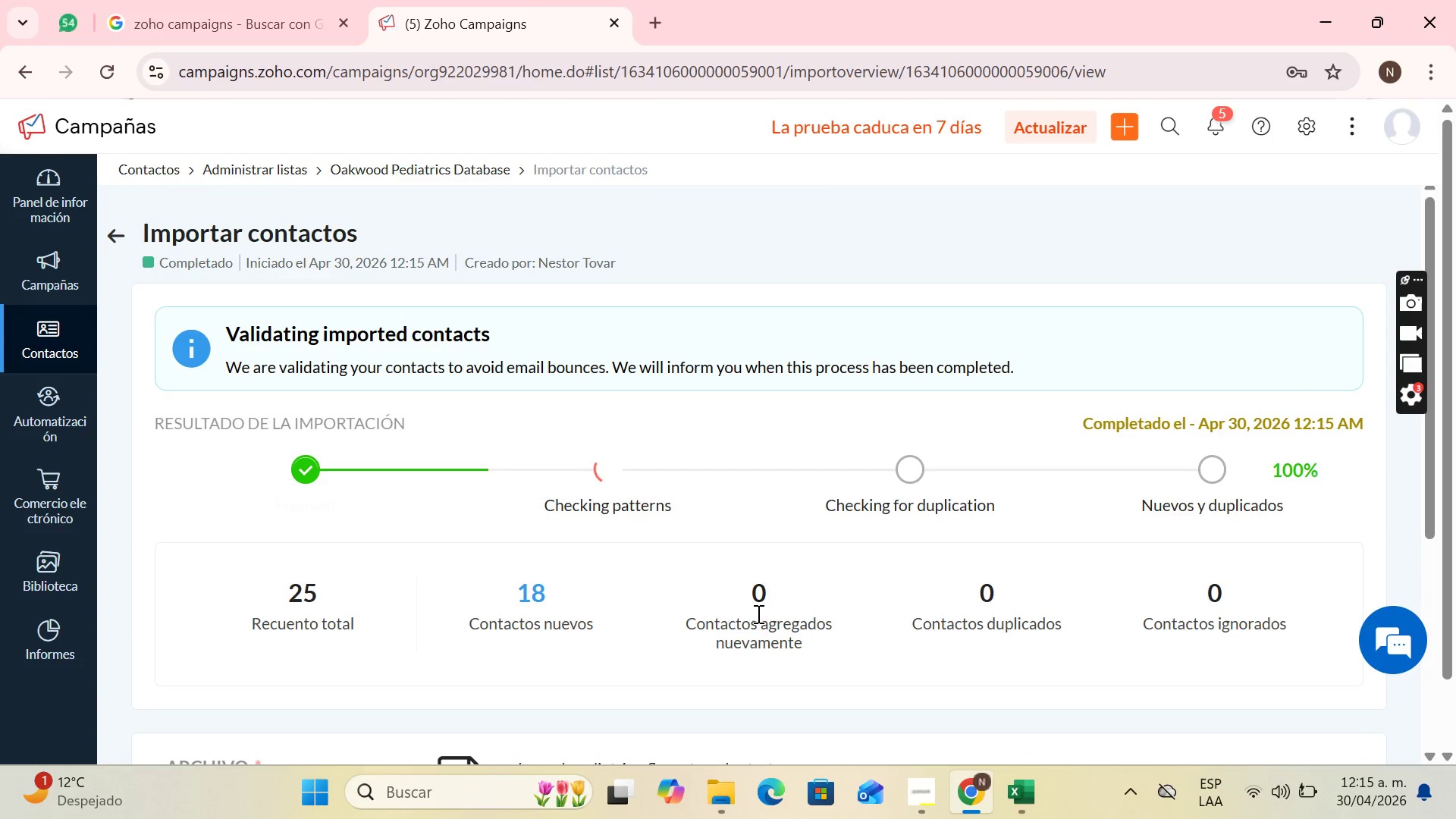 
wait(8.03)
 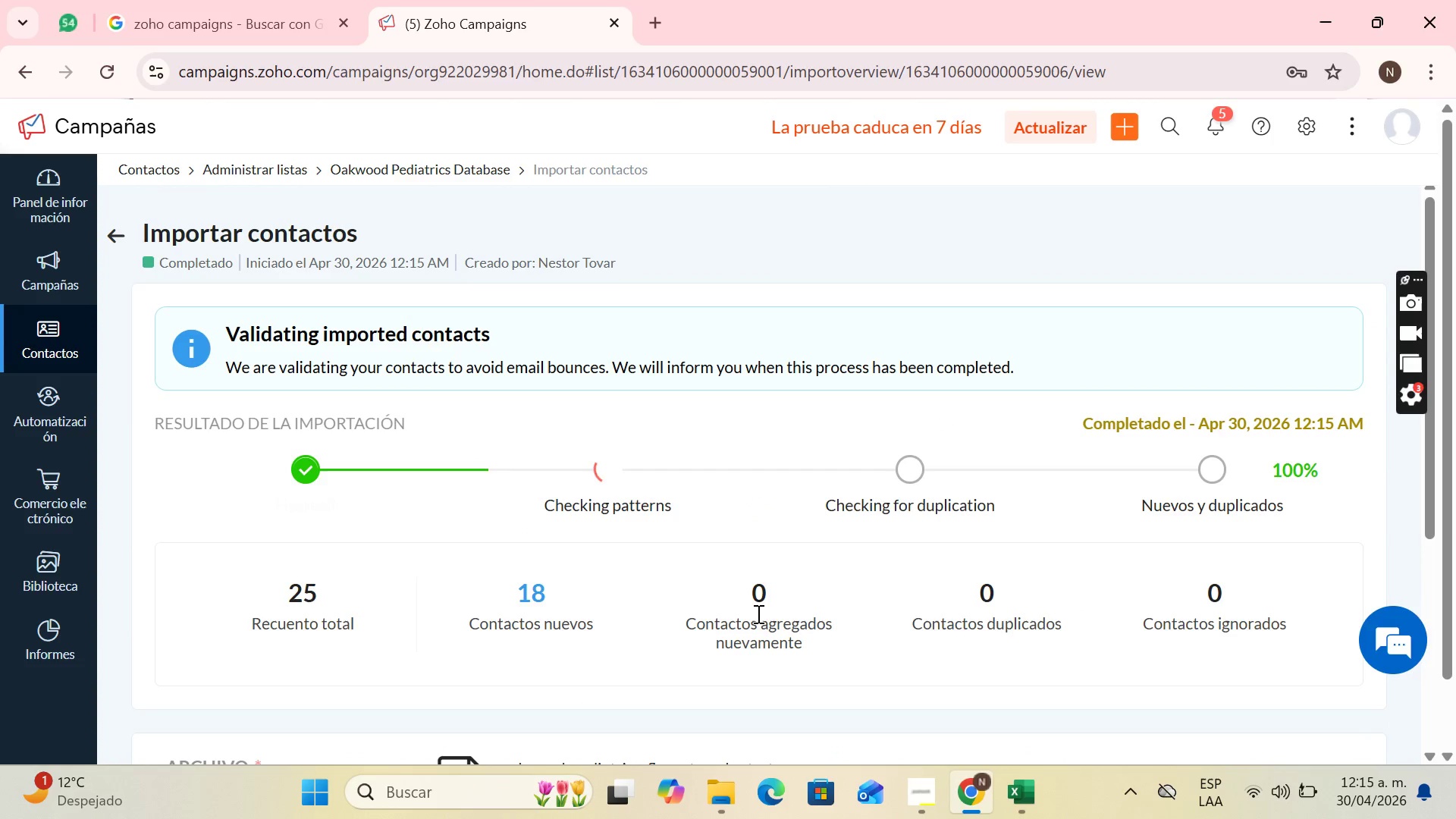 
scroll: coordinate [658, 479], scroll_direction: down, amount: 4.0
 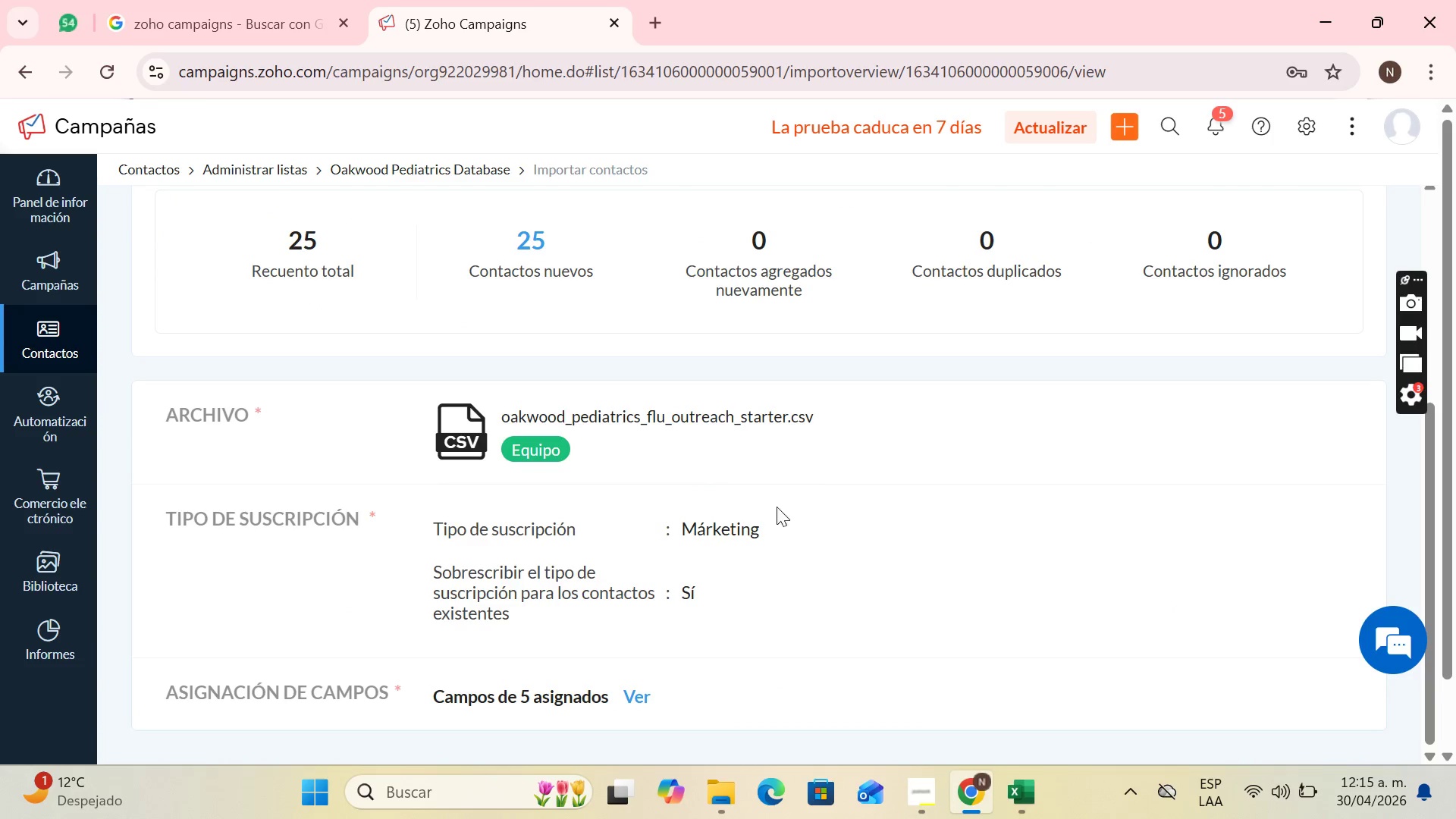 
scroll: coordinate [419, 478], scroll_direction: up, amount: 2.0
 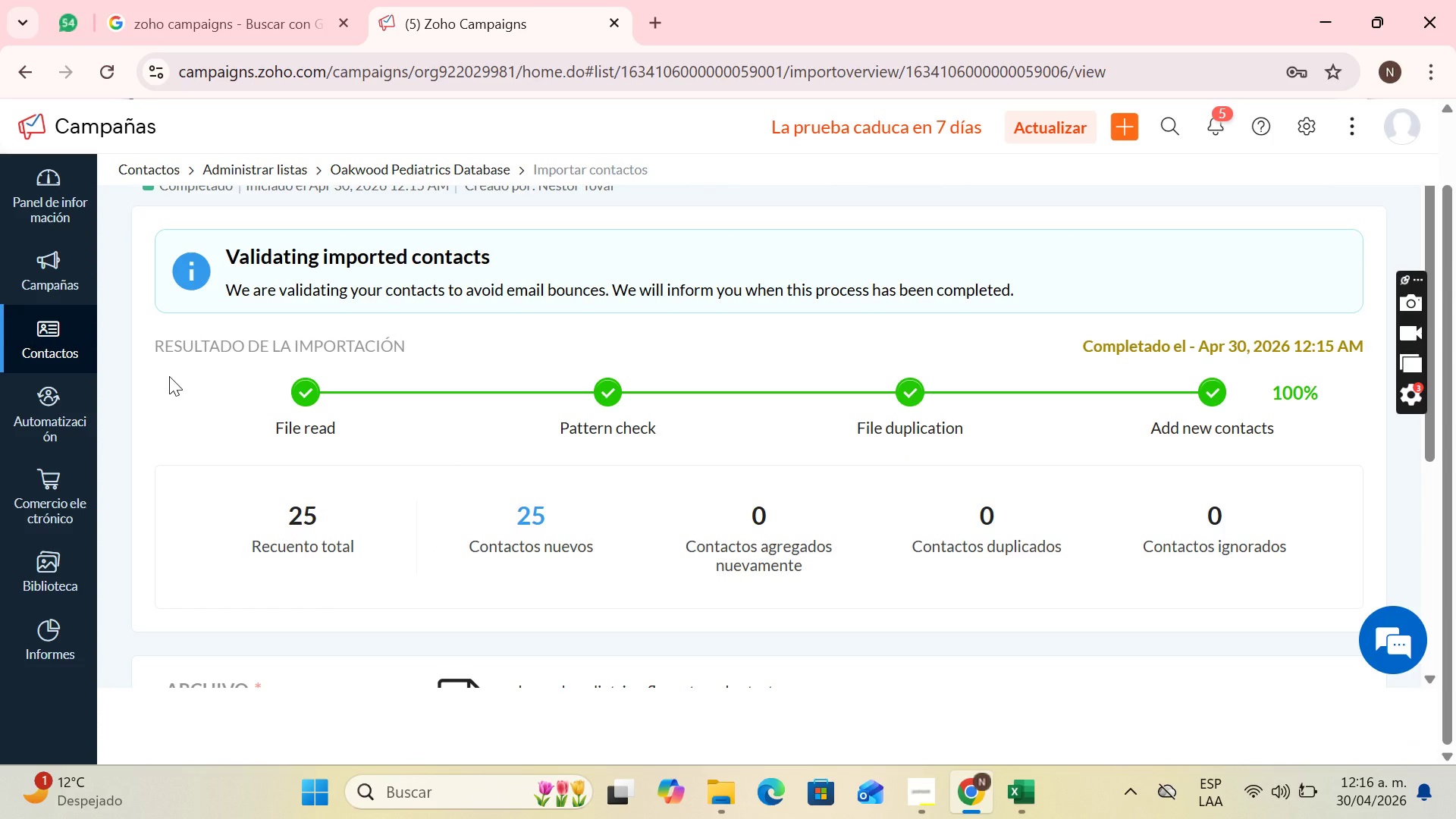 
wait(12.01)
 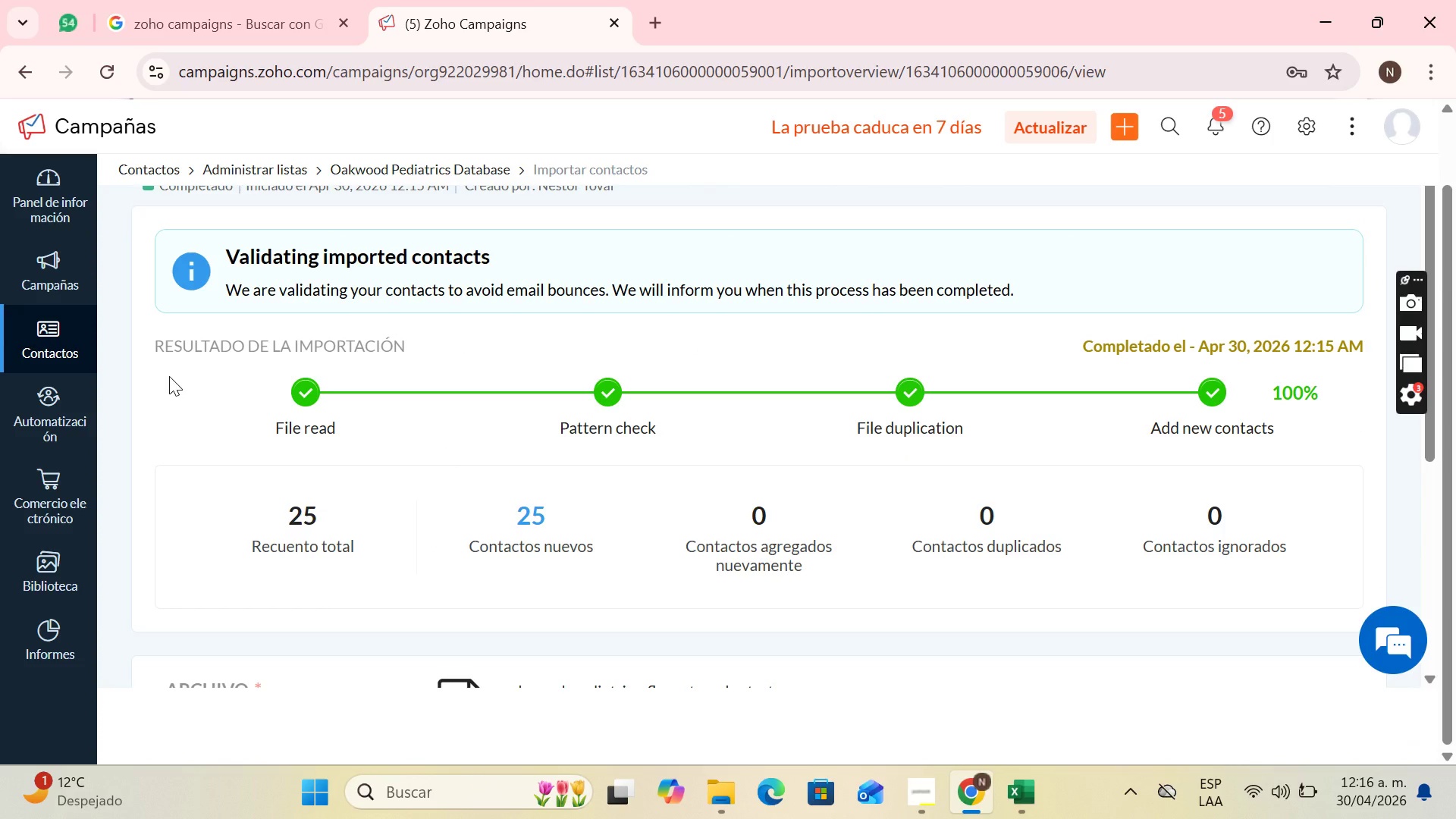 
left_click([71, 271])
 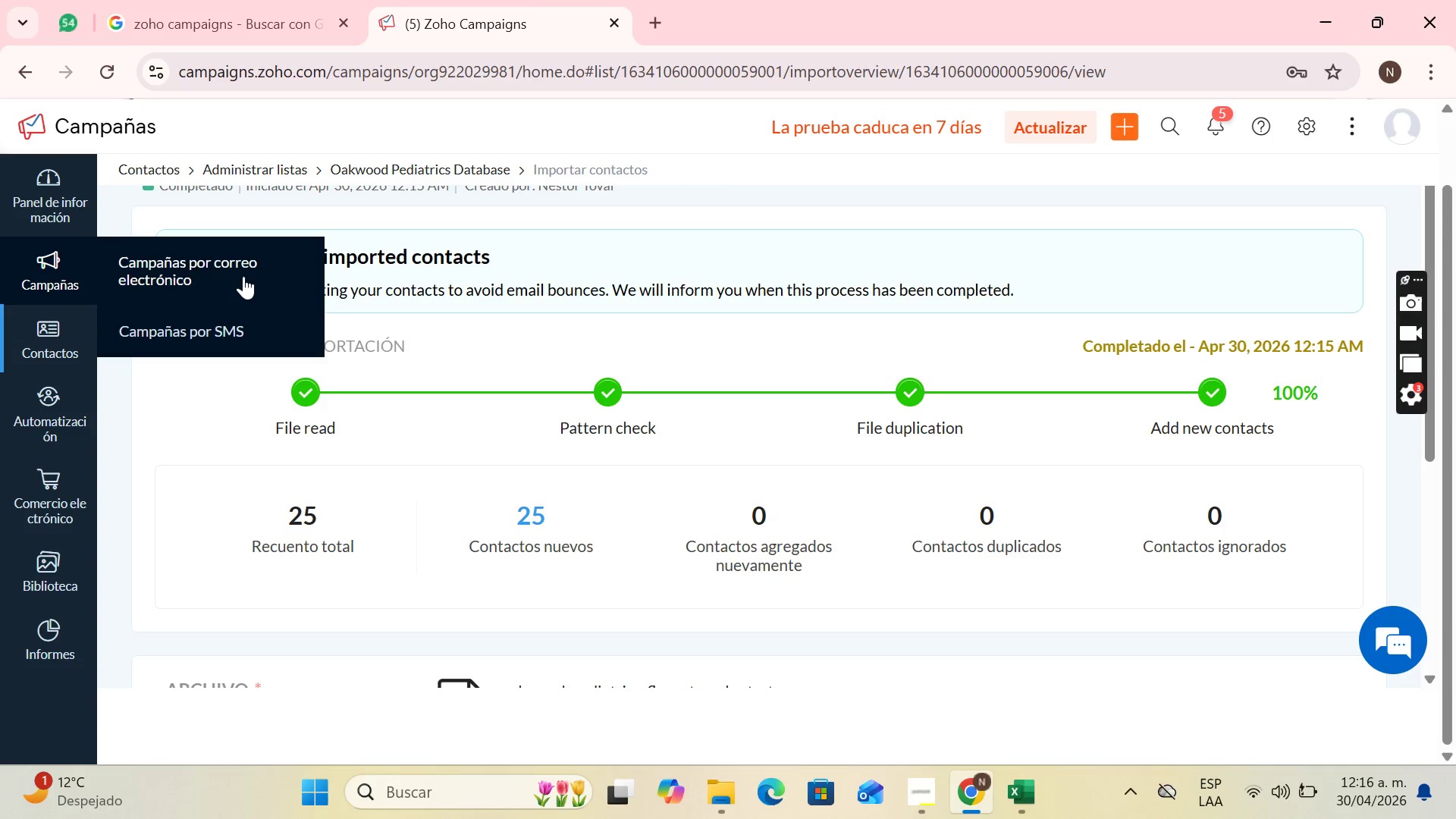 
left_click([217, 281])
 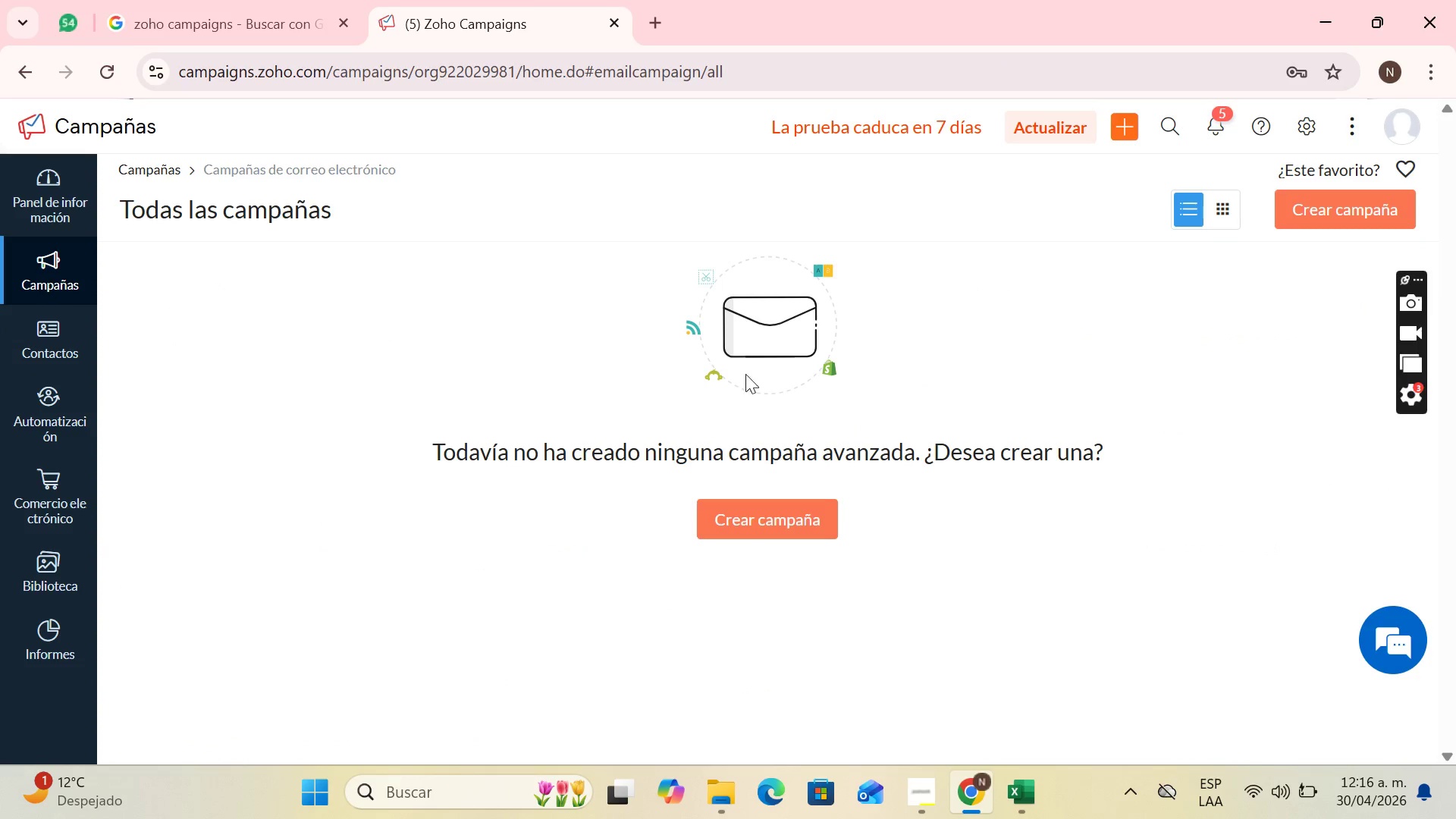 
left_click([771, 522])
 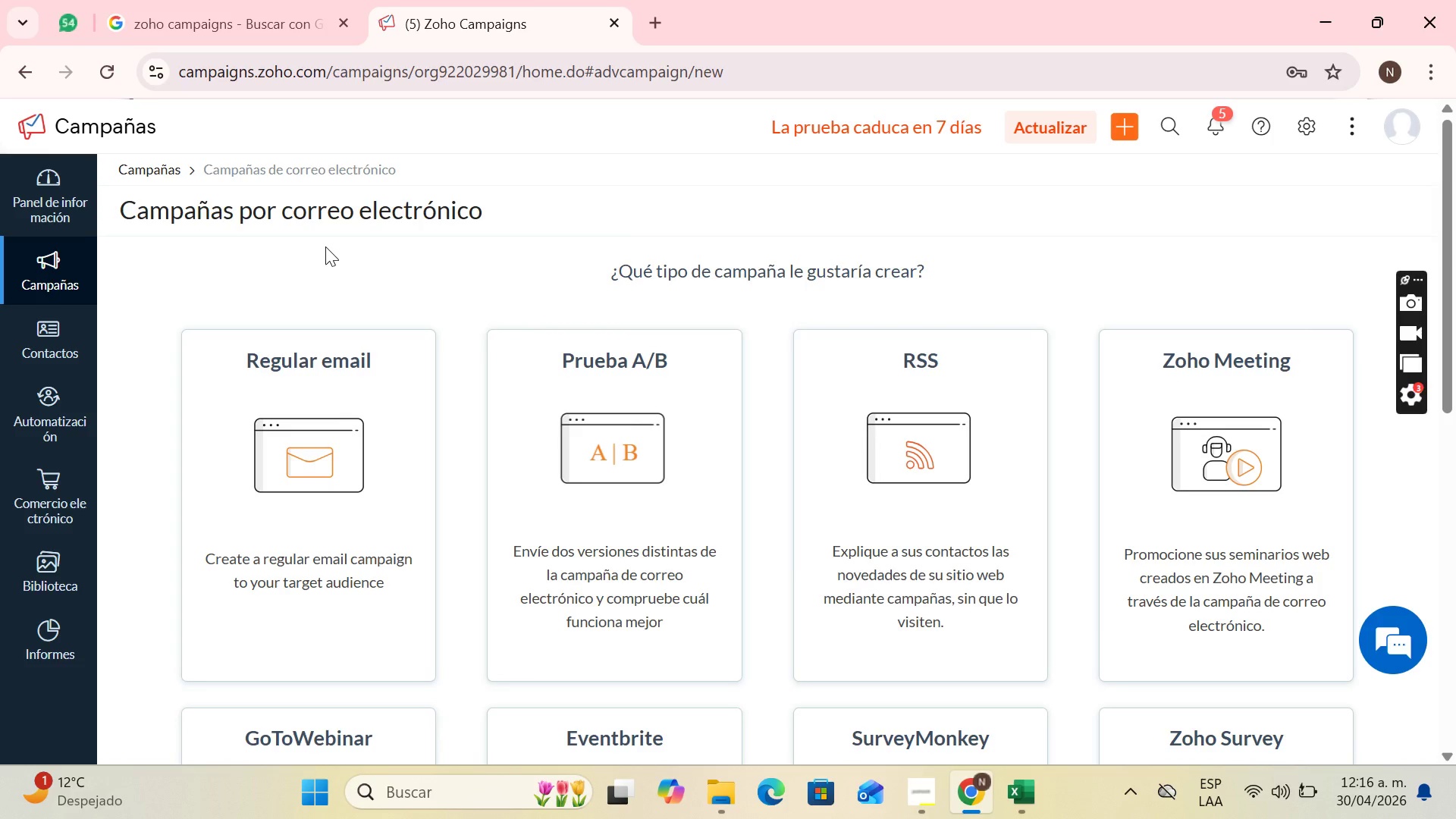 
scroll: coordinate [526, 324], scroll_direction: down, amount: 8.0
 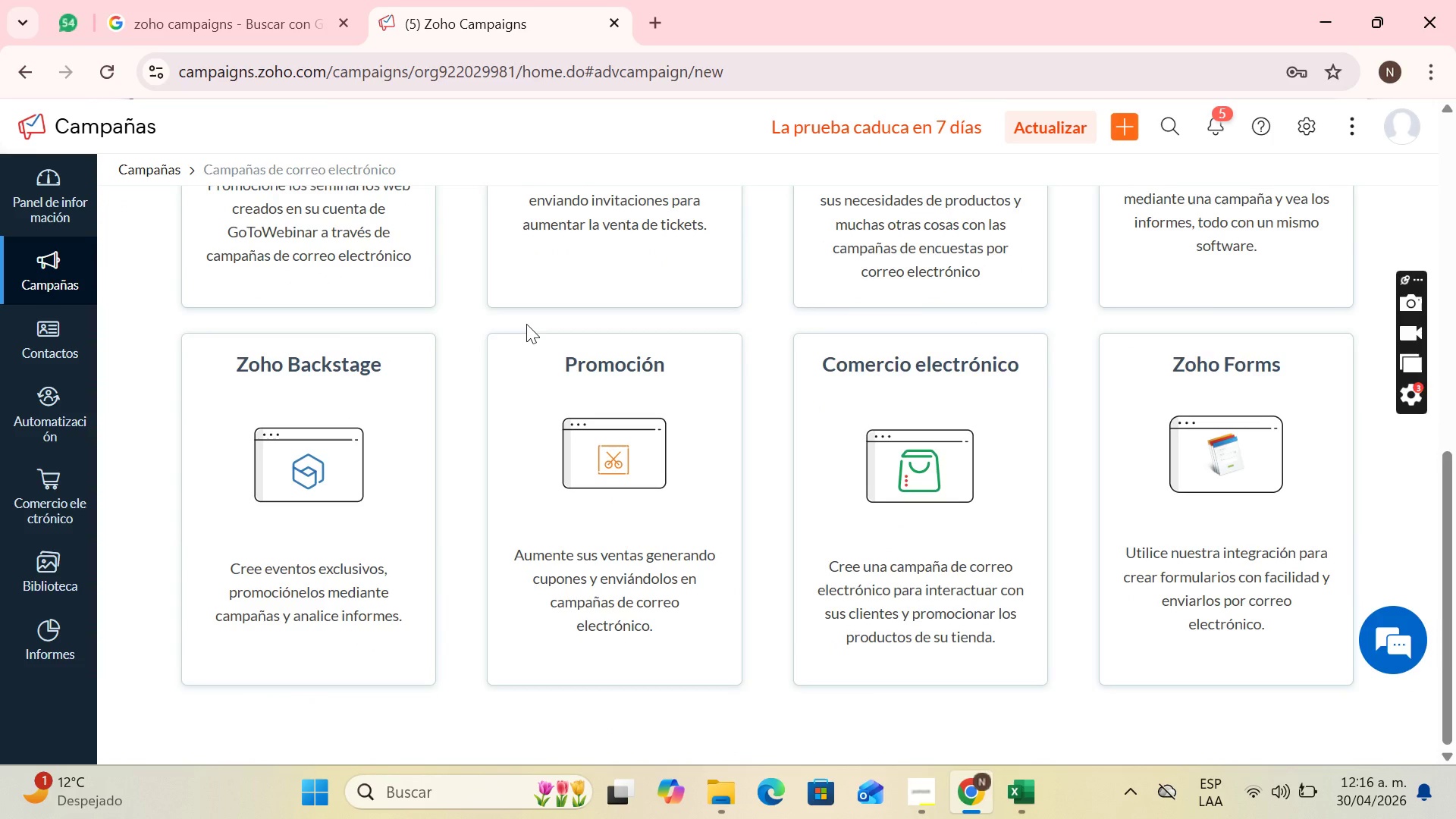 
scroll: coordinate [466, 334], scroll_direction: up, amount: 8.0
 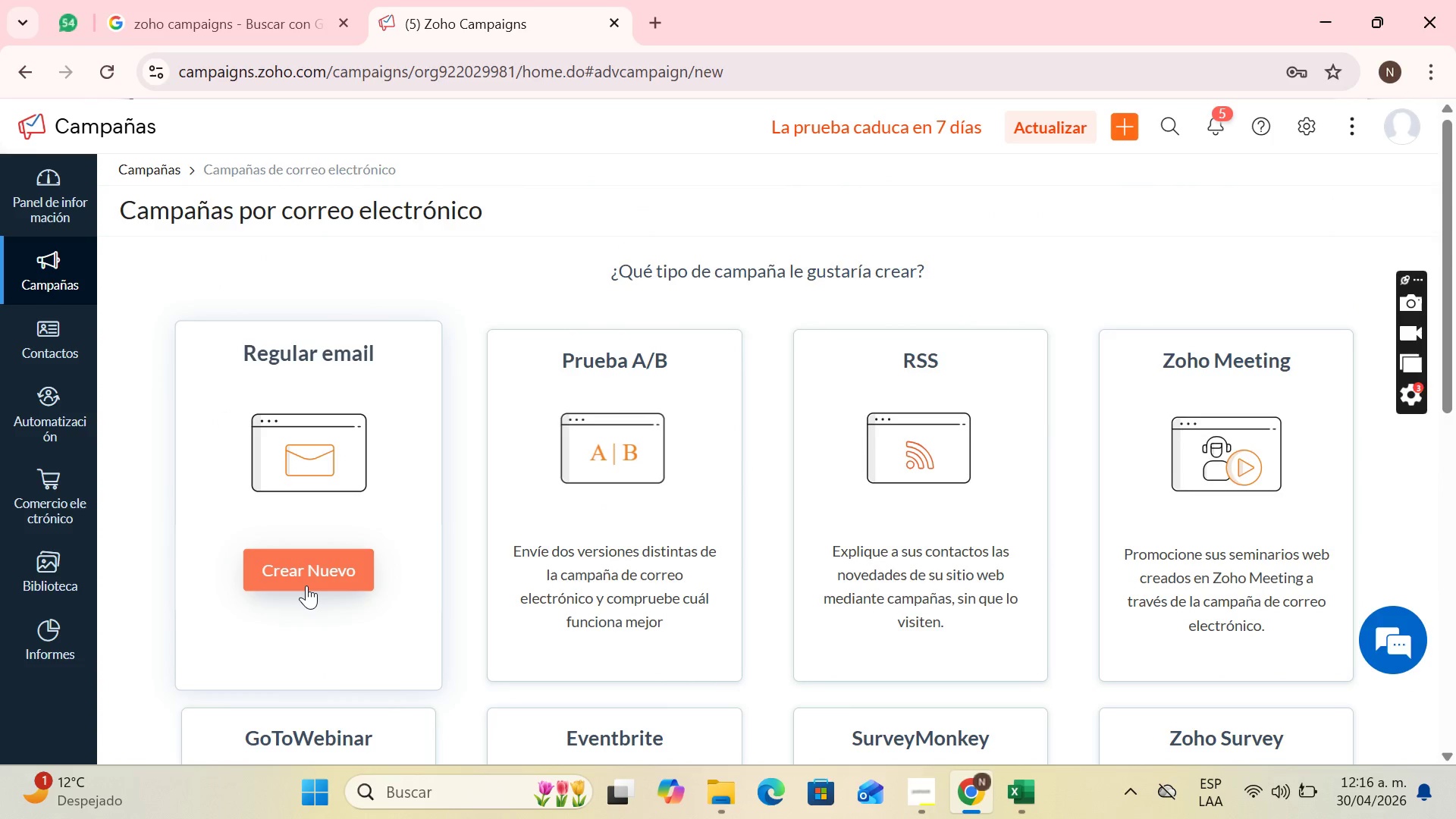 
left_click([306, 585])
 